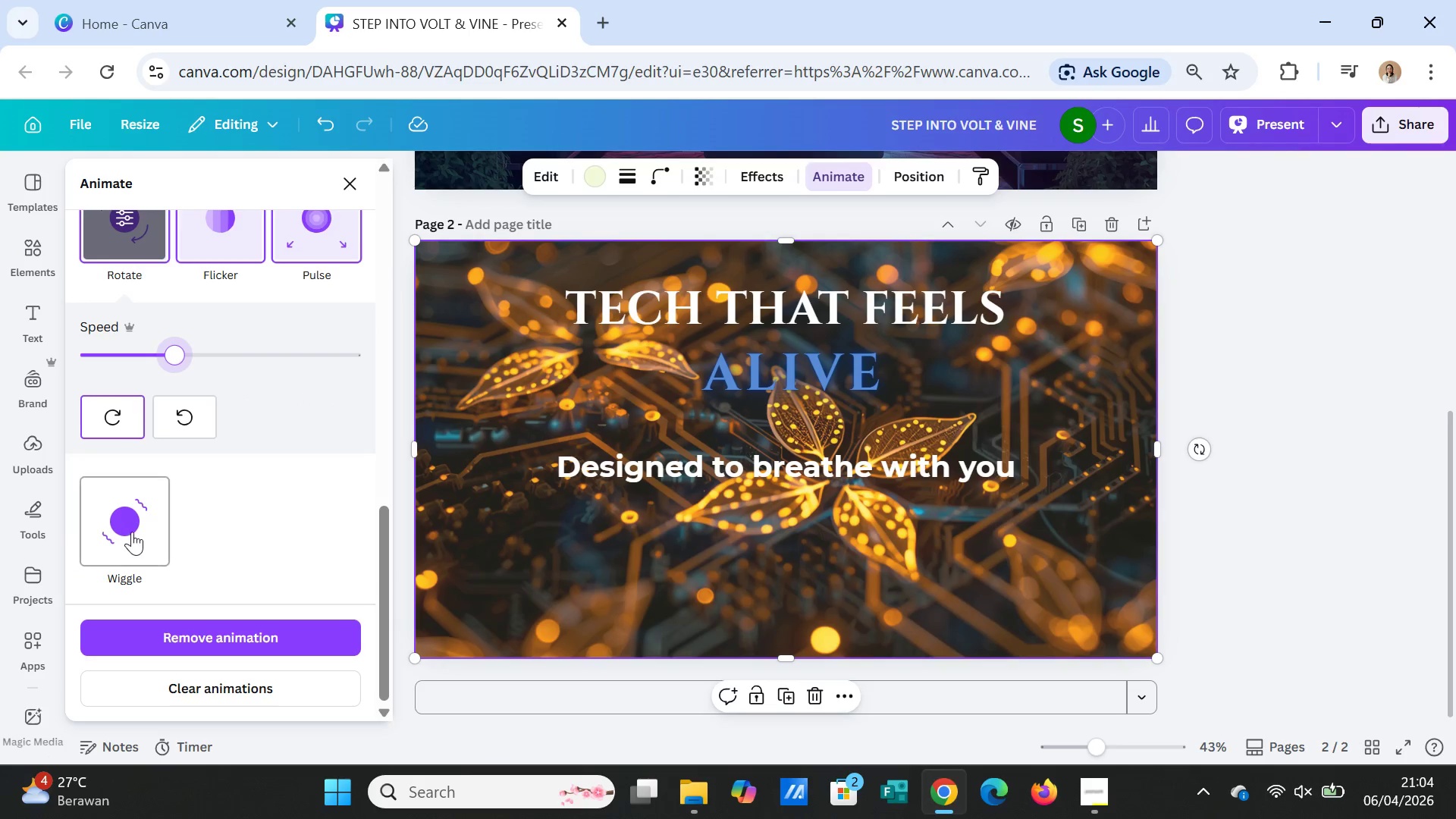 
left_click([130, 529])
 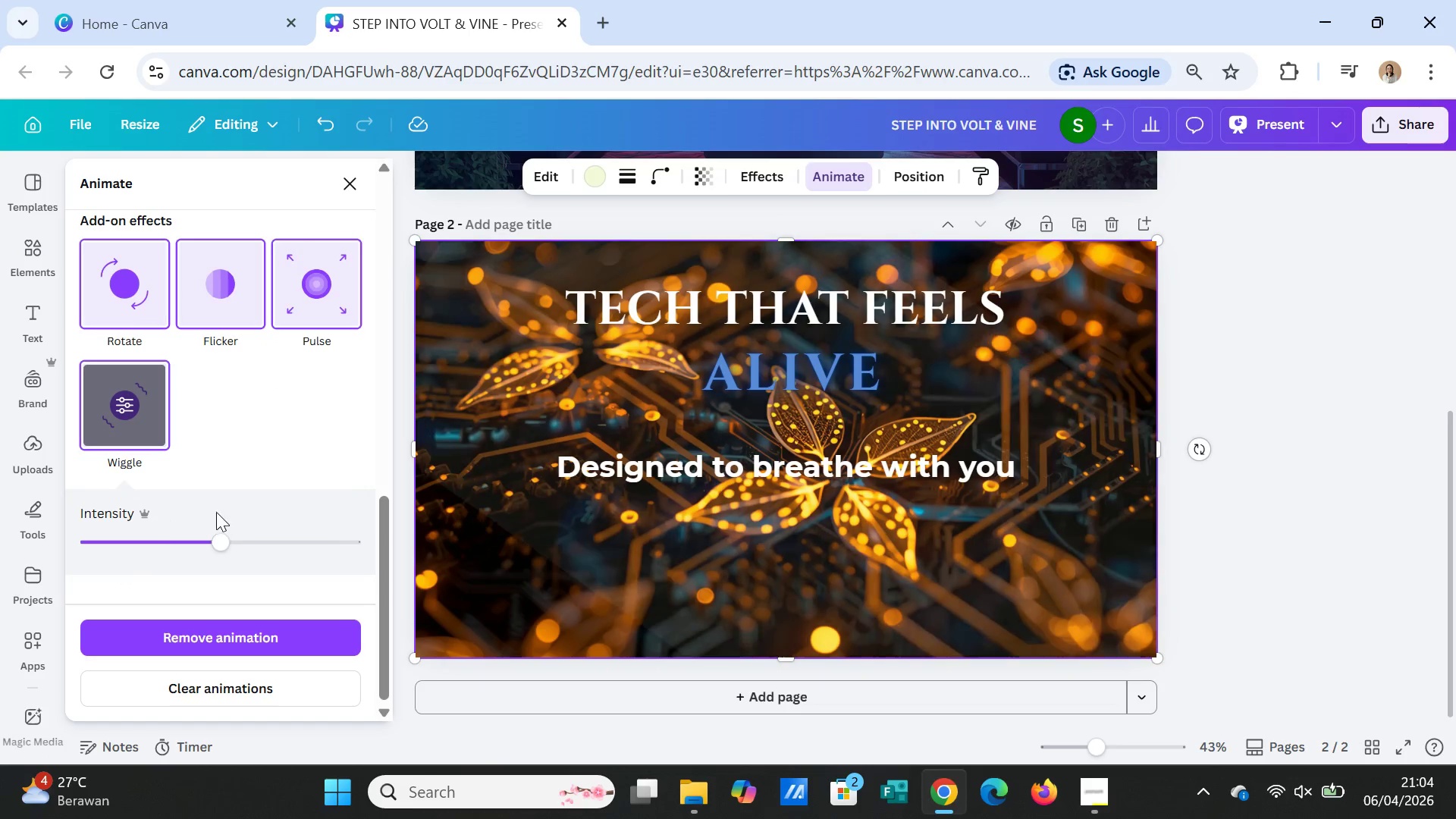 
scroll: coordinate [238, 505], scroll_direction: up, amount: 1.0
 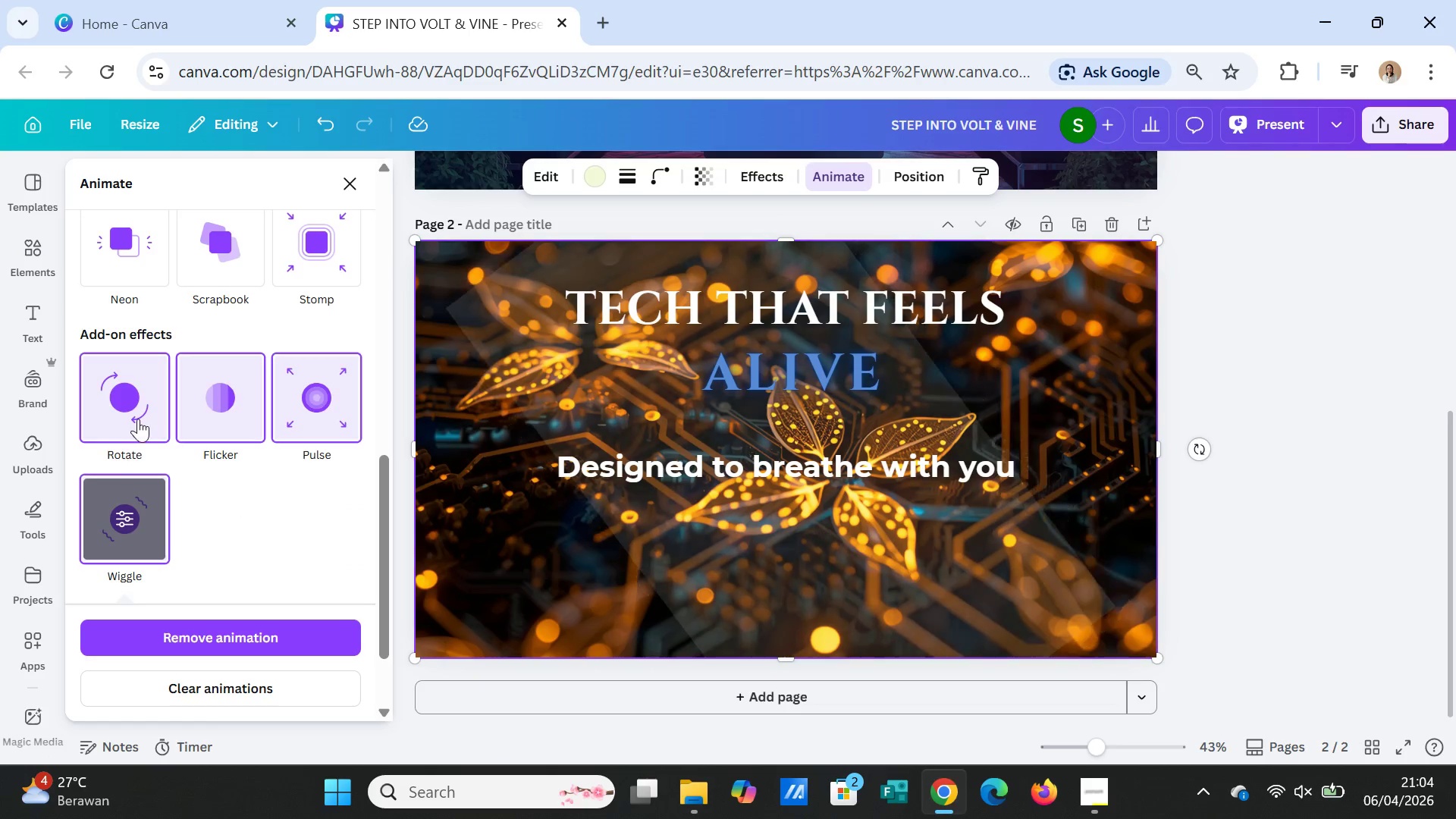 
left_click([138, 418])
 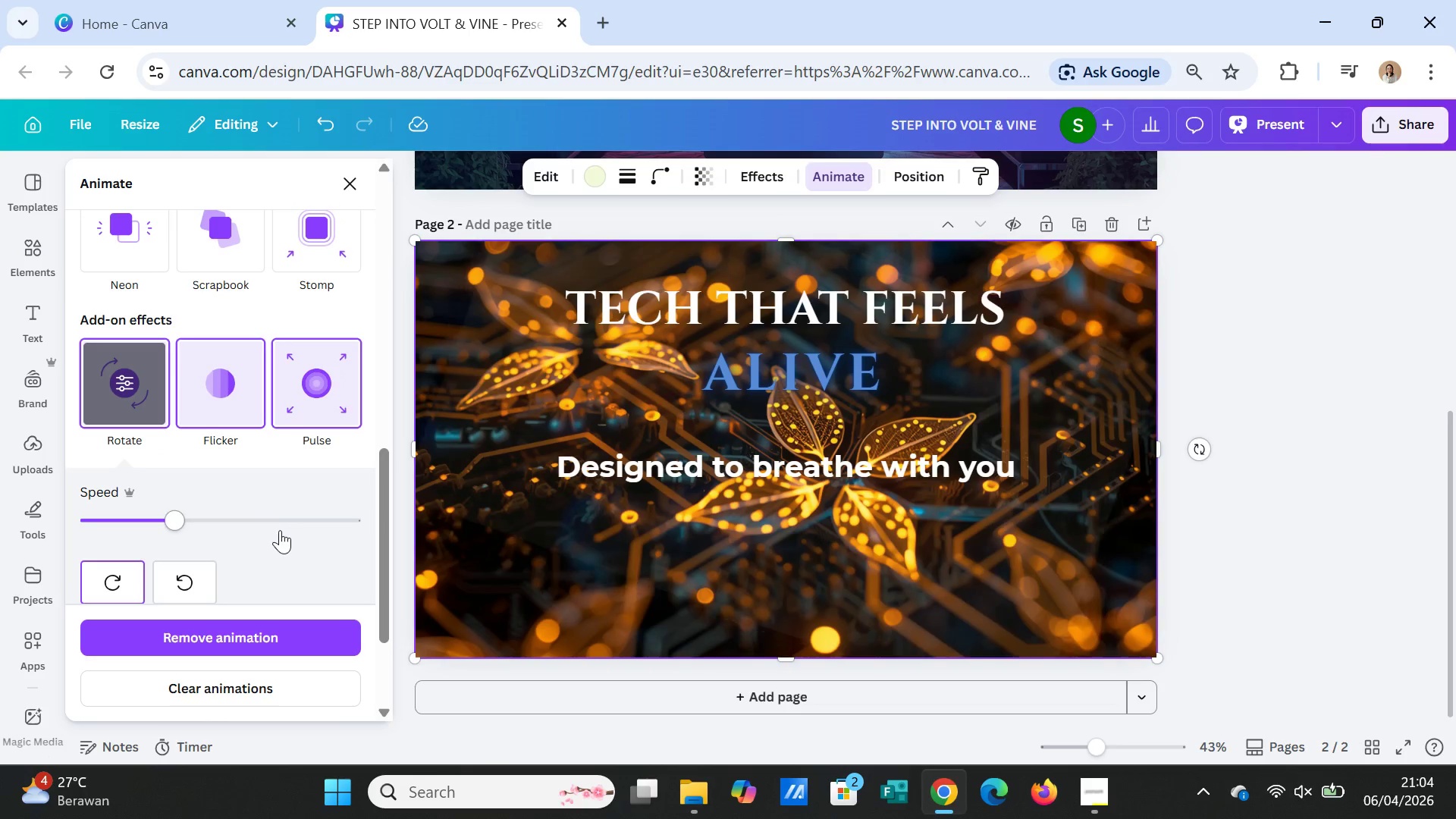 
scroll: coordinate [281, 535], scroll_direction: down, amount: 1.0
 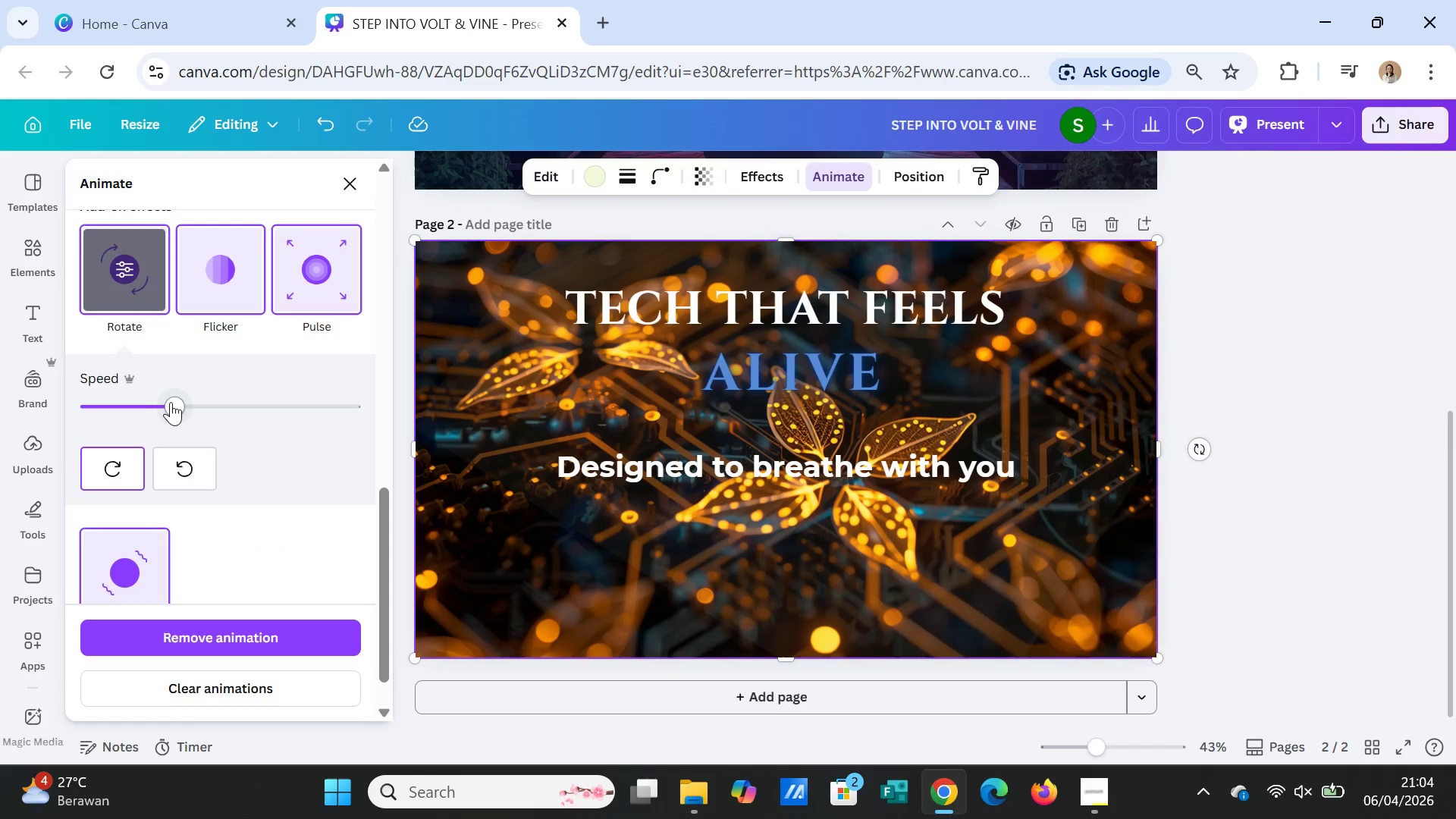 
left_click_drag(start_coordinate=[171, 402], to_coordinate=[159, 402])
 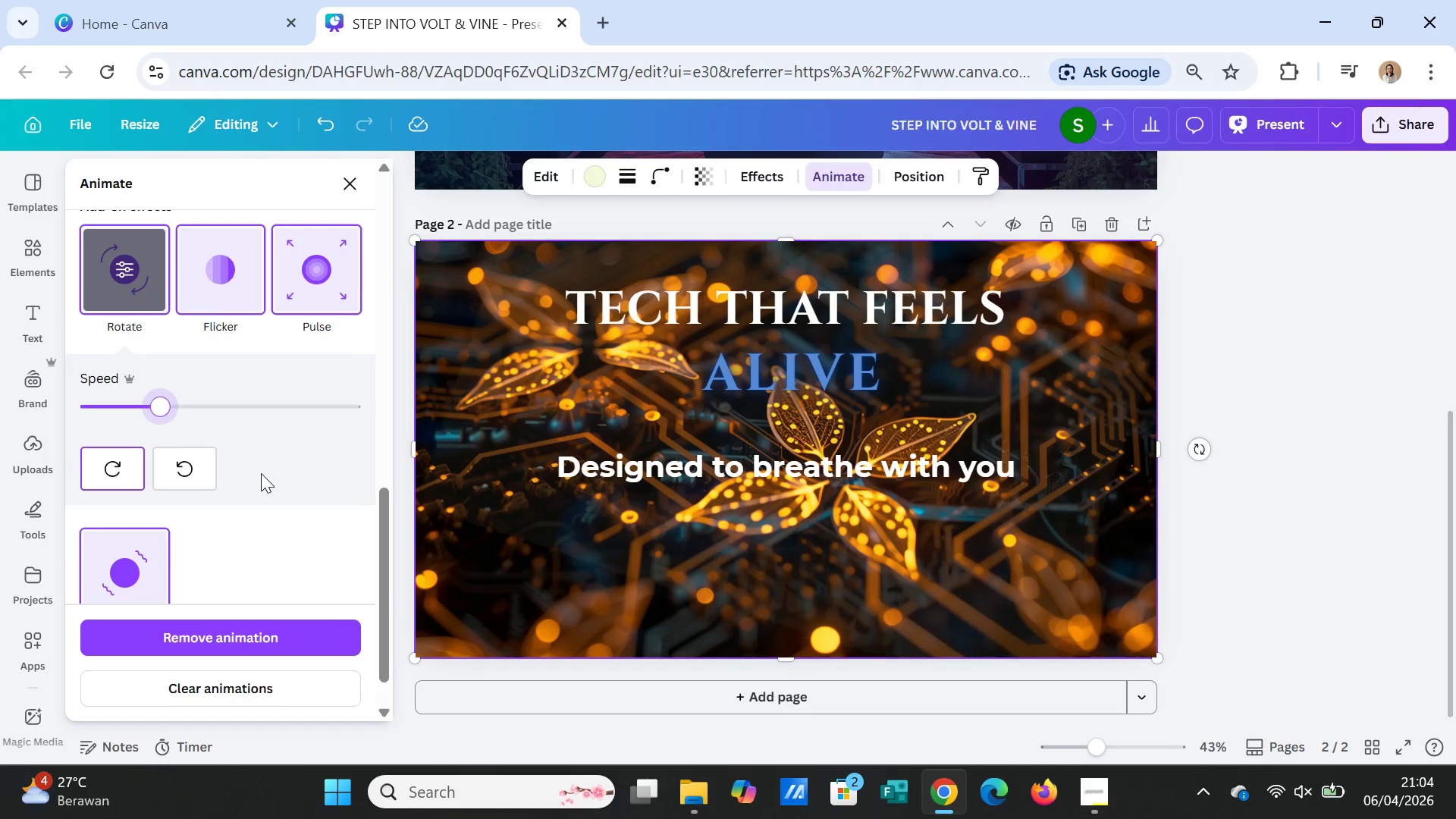 
scroll: coordinate [261, 474], scroll_direction: up, amount: 2.0
 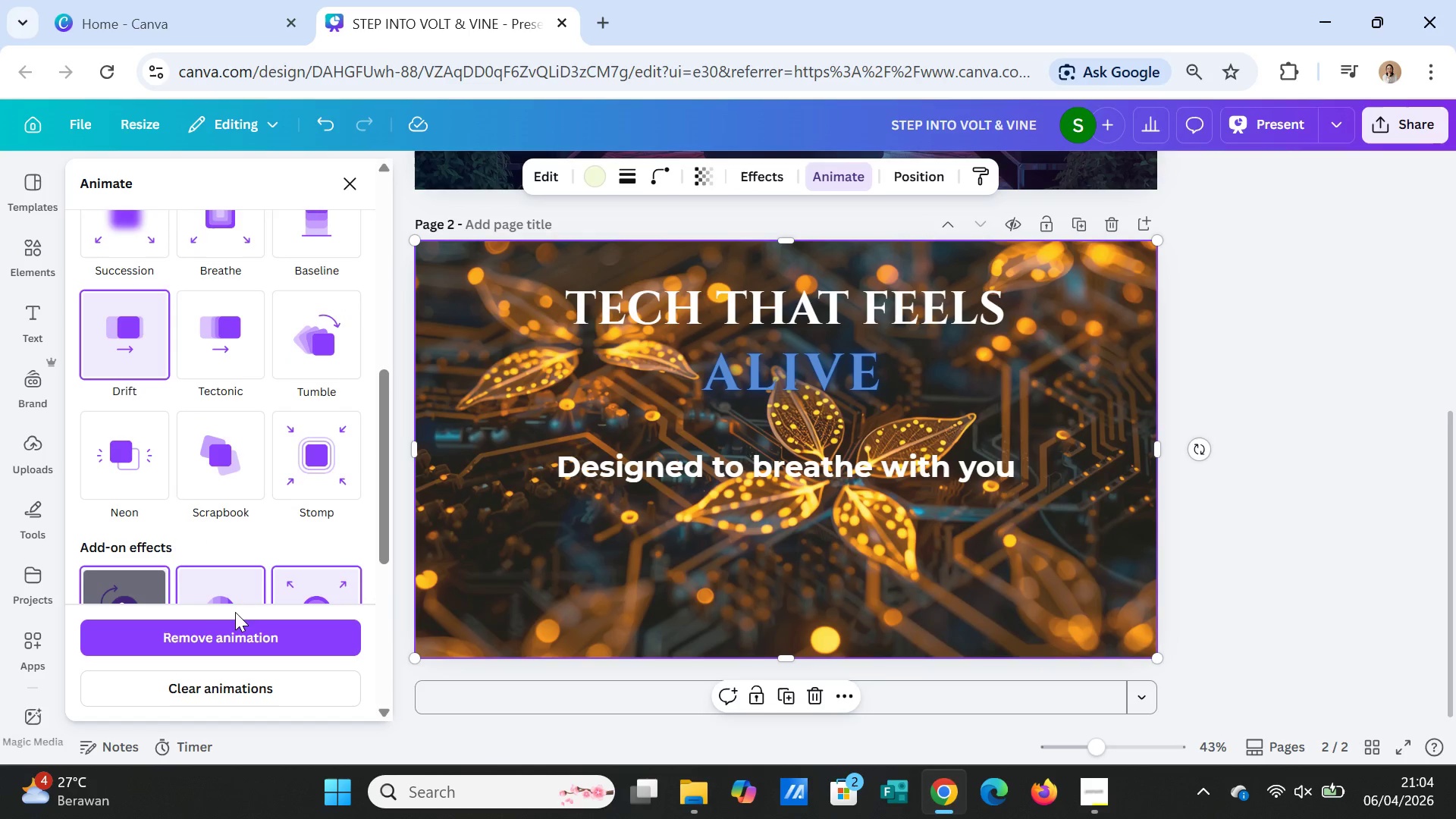 
left_click([130, 468])
 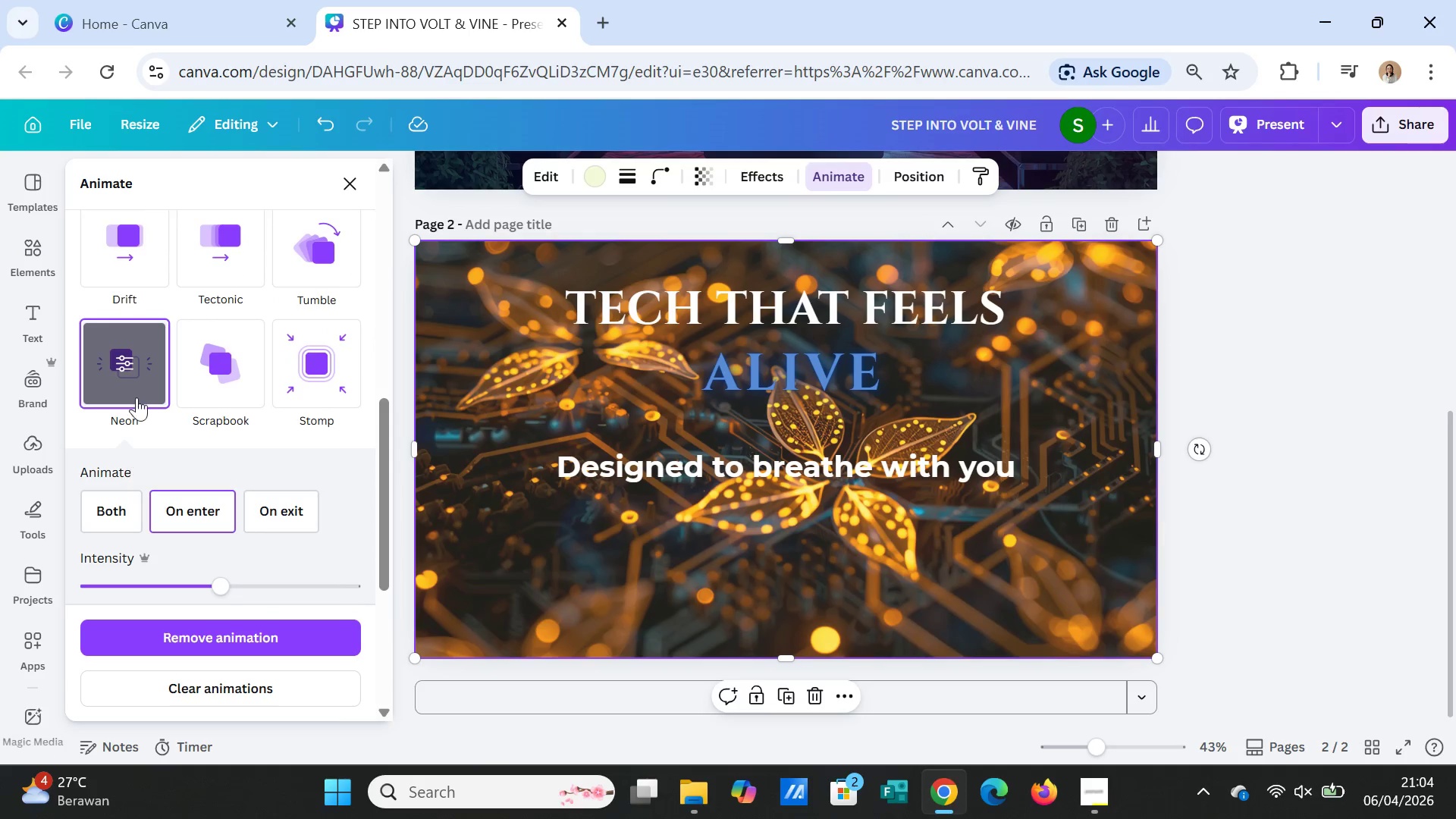 
left_click([136, 280])
 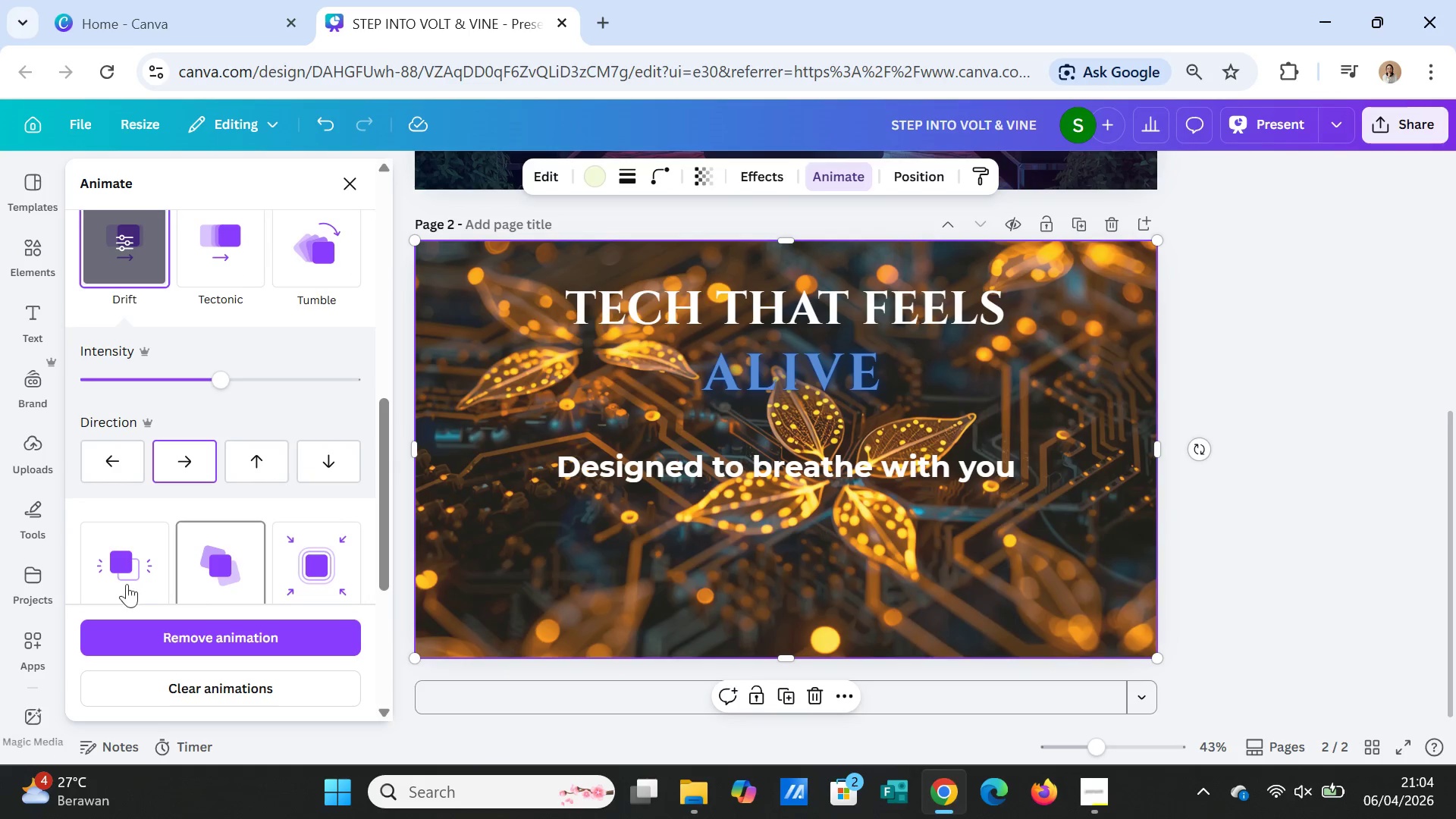 
left_click([117, 560])
 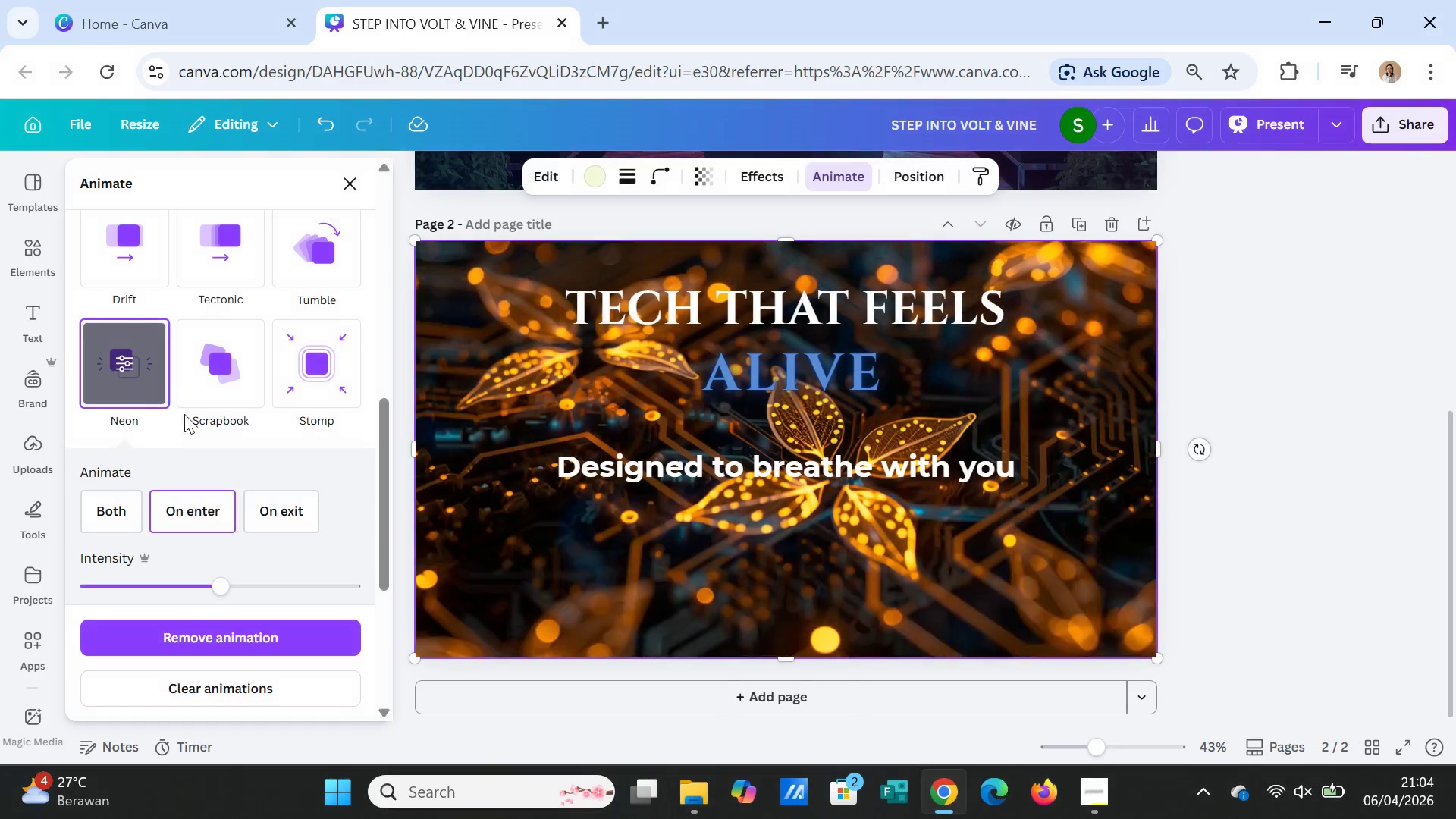 
left_click([132, 265])
 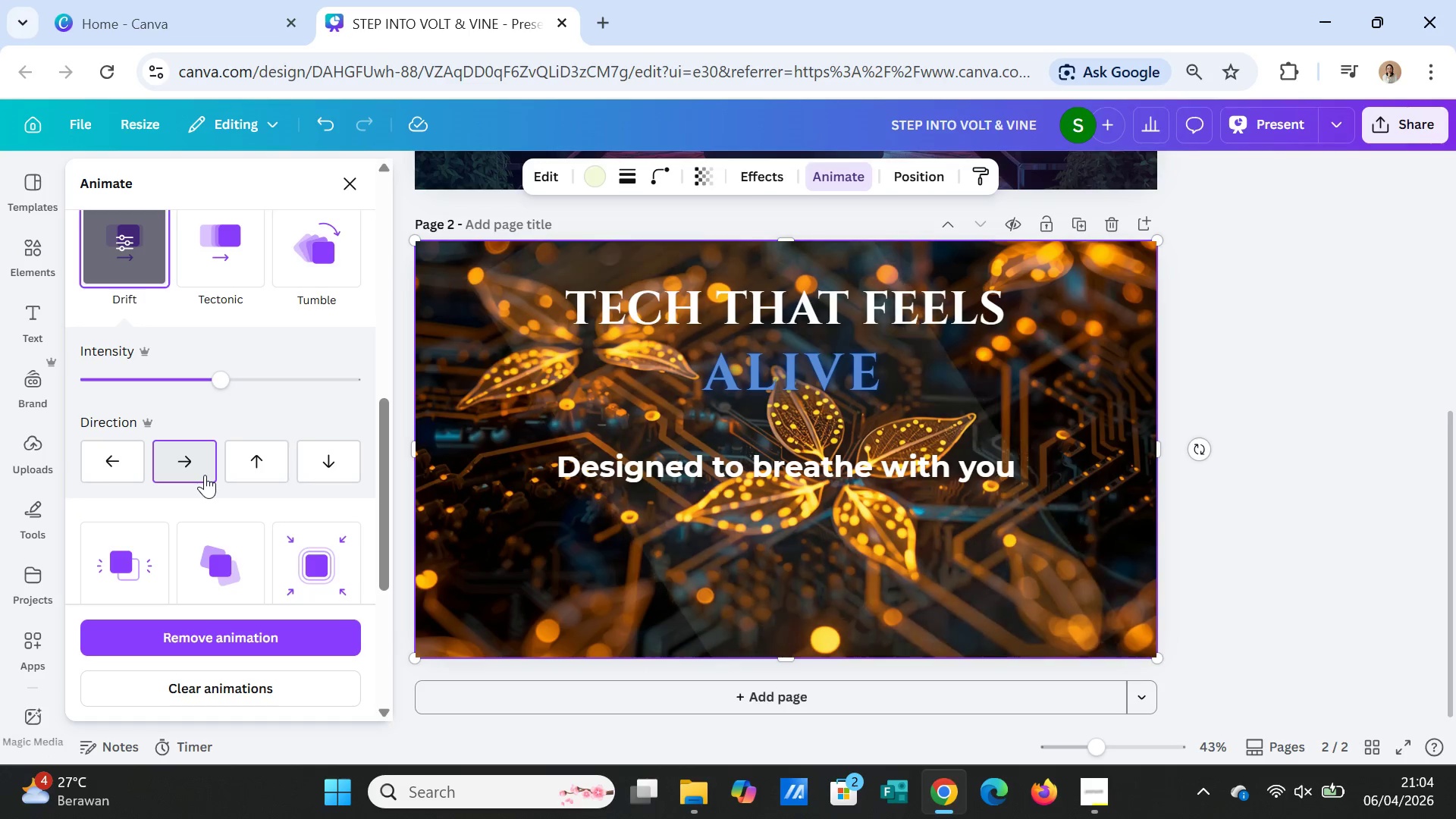 
wait(7.06)
 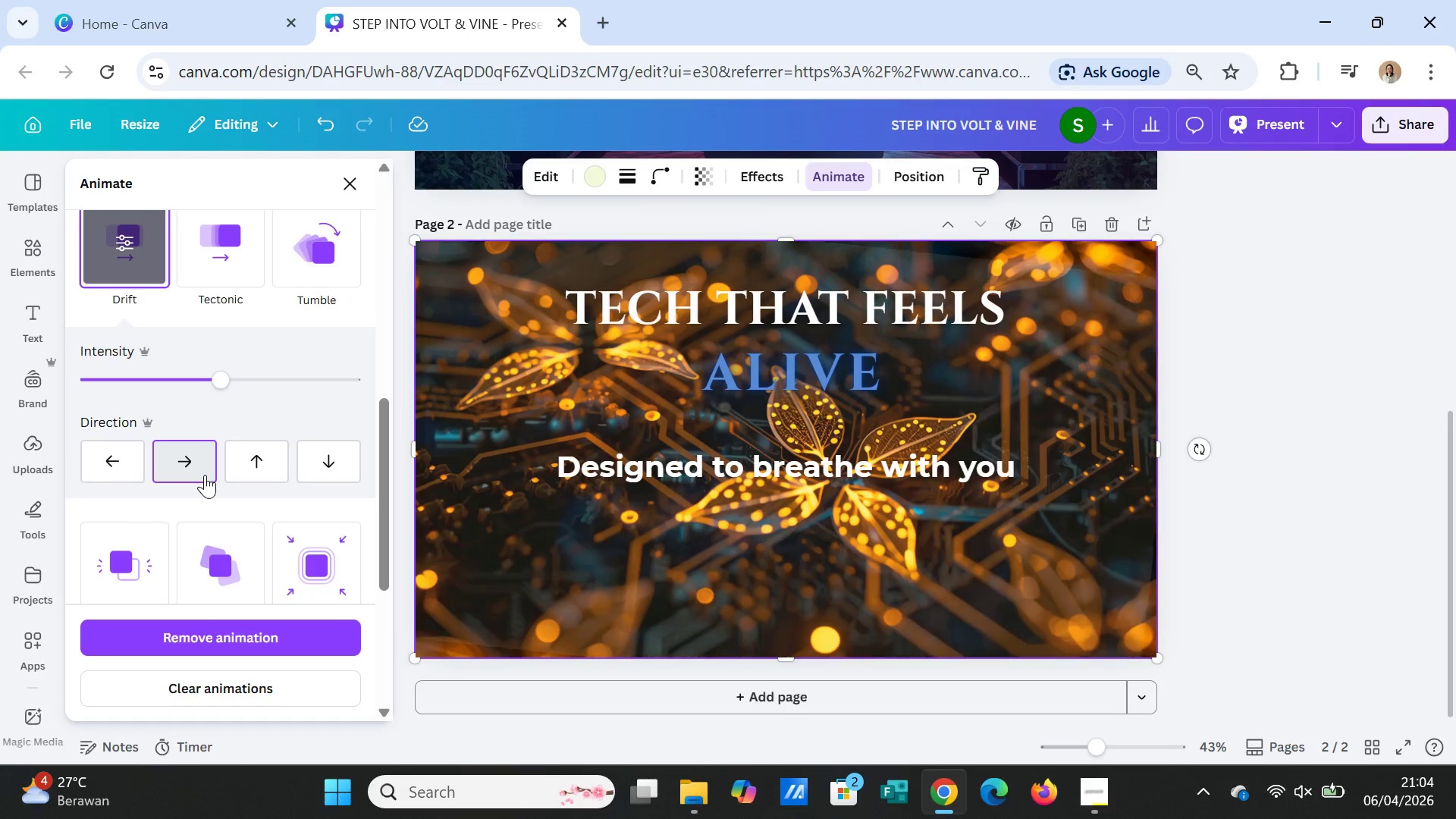 
left_click_drag(start_coordinate=[215, 375], to_coordinate=[187, 370])
 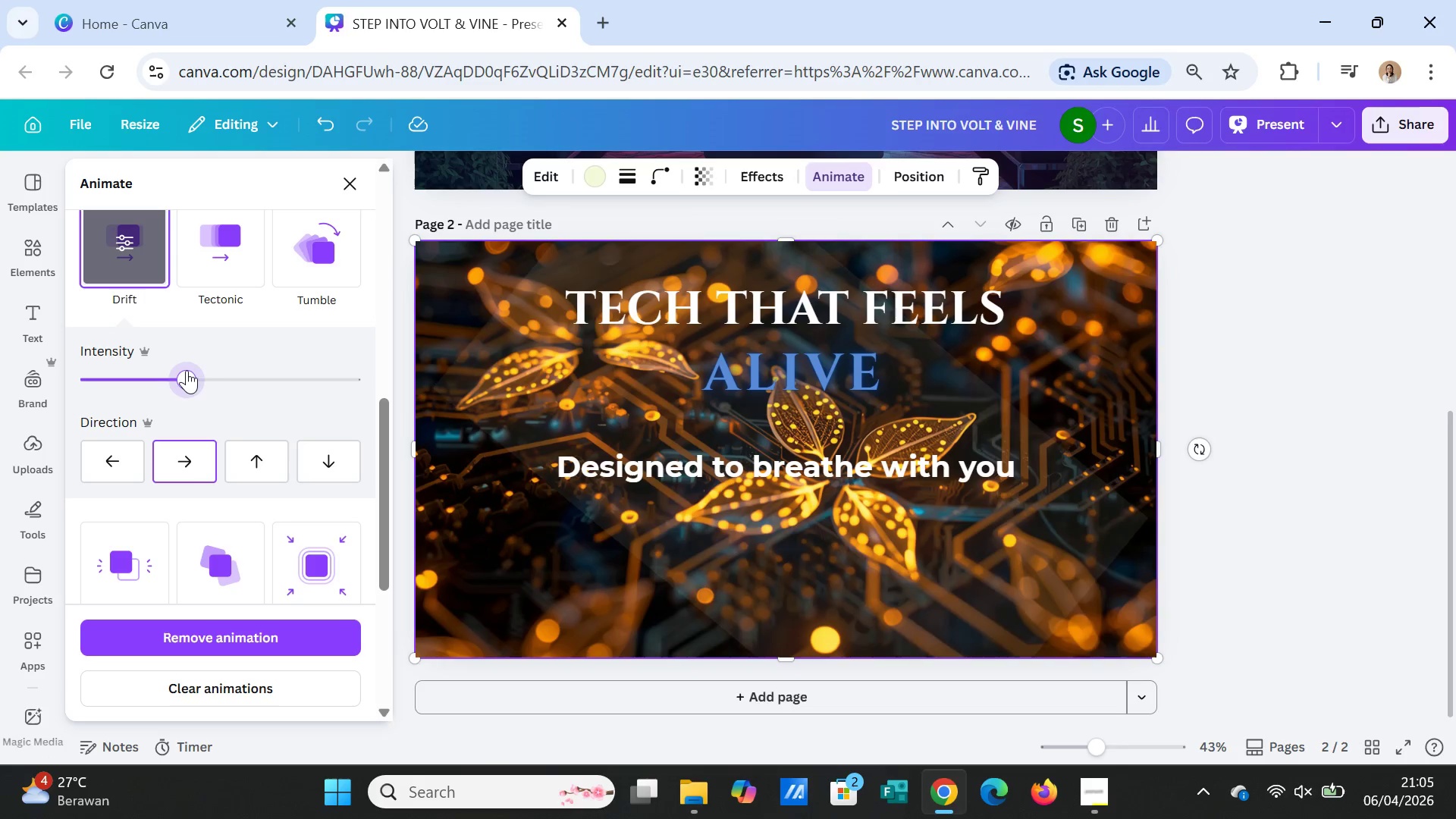 
left_click([245, 463])
 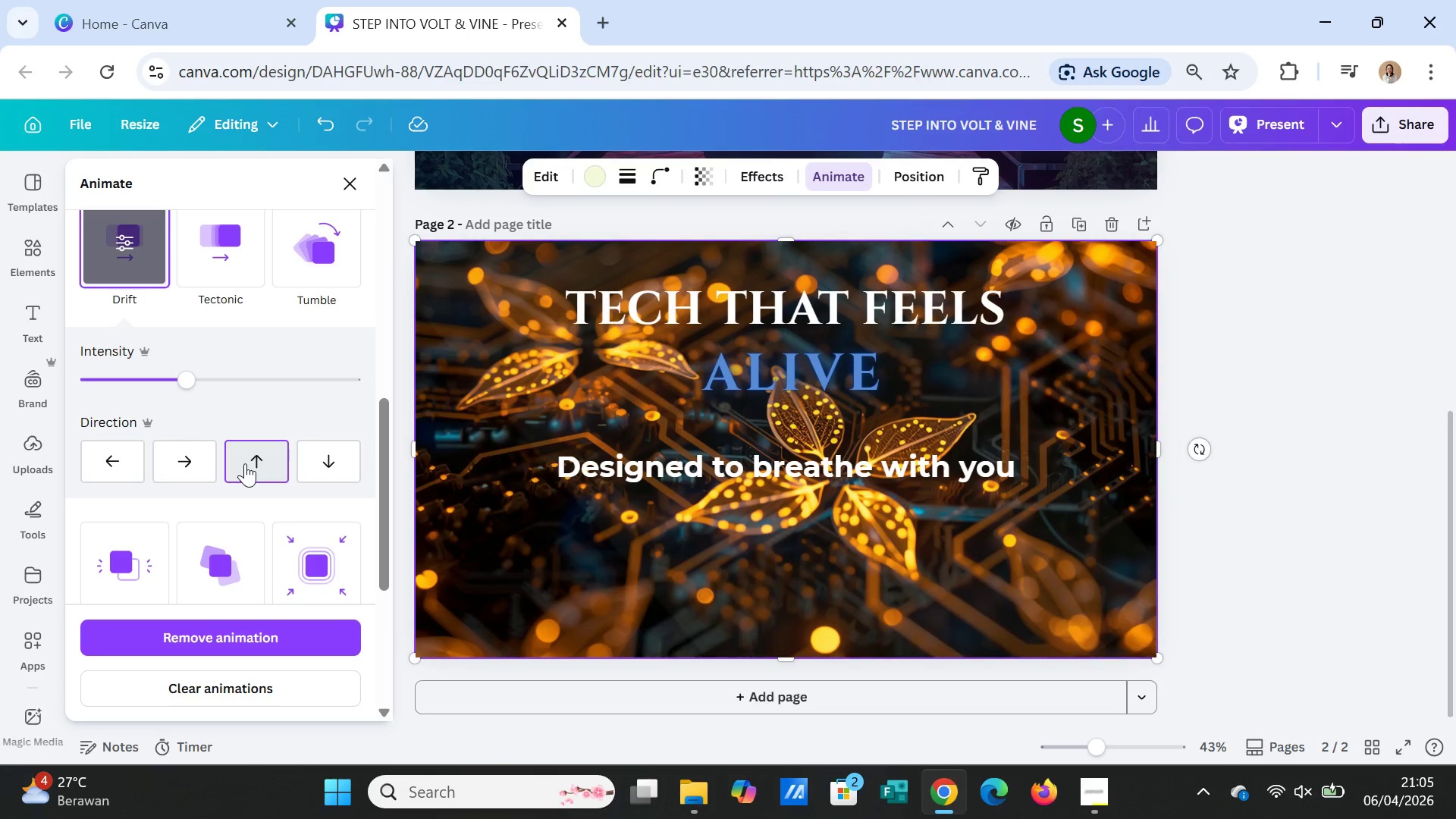 
wait(5.5)
 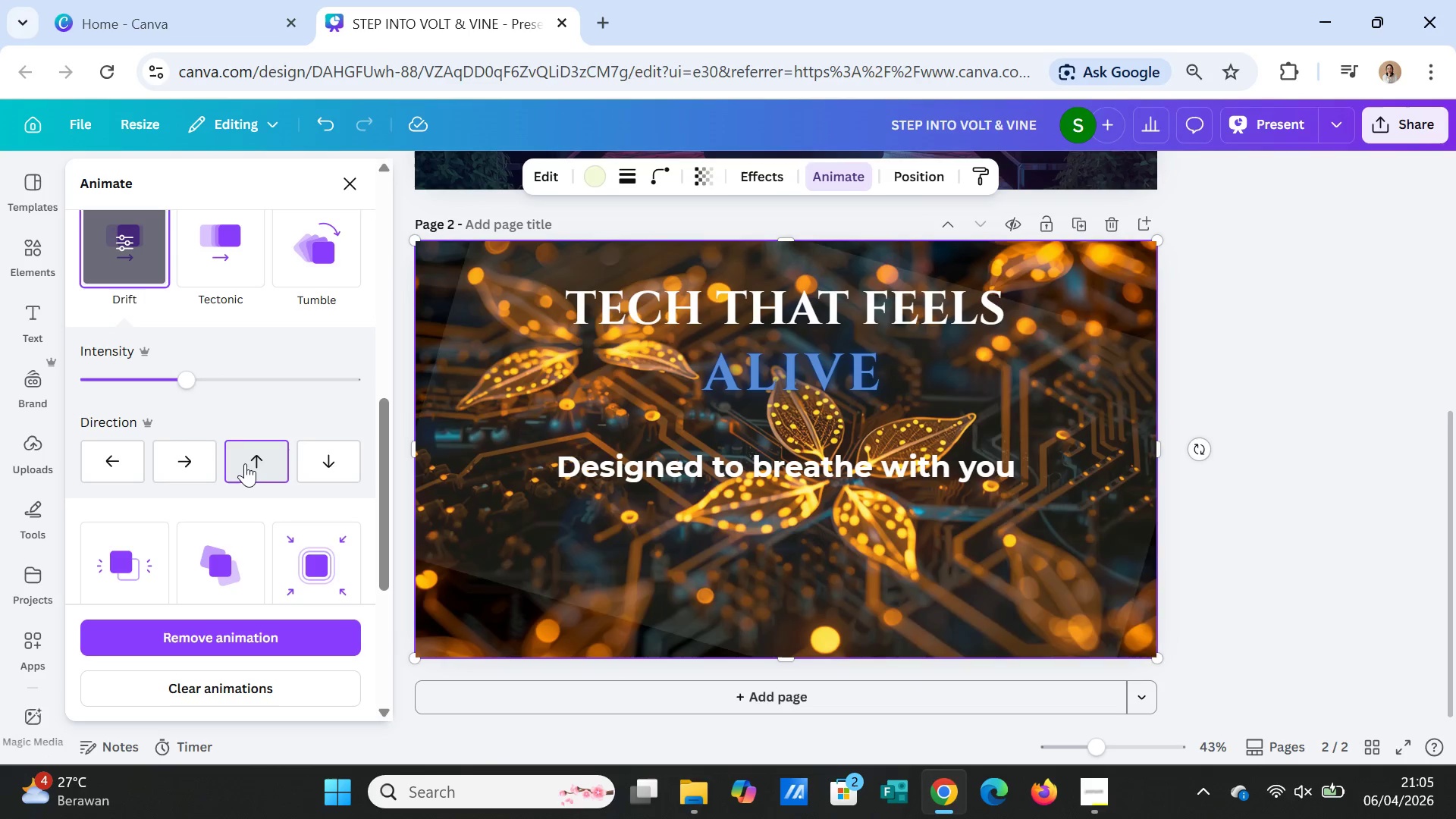 
scroll: coordinate [201, 532], scroll_direction: down, amount: 2.0
 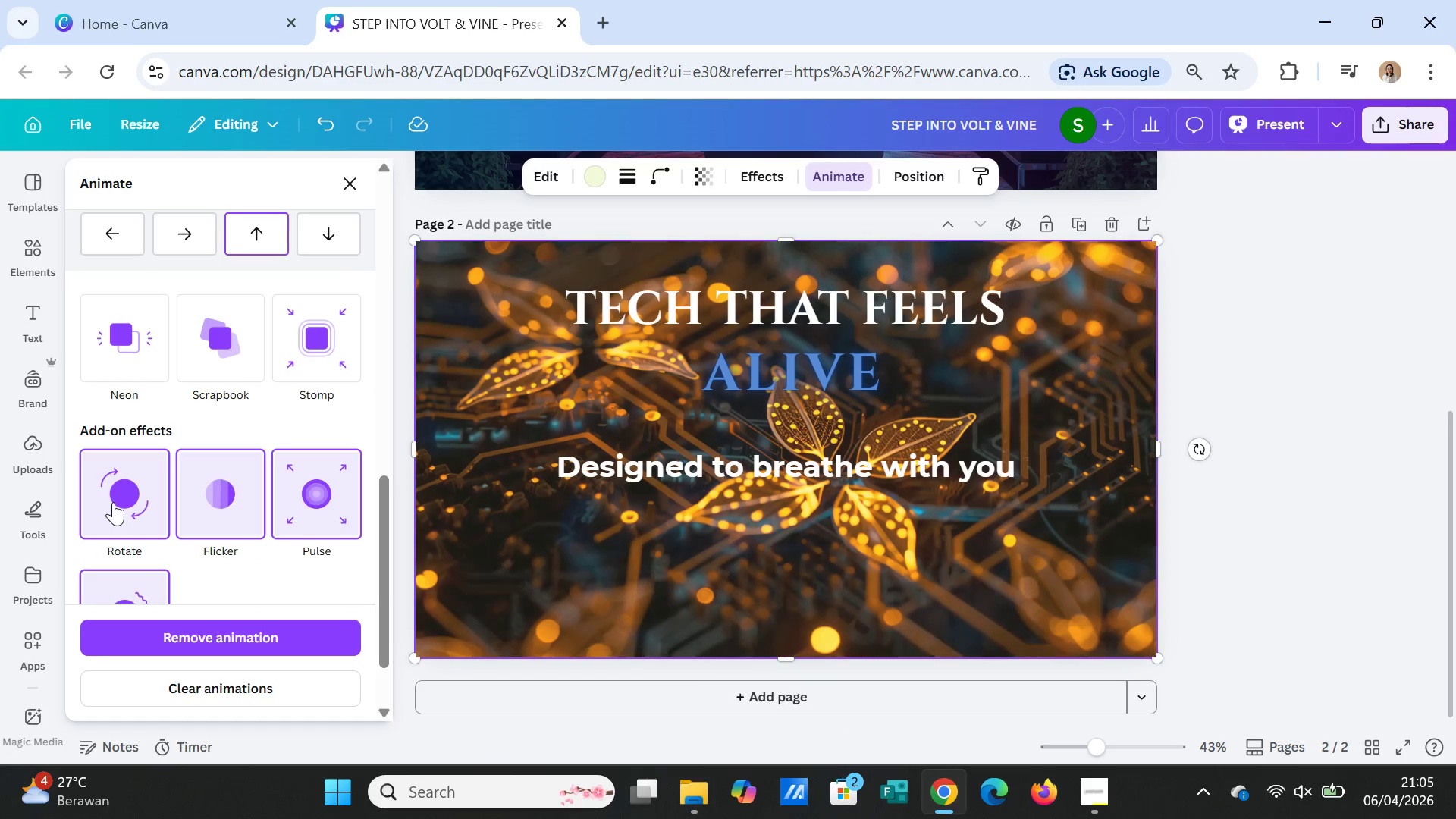 
left_click([113, 502])
 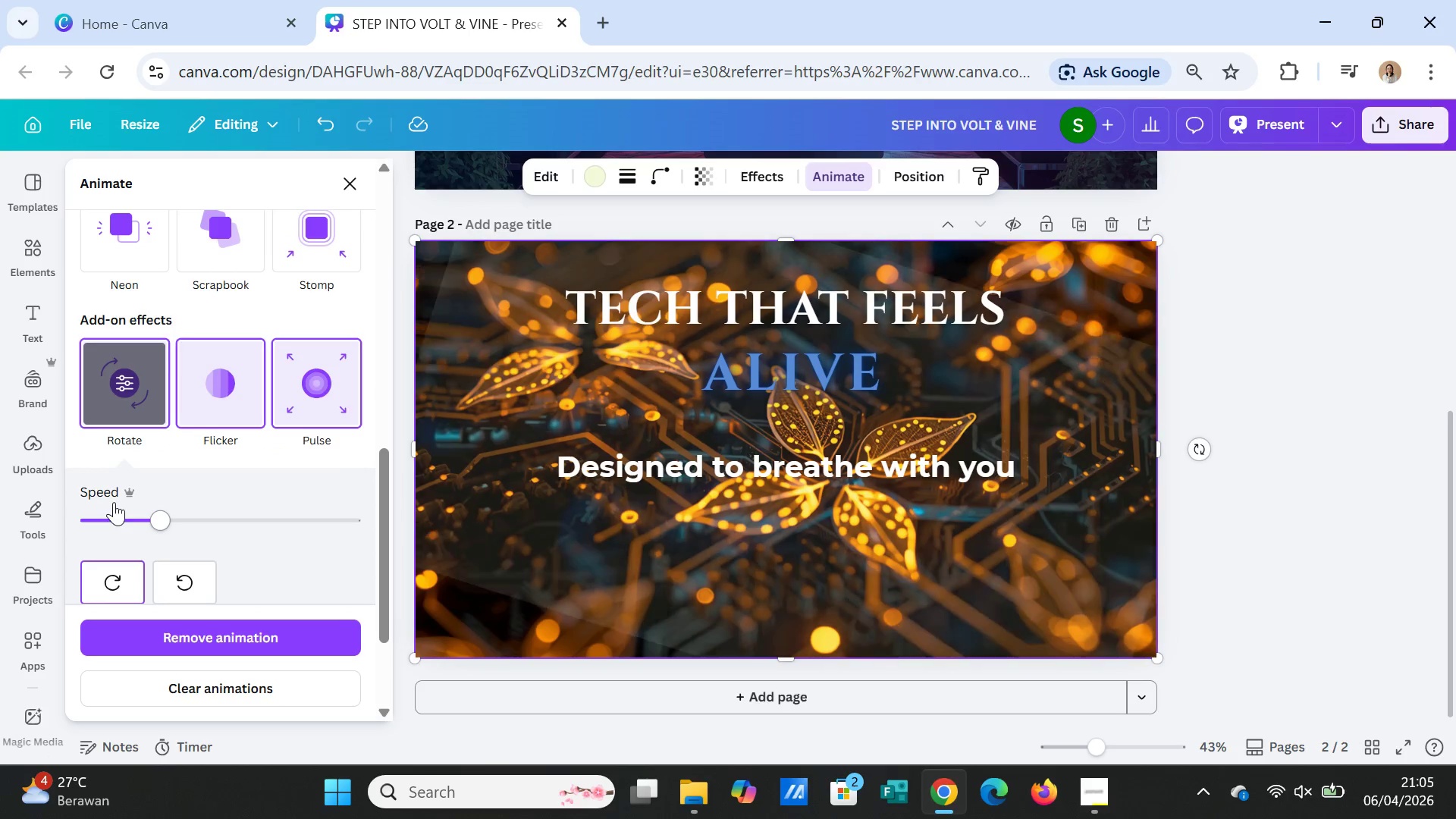 
scroll: coordinate [138, 488], scroll_direction: up, amount: 1.0
 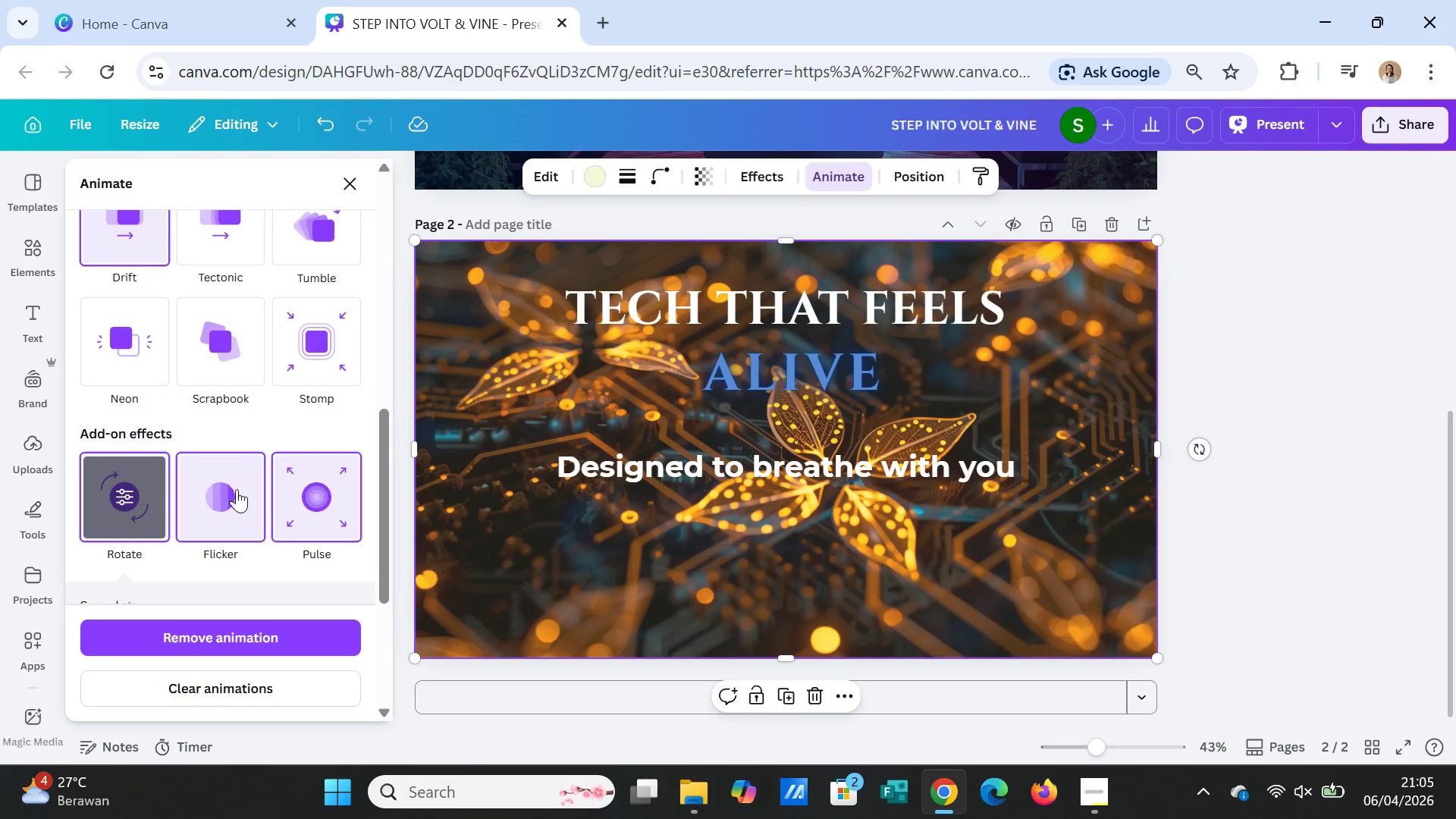 
left_click([228, 500])
 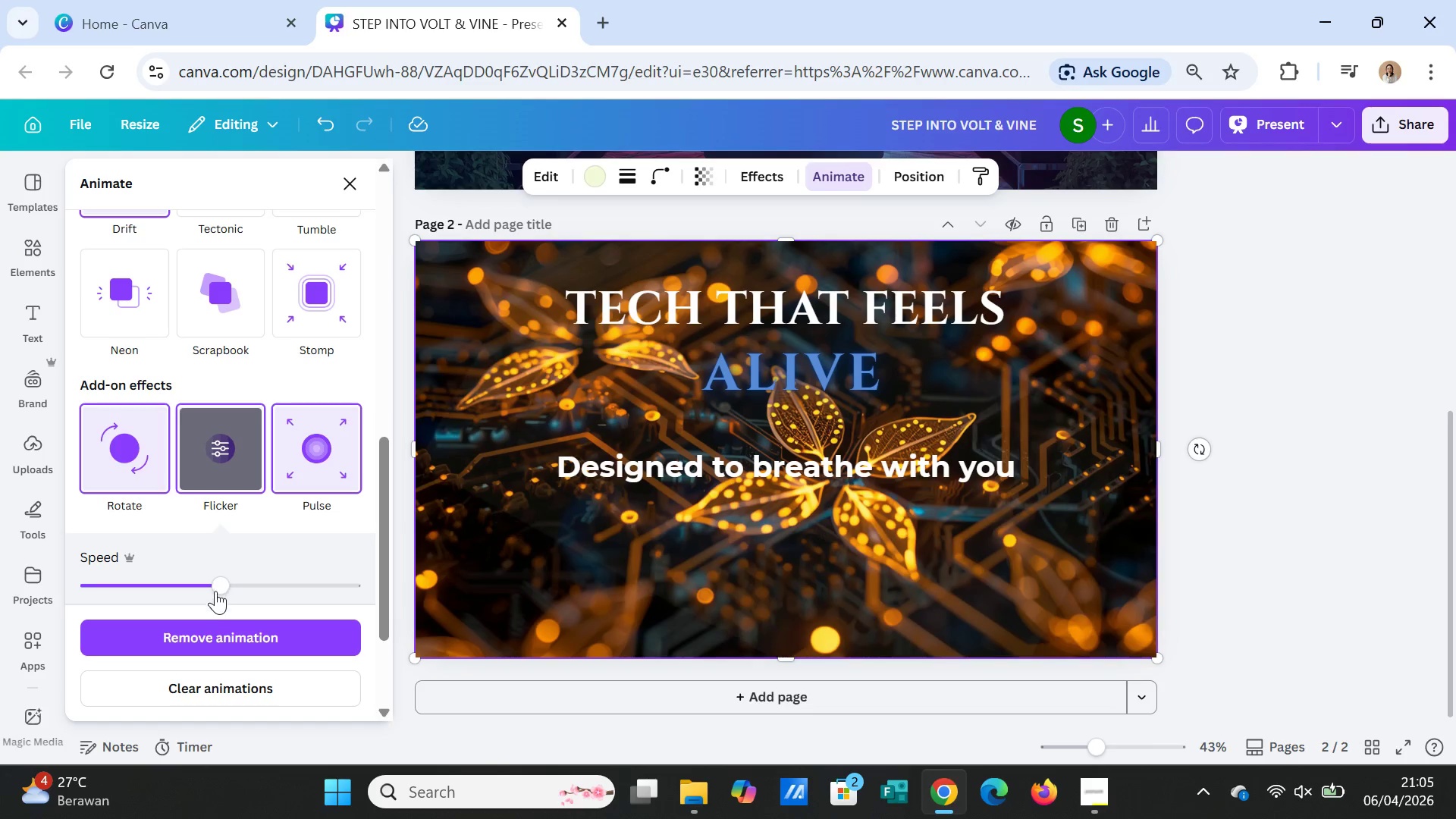 
left_click_drag(start_coordinate=[211, 582], to_coordinate=[166, 570])
 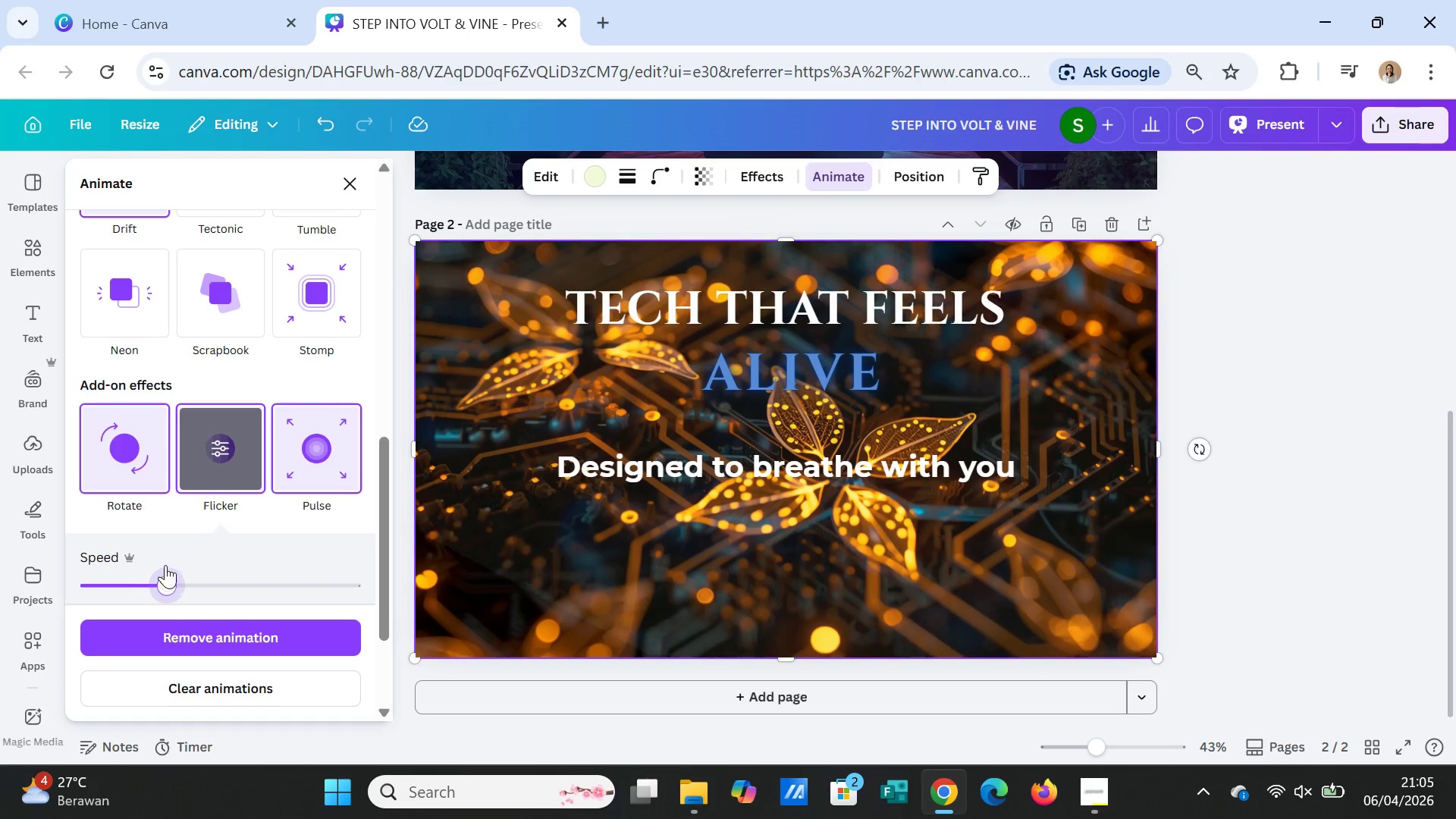 
left_click([143, 449])
 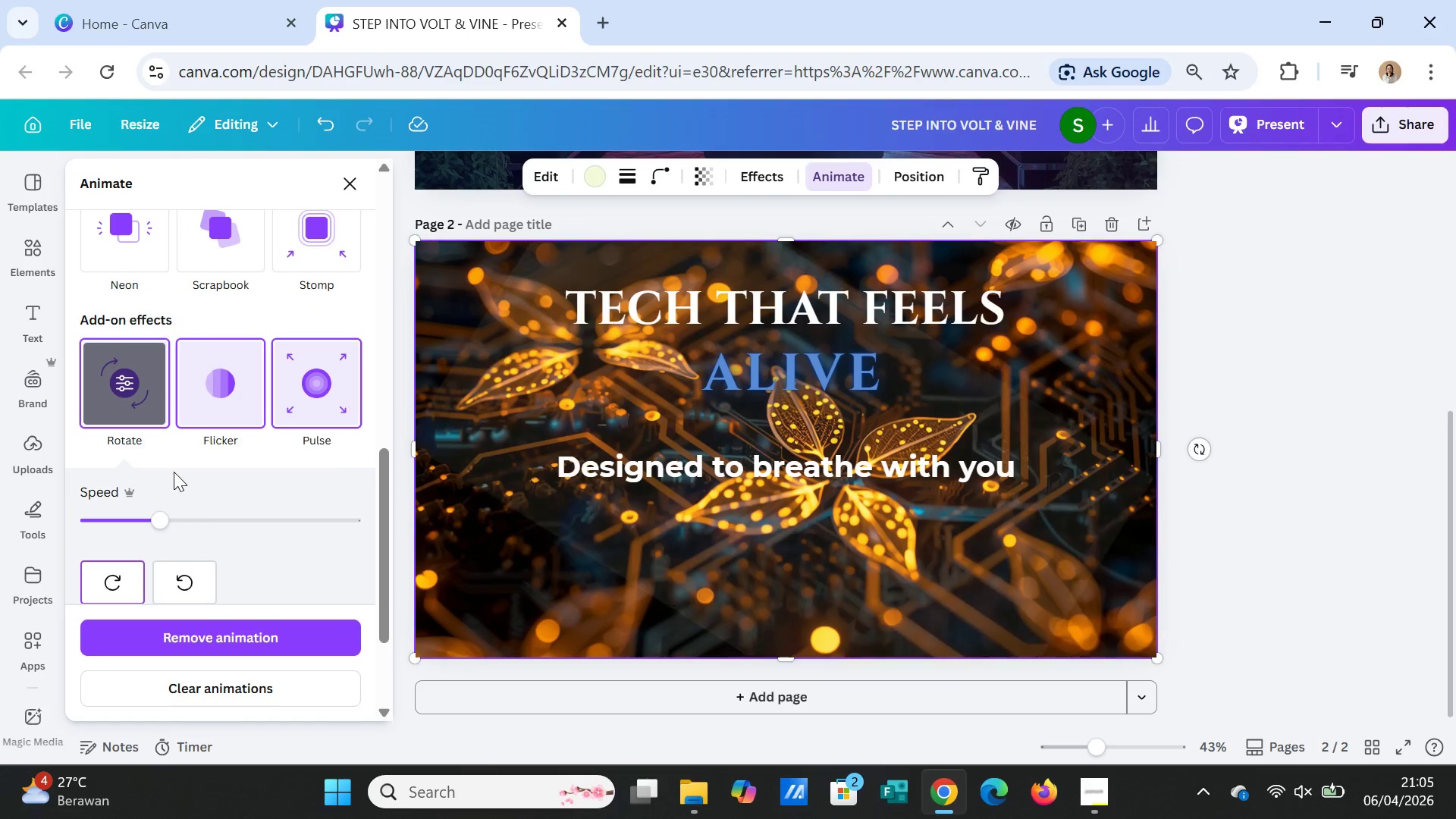 
scroll: coordinate [174, 472], scroll_direction: up, amount: 2.0
 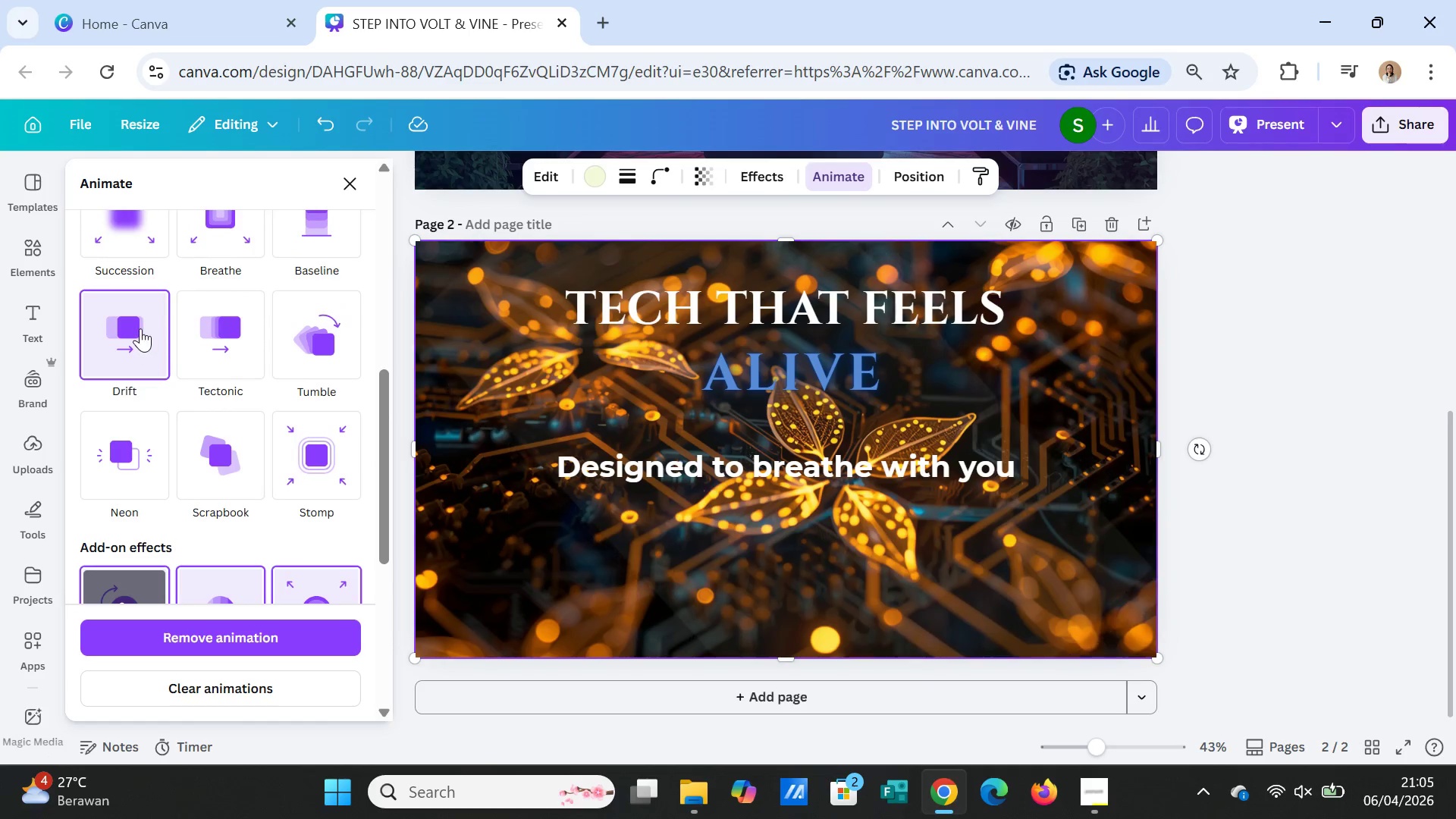 
left_click([140, 328])
 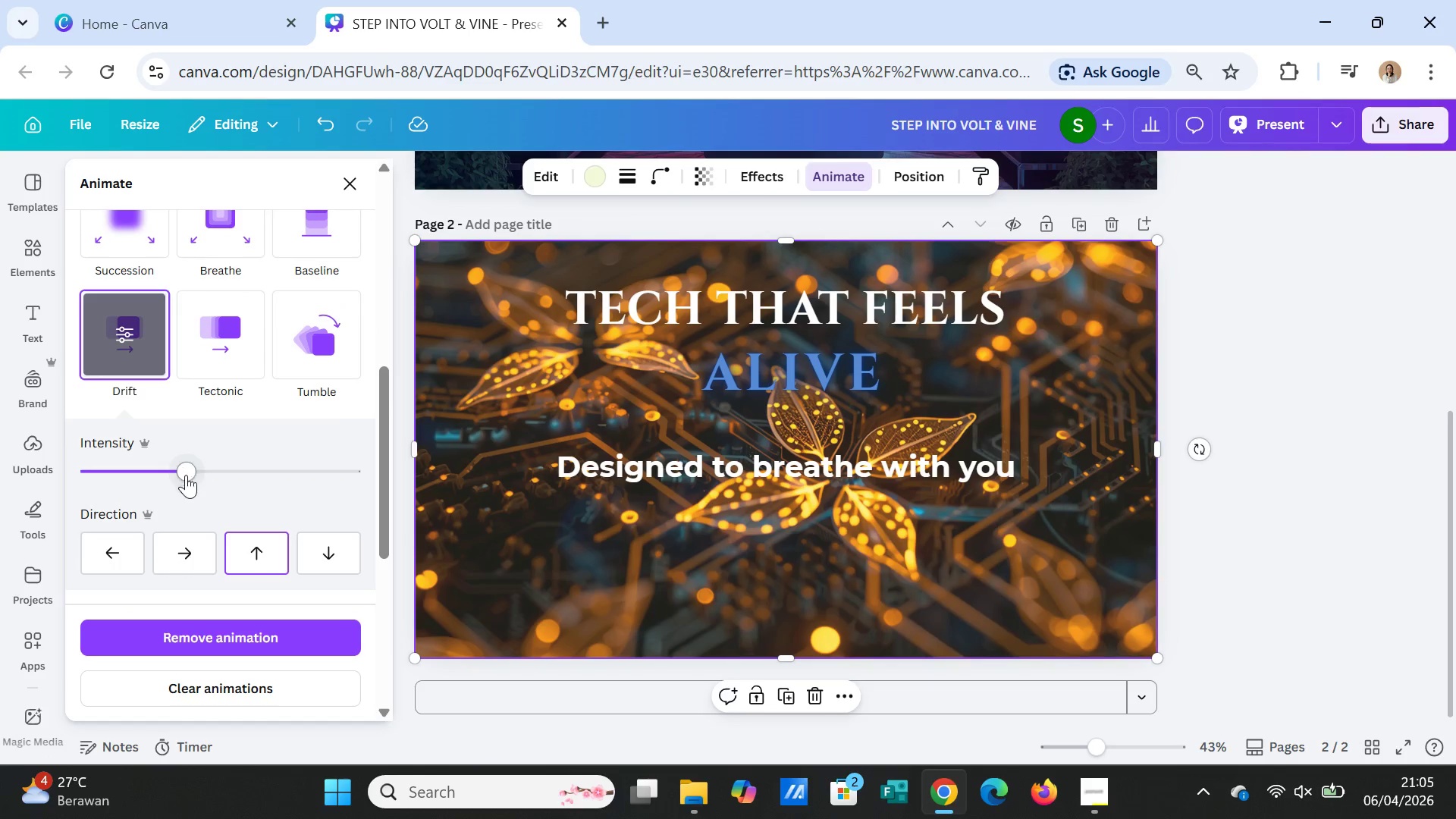 
left_click([198, 554])
 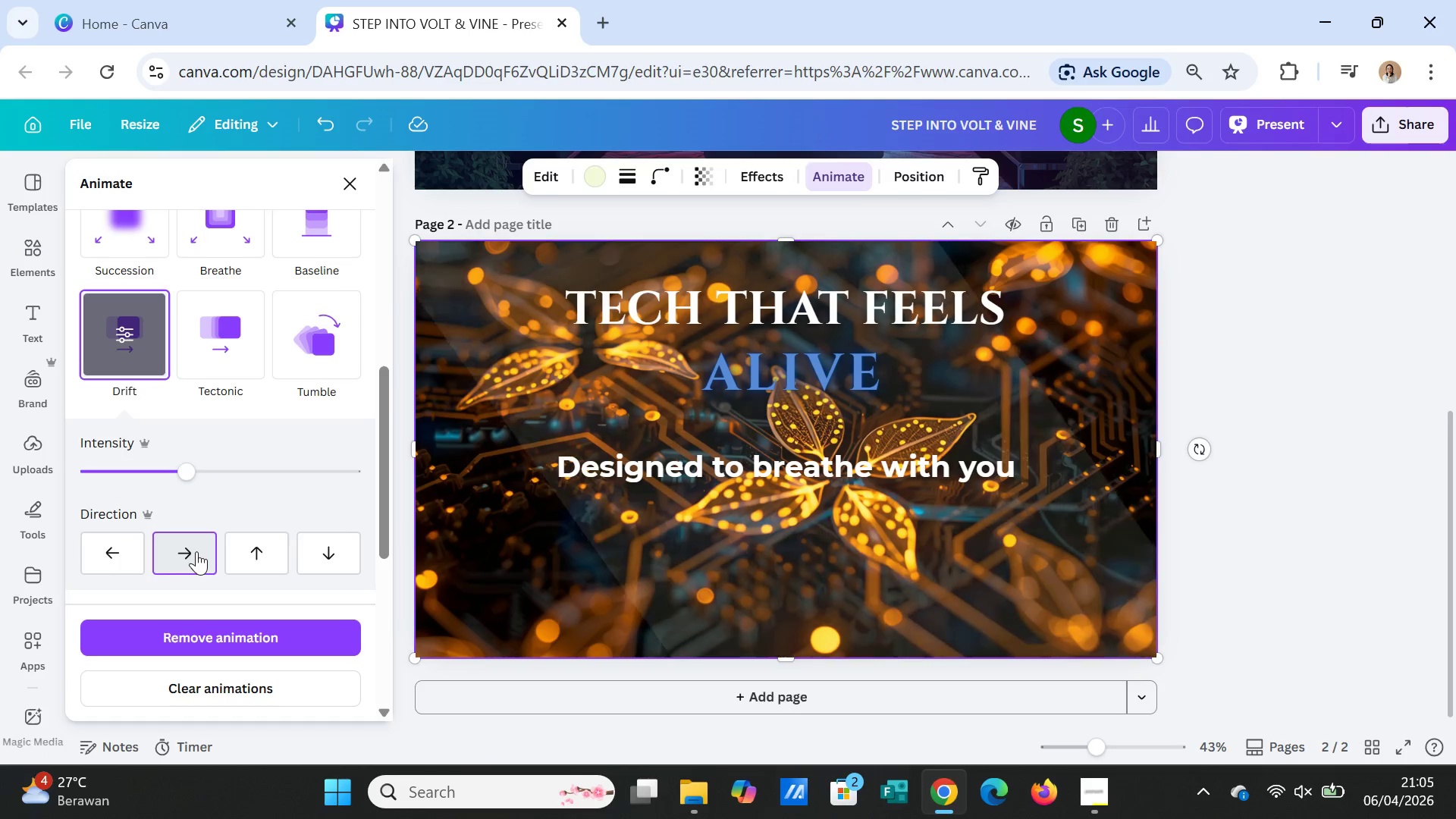 
wait(6.5)
 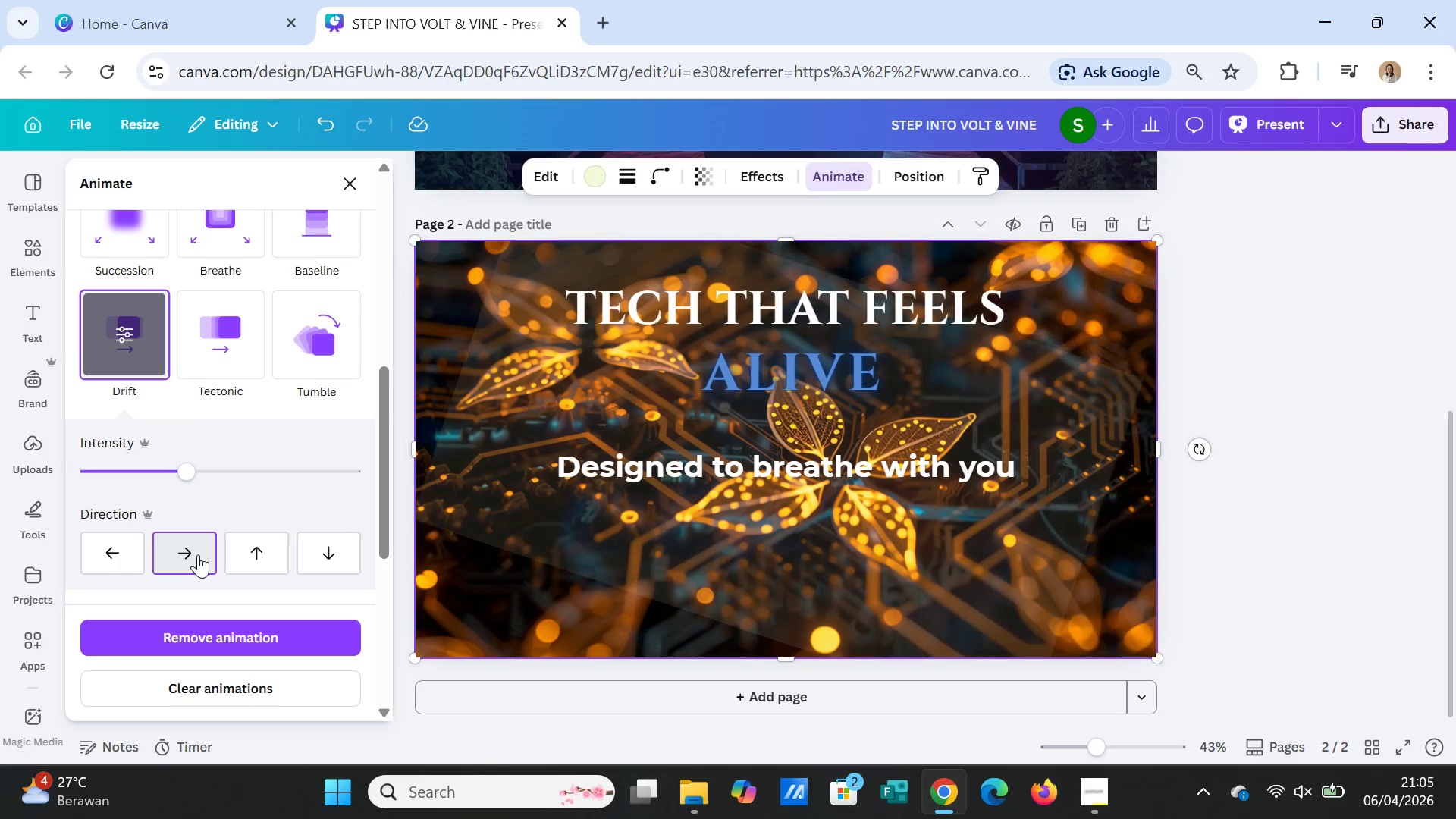 
left_click([253, 560])
 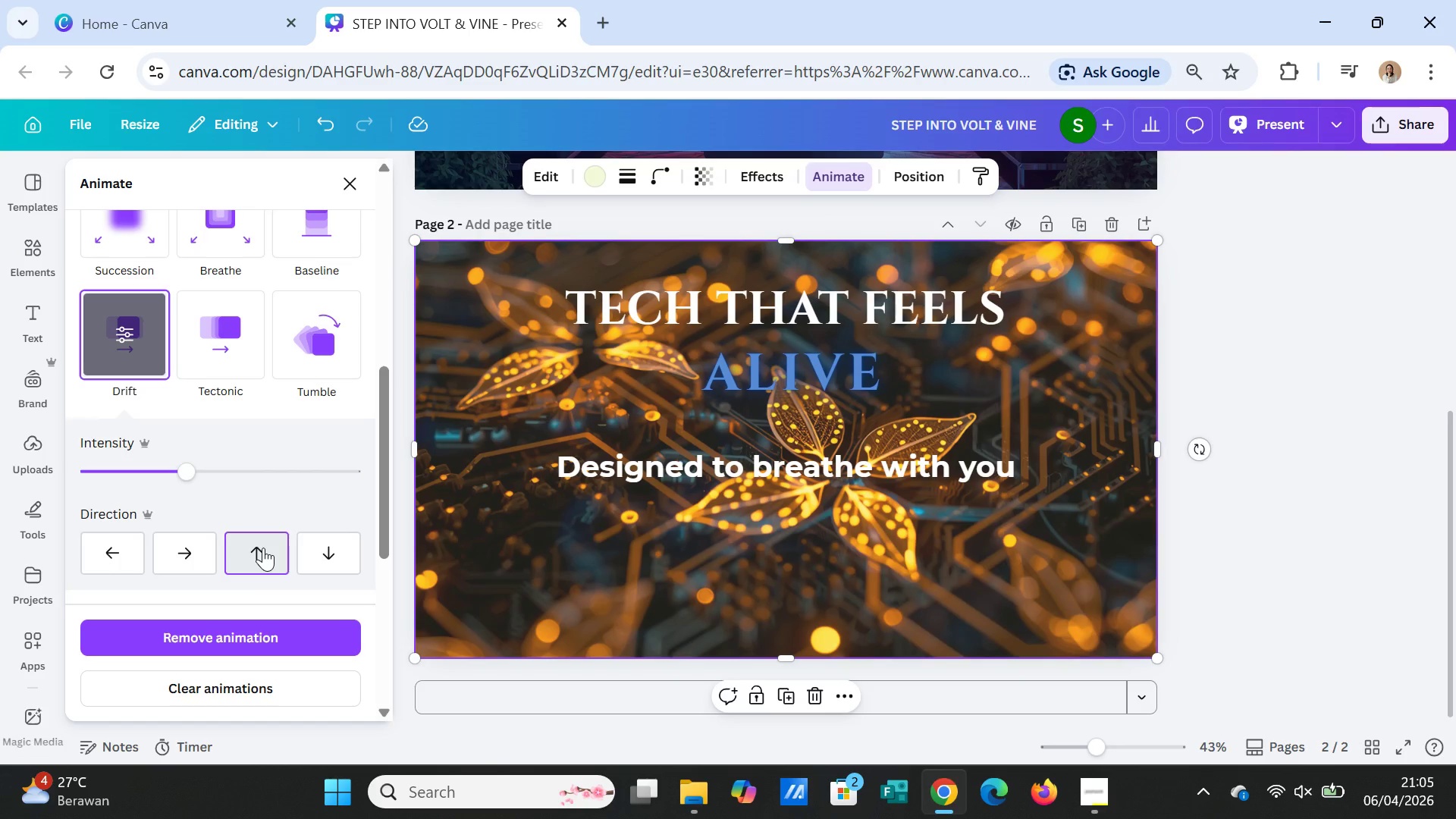 
wait(13.7)
 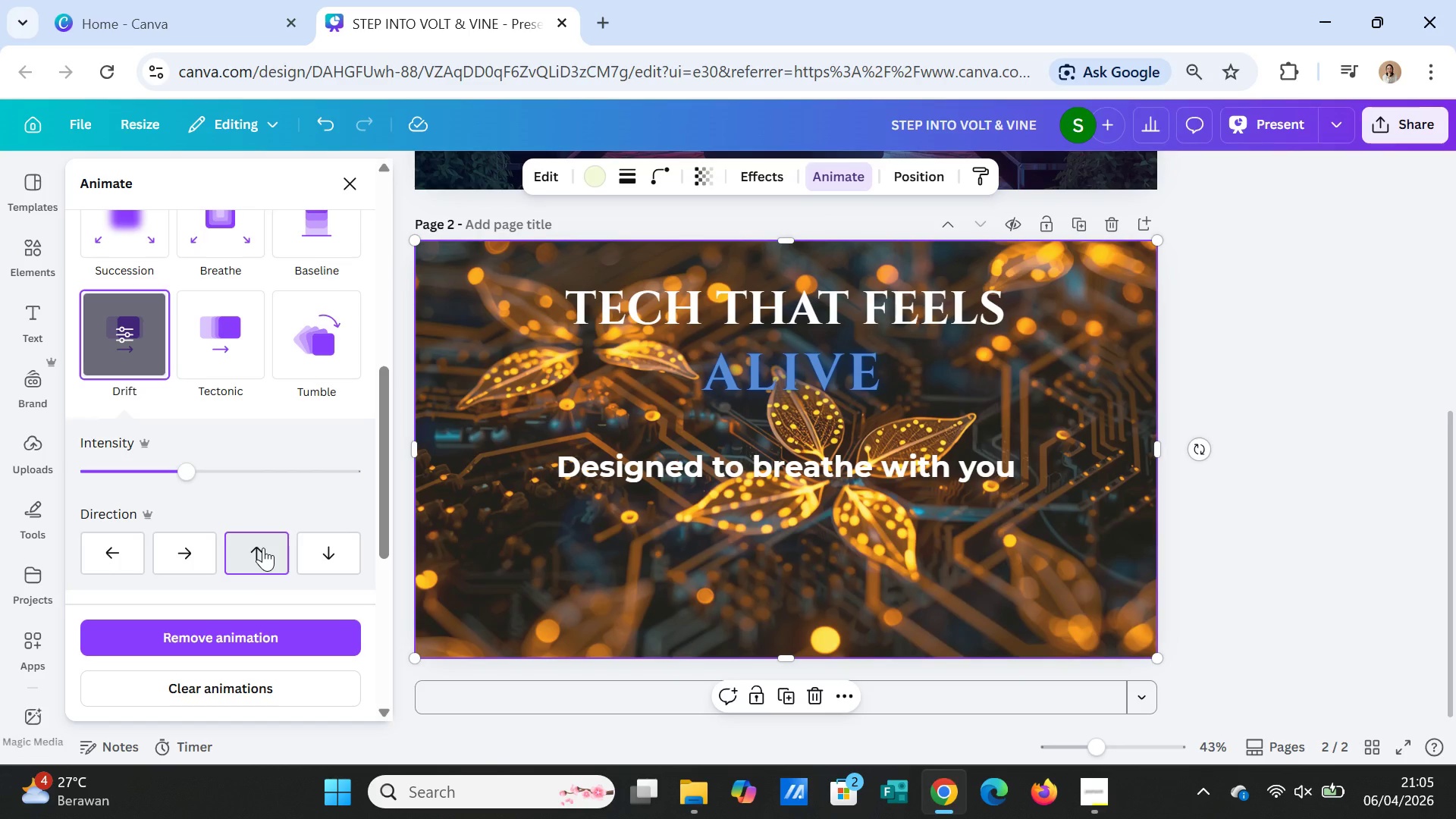 
left_click([237, 328])
 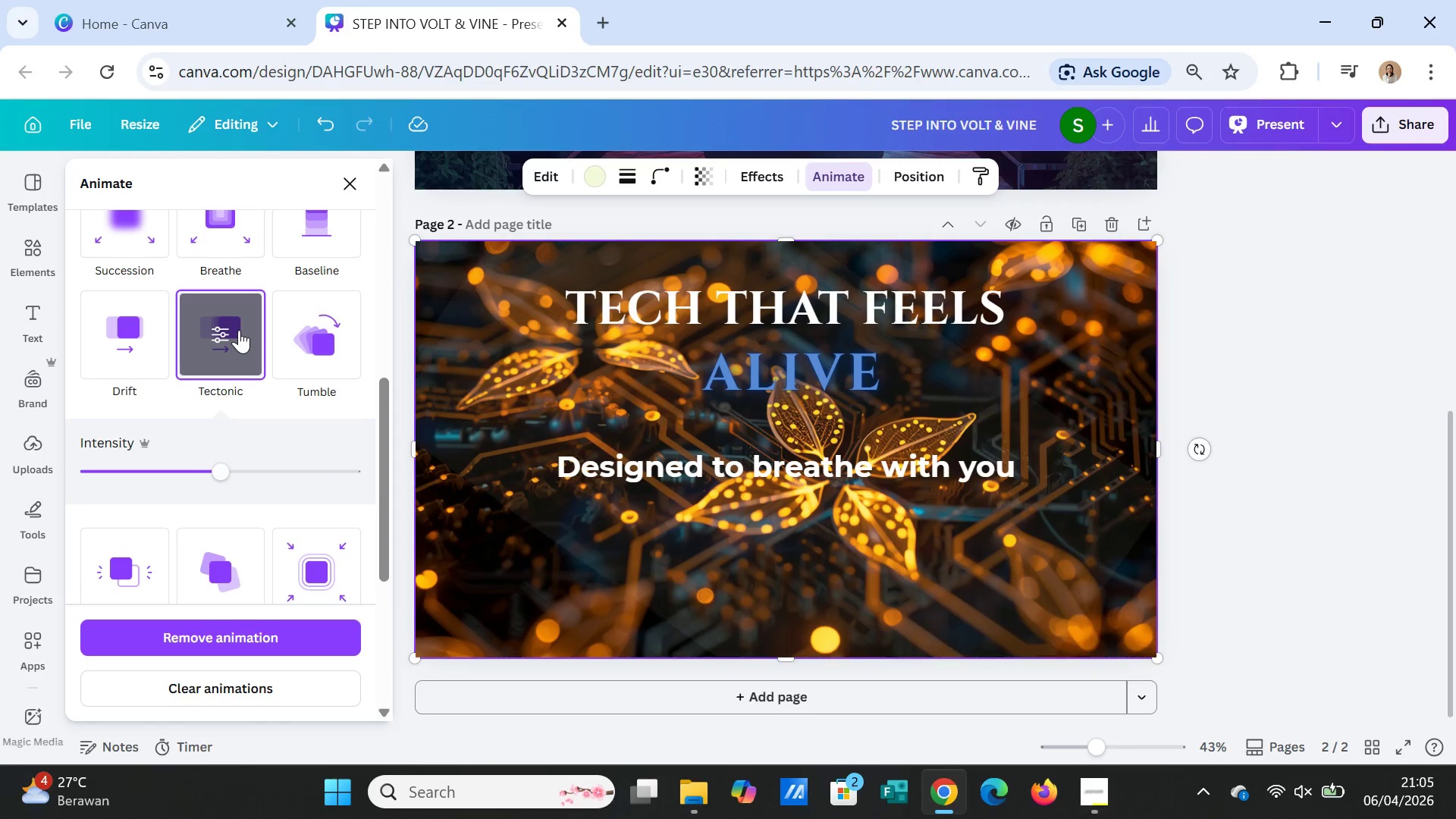 
left_click([314, 340])
 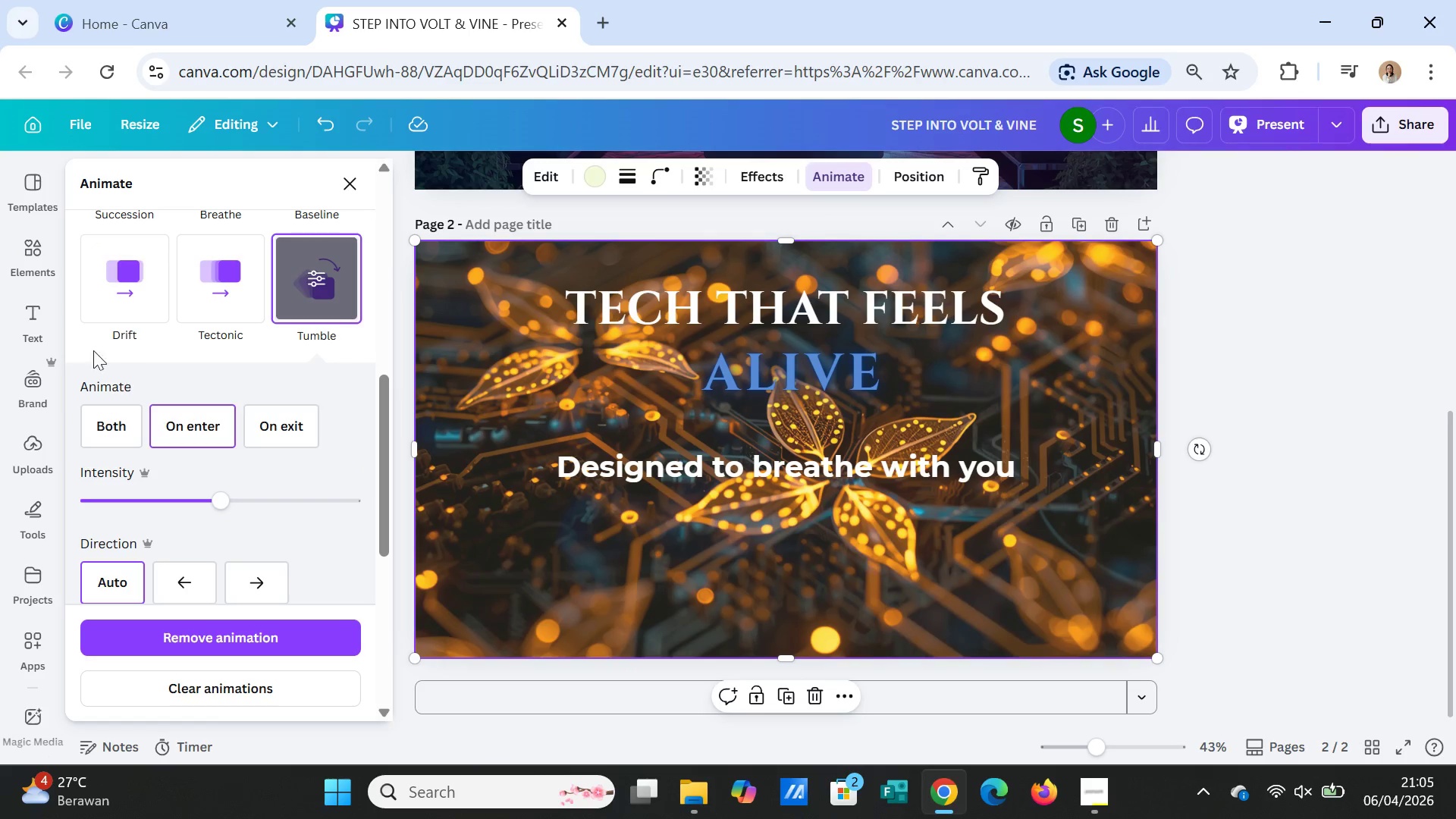 
left_click([146, 293])
 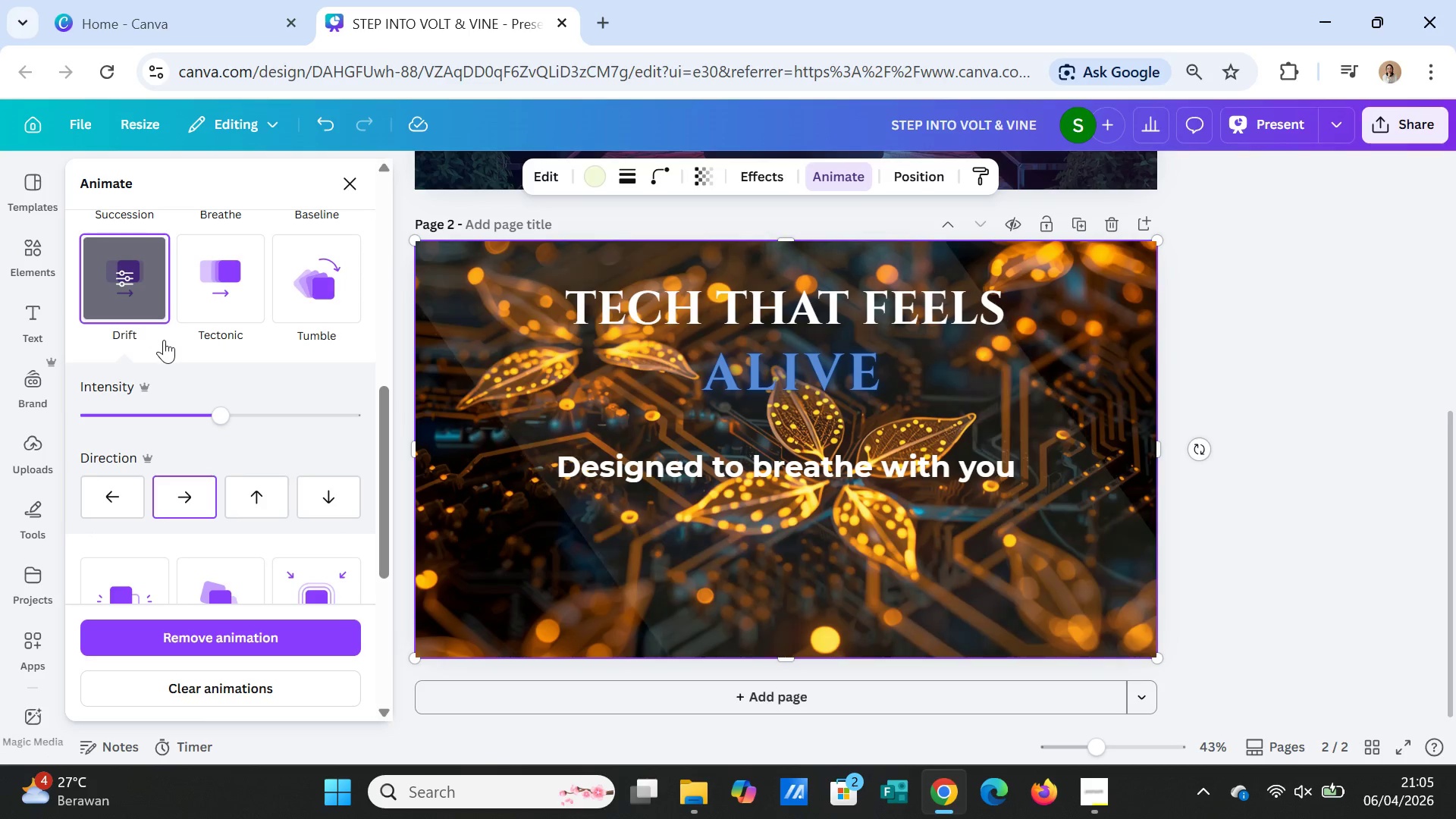 
wait(6.52)
 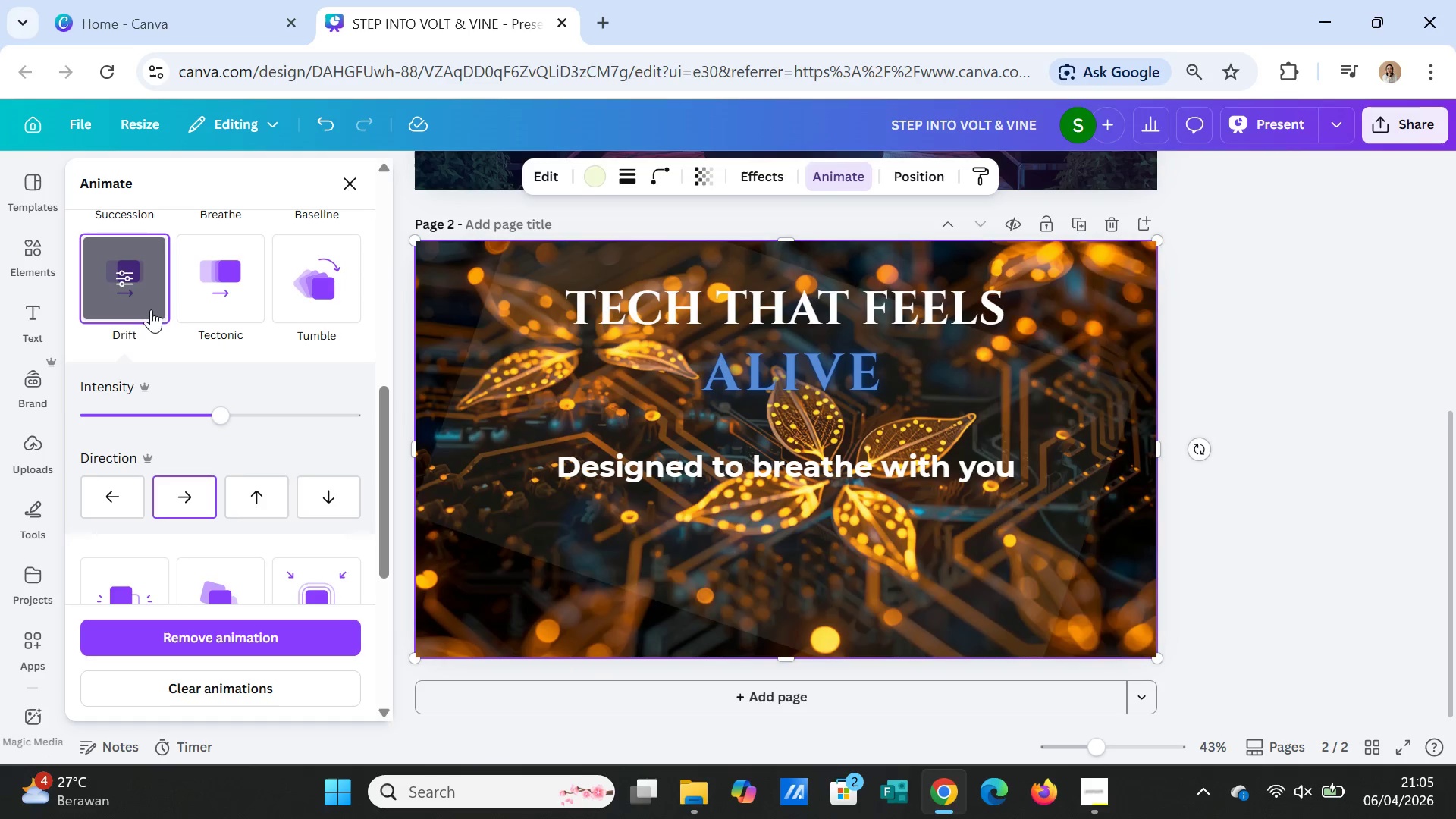 
left_click([346, 503])
 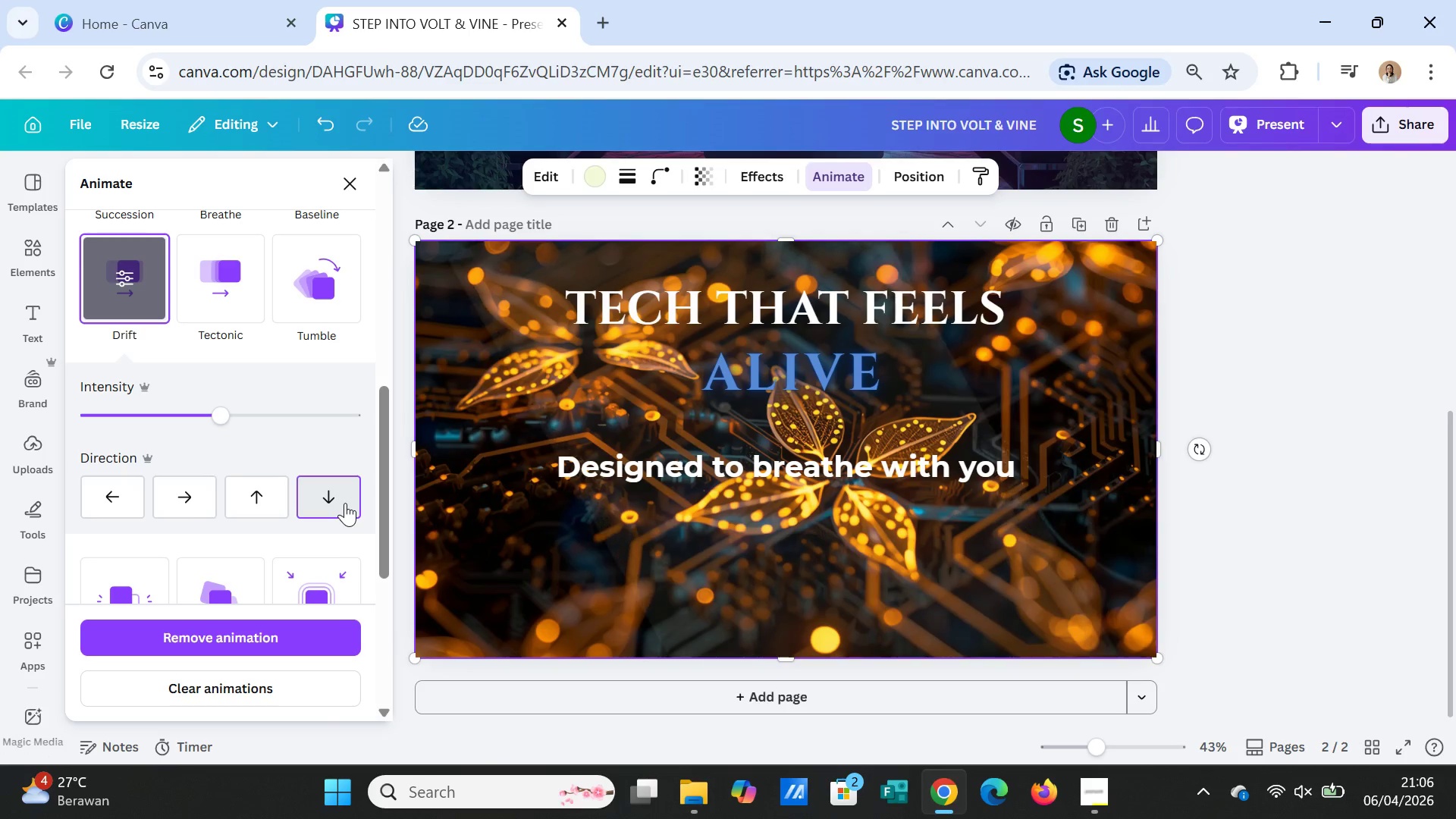 
wait(9.62)
 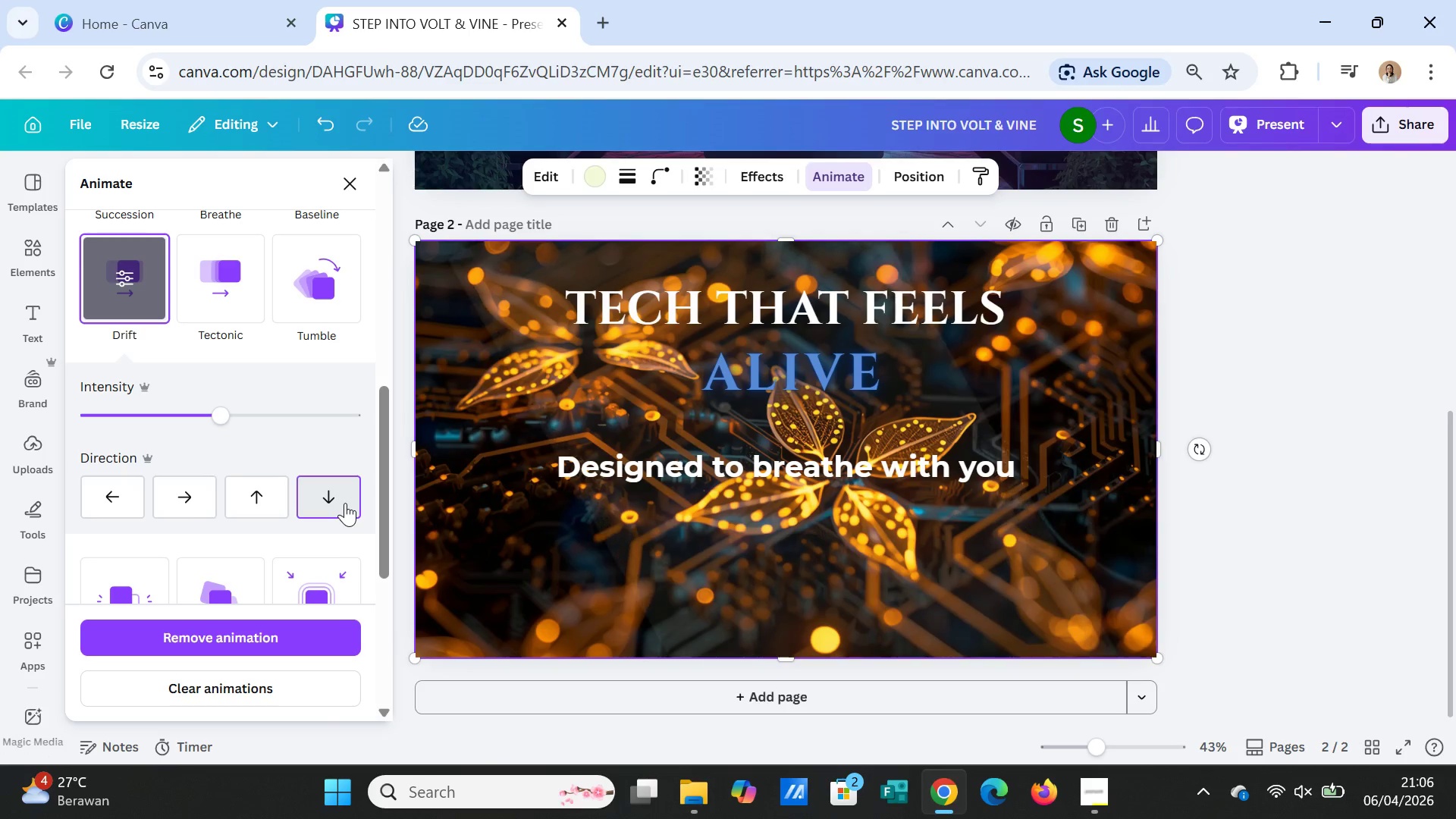 
scroll: coordinate [273, 394], scroll_direction: up, amount: 9.0
 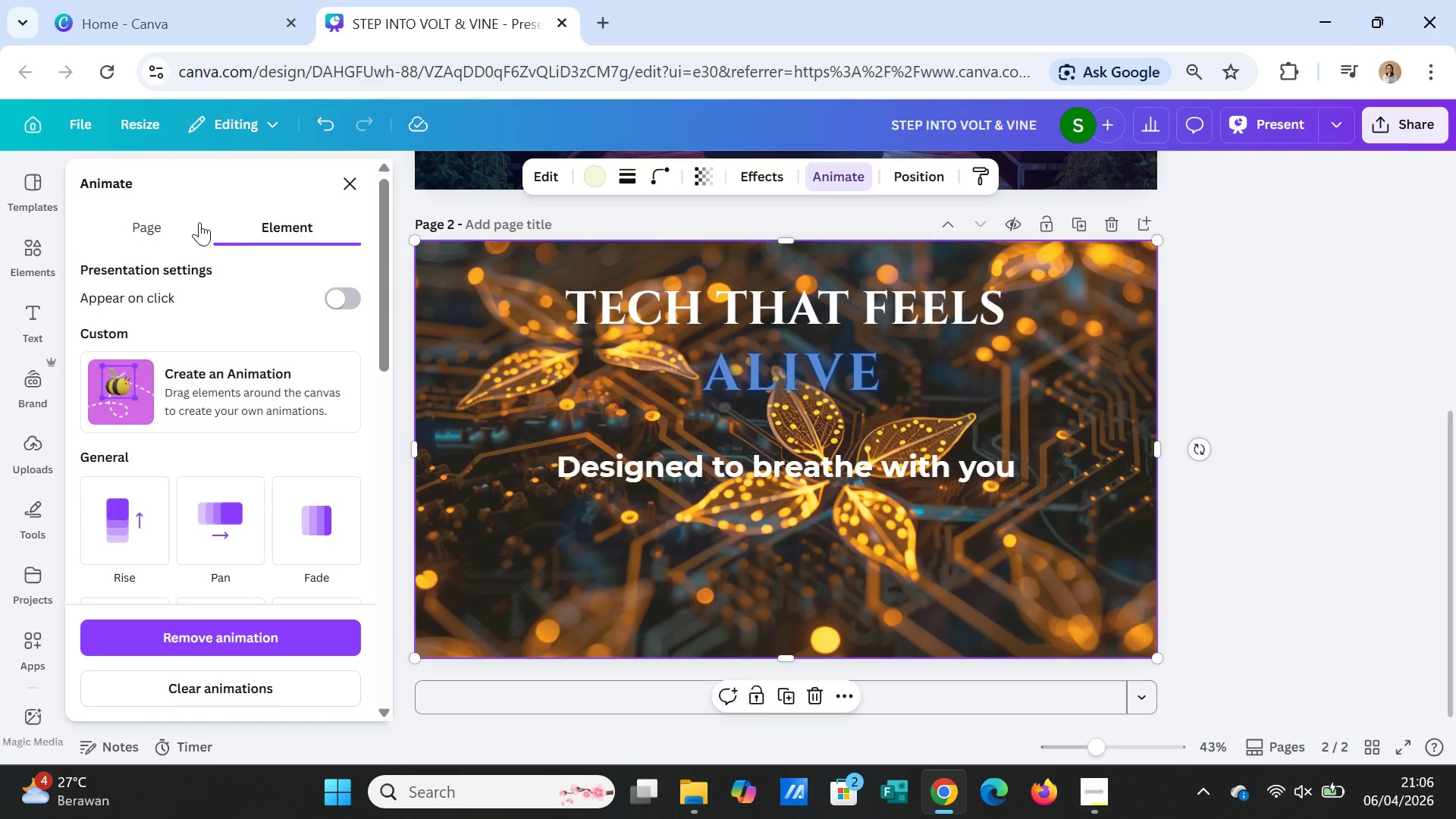 
left_click([141, 214])
 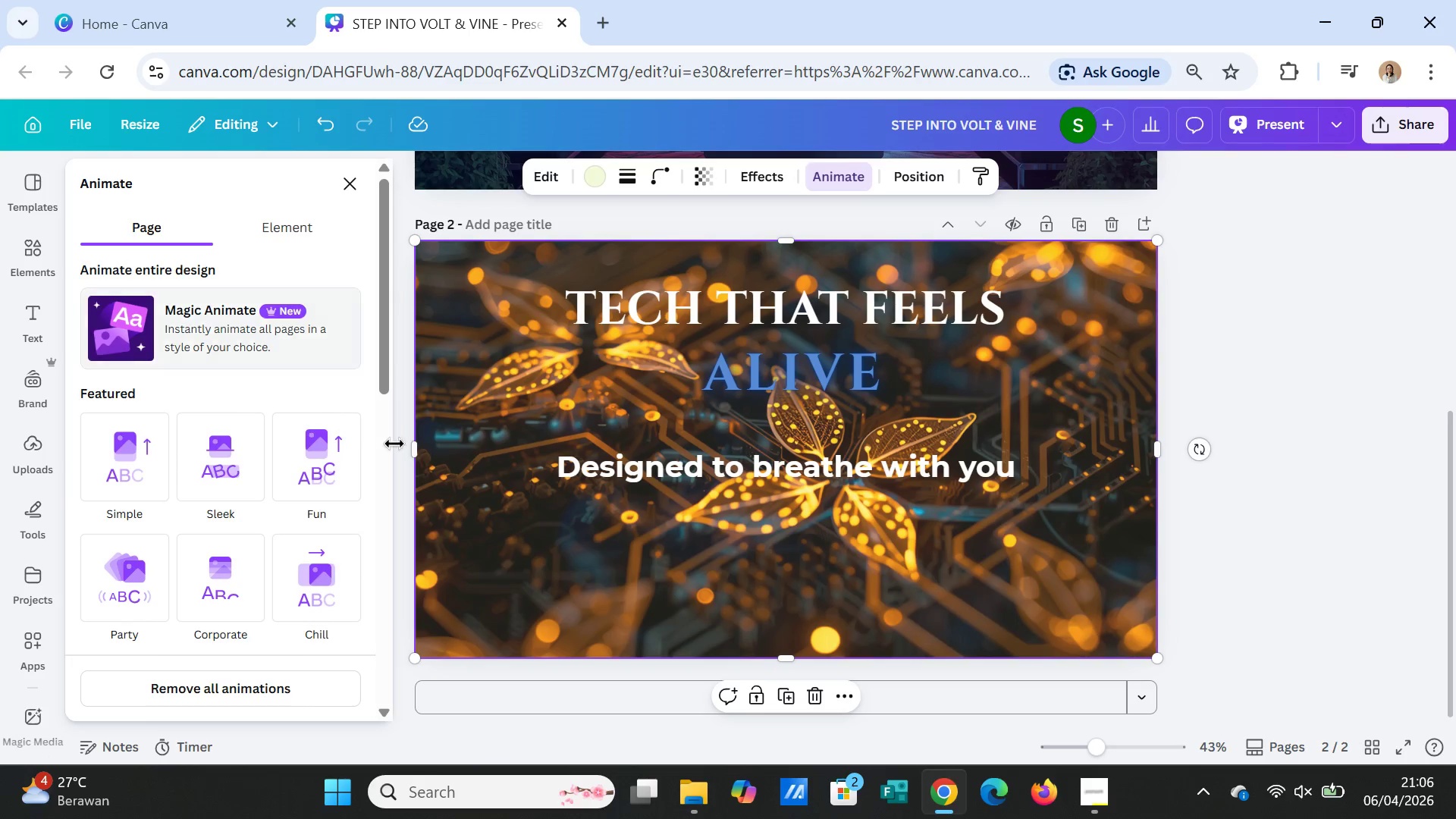 
scroll: coordinate [179, 566], scroll_direction: down, amount: 1.0
 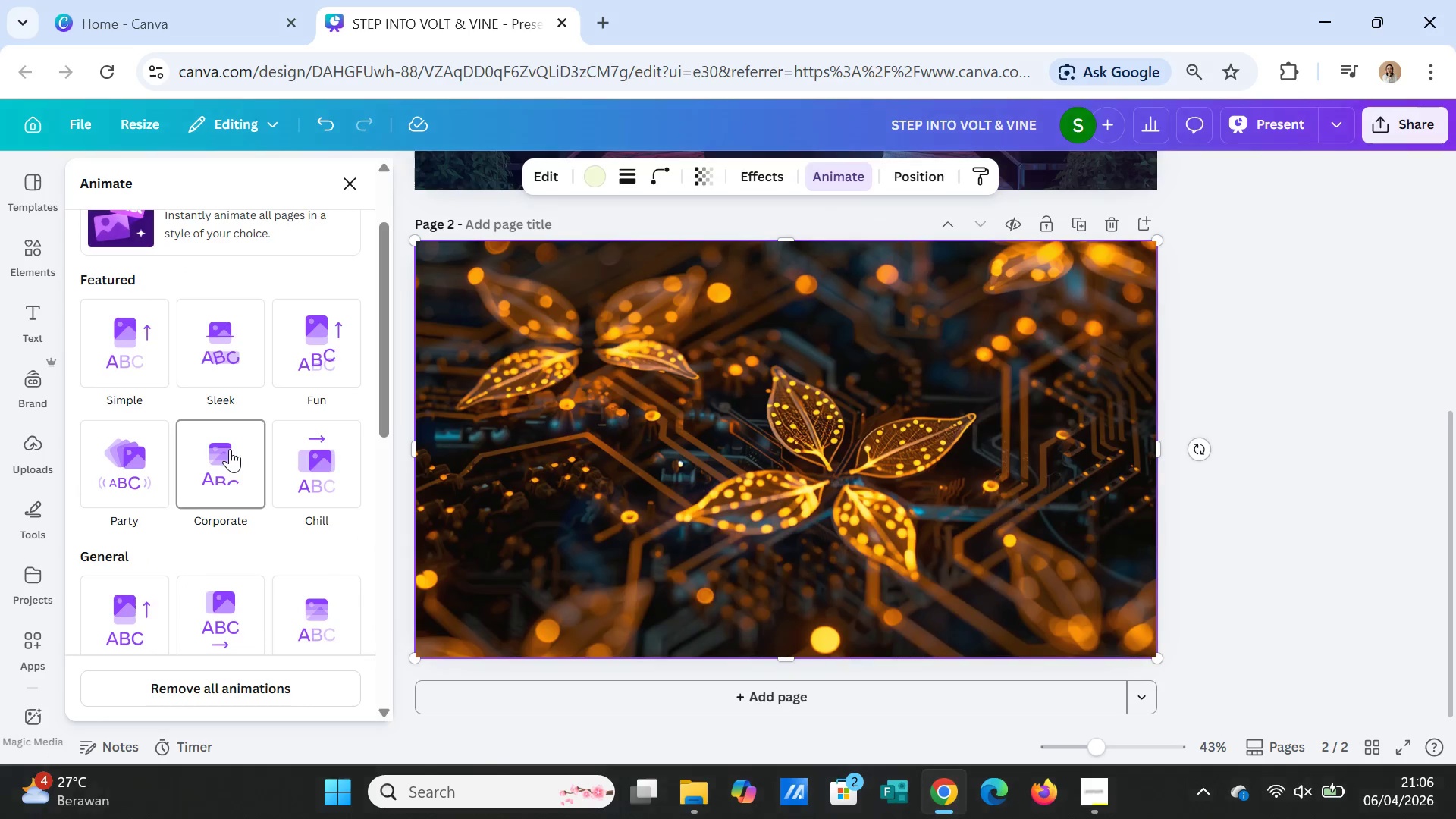 
left_click([230, 449])
 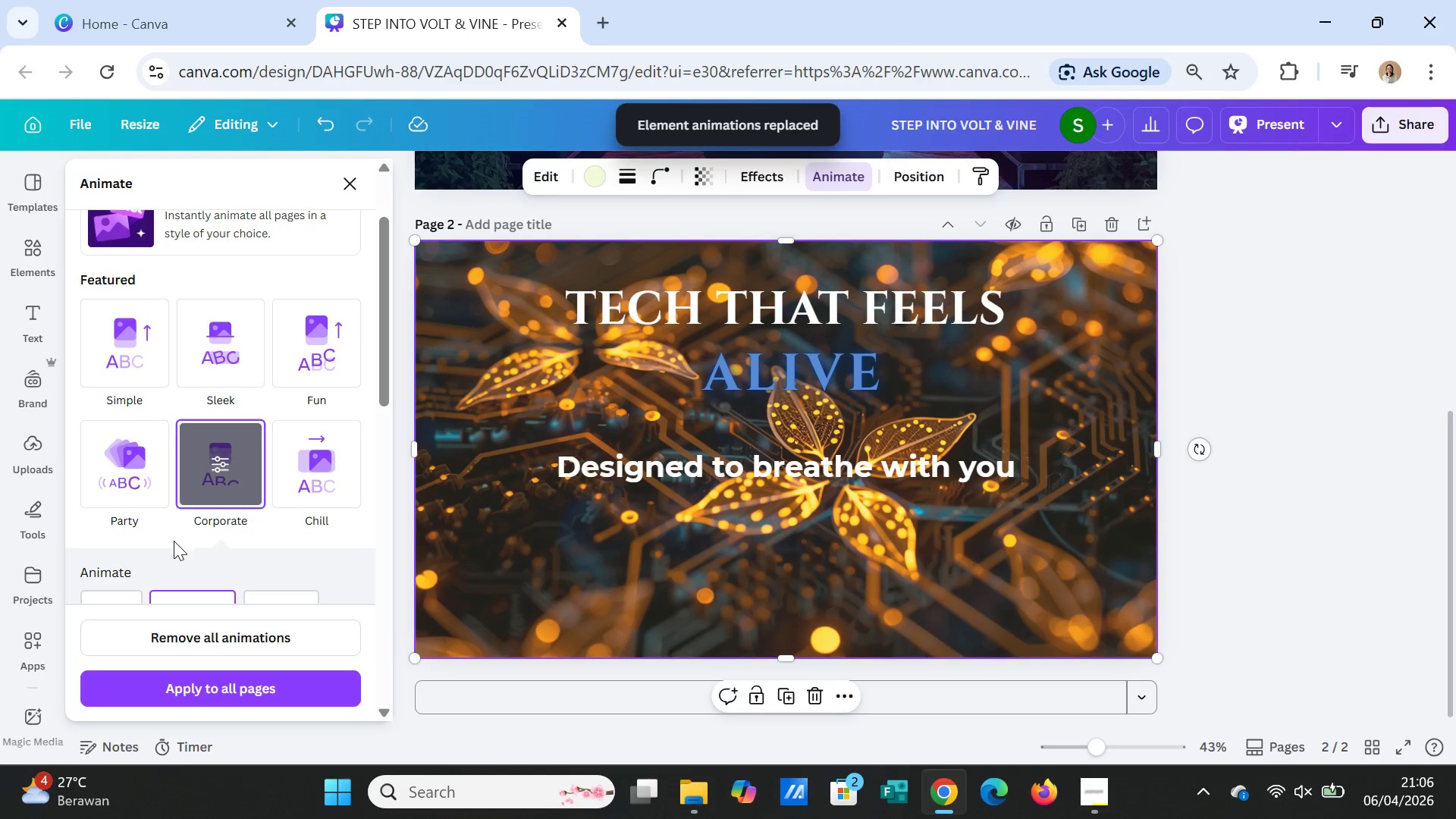 
scroll: coordinate [186, 500], scroll_direction: down, amount: 1.0
 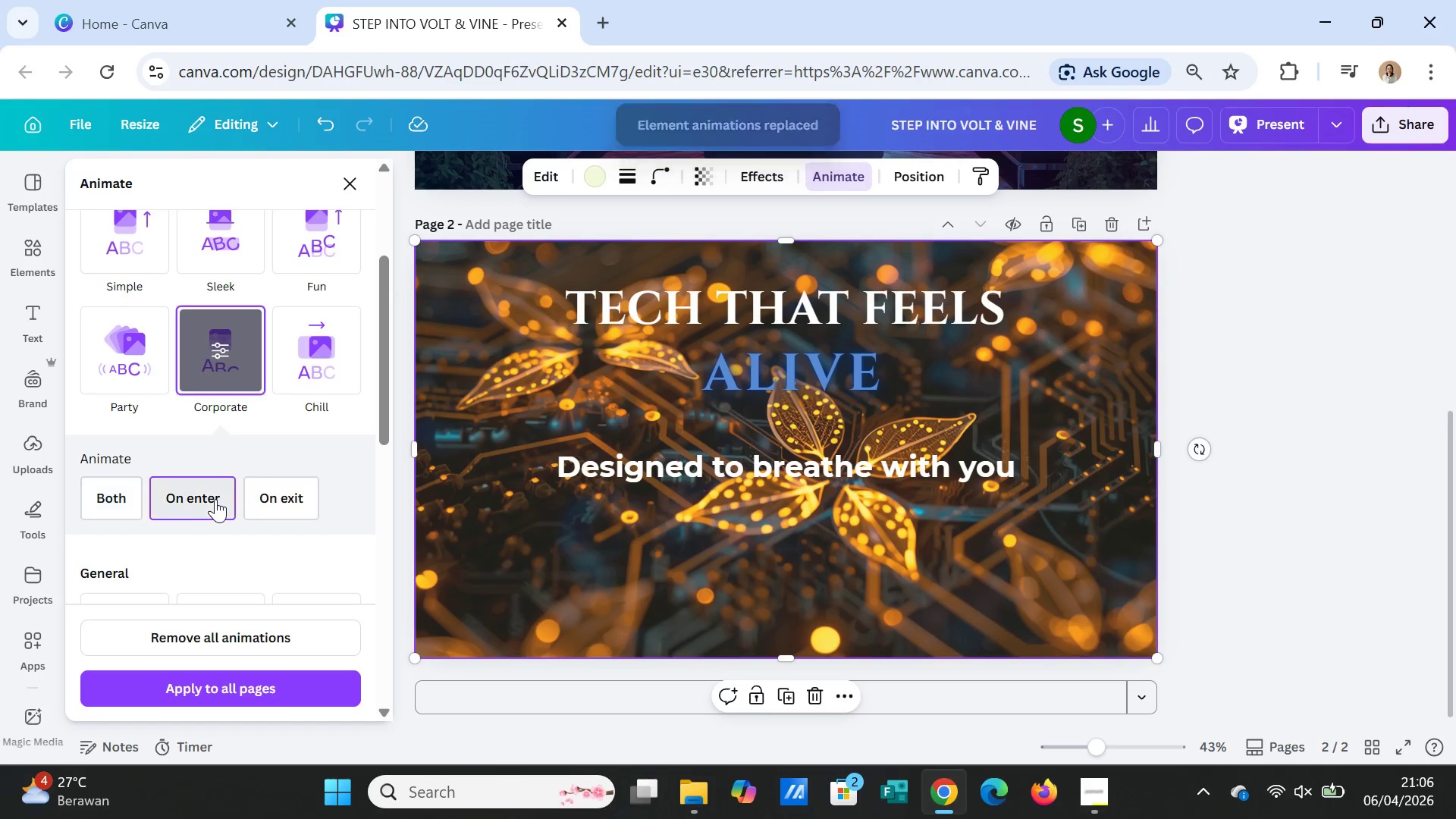 
scroll: coordinate [248, 447], scroll_direction: up, amount: 2.0
 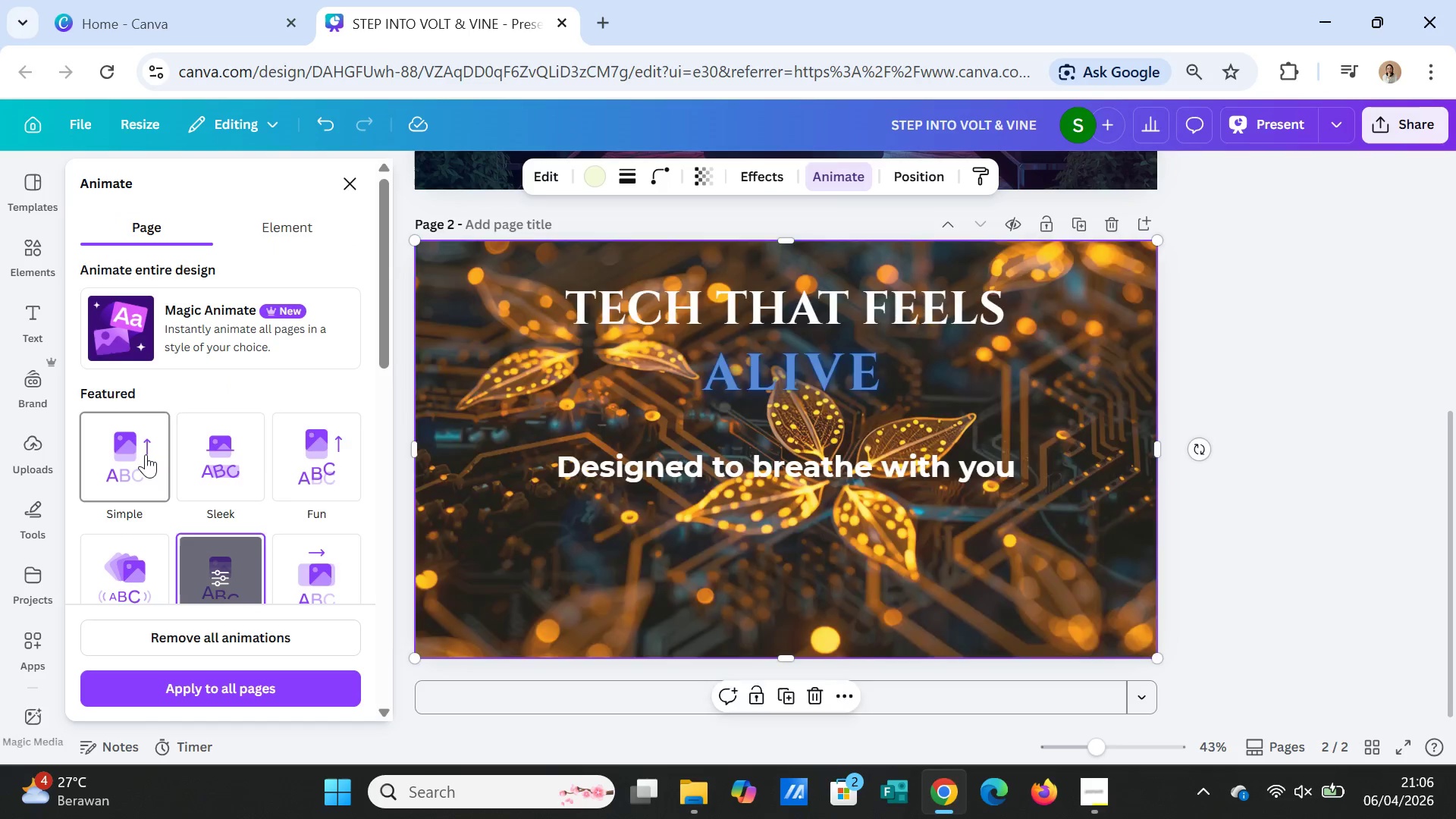 
left_click([146, 454])
 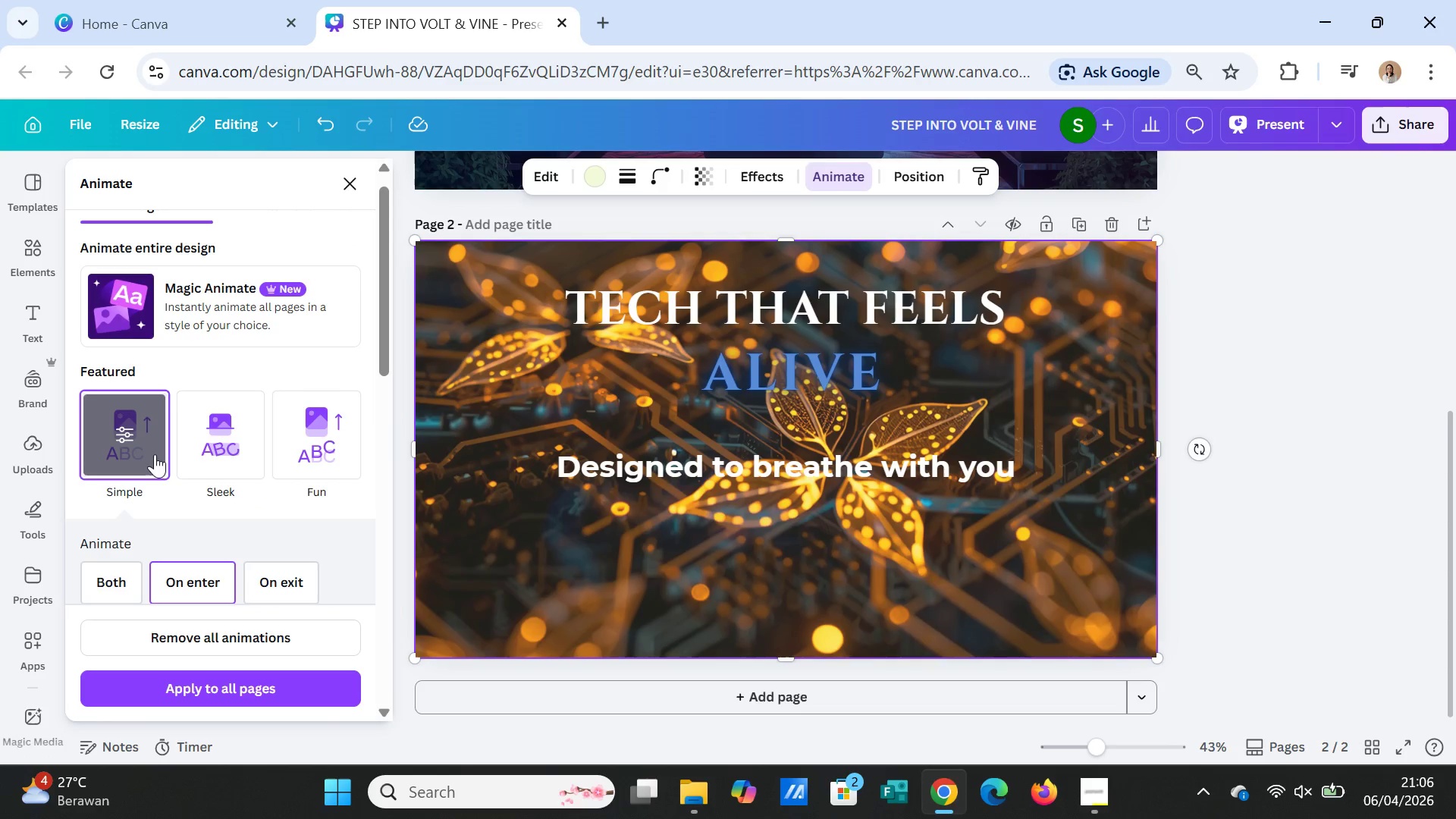 
wait(9.06)
 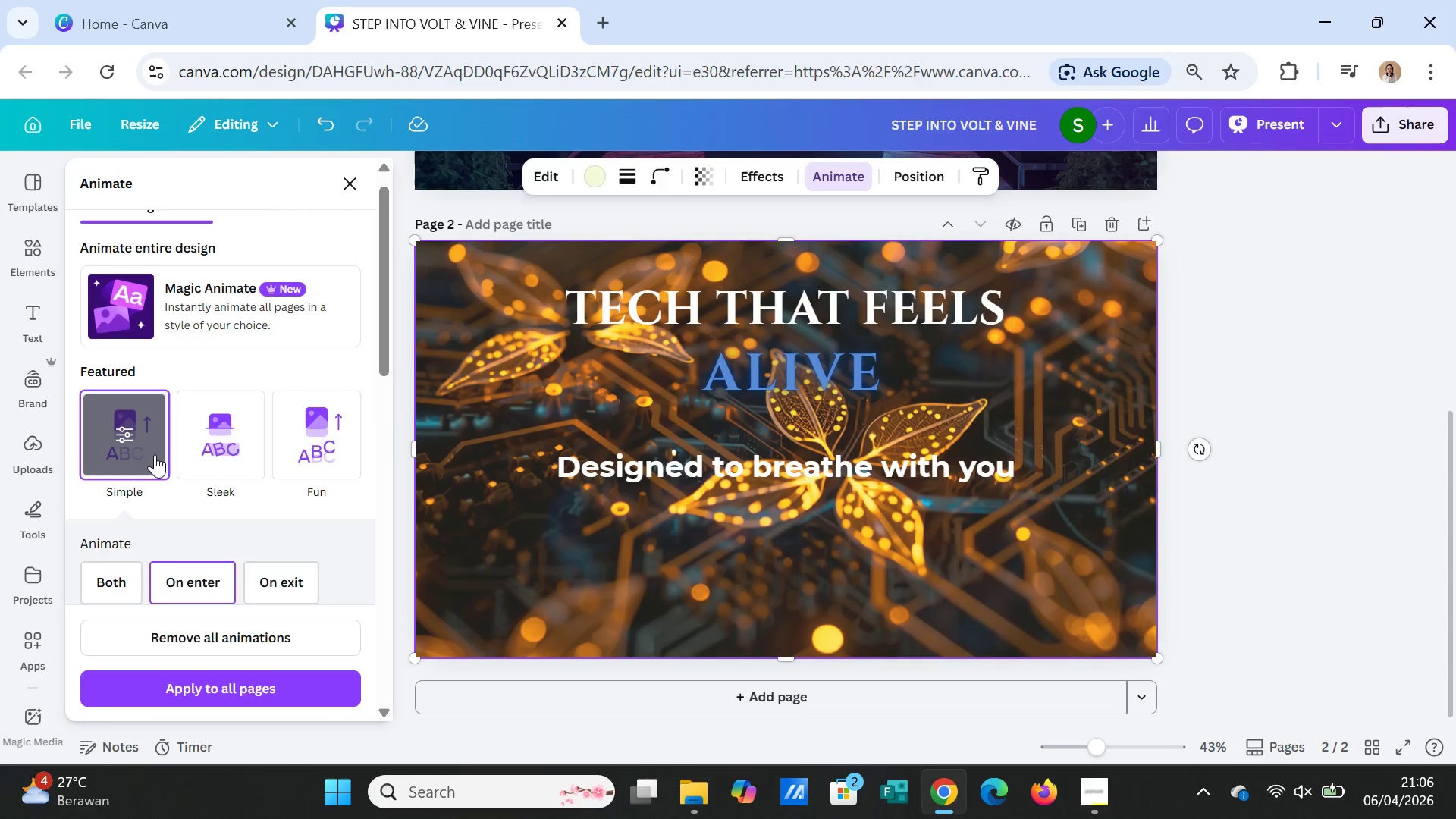 
scroll: coordinate [1216, 516], scroll_direction: up, amount: 3.0
 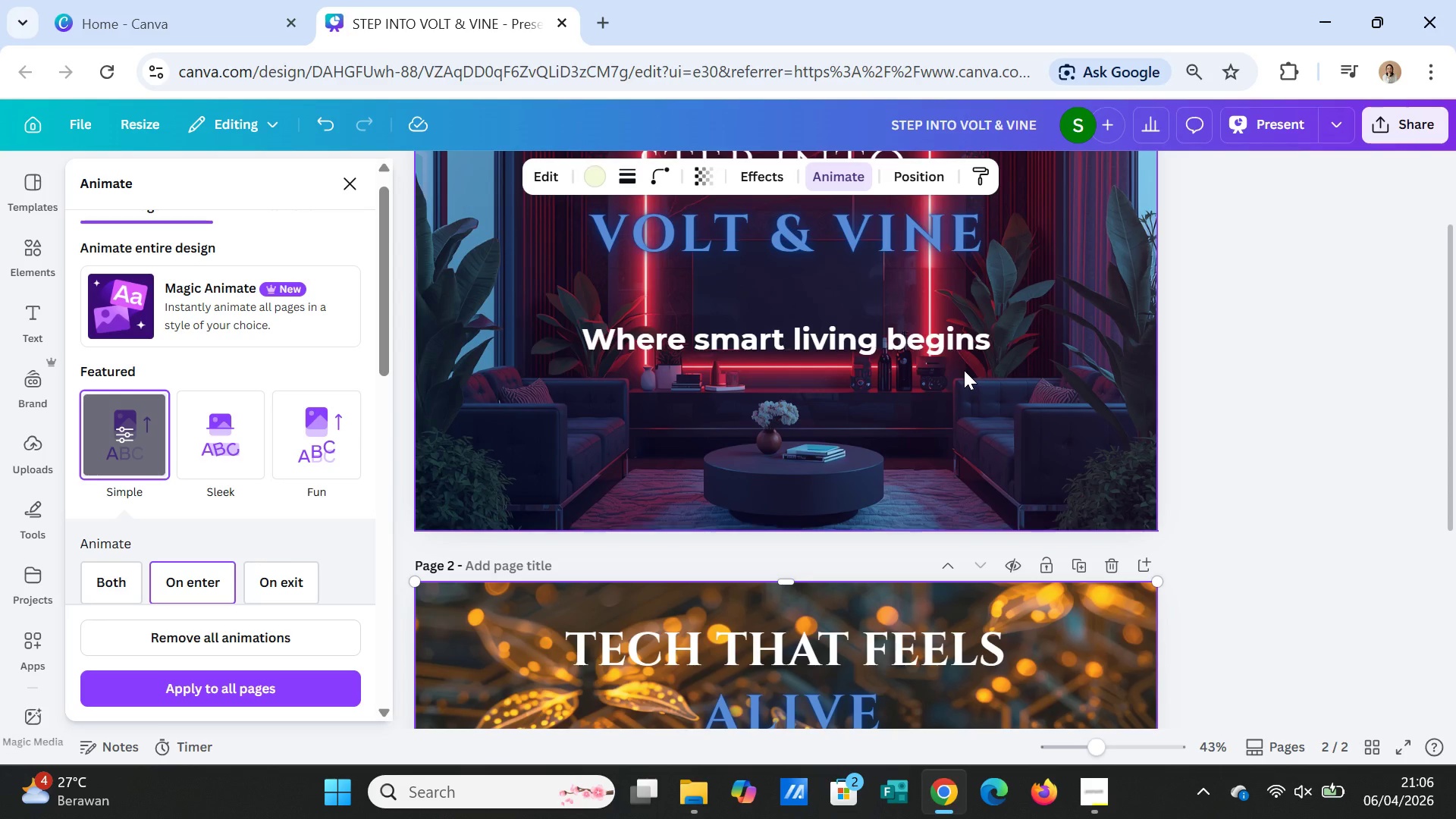 
left_click([964, 370])
 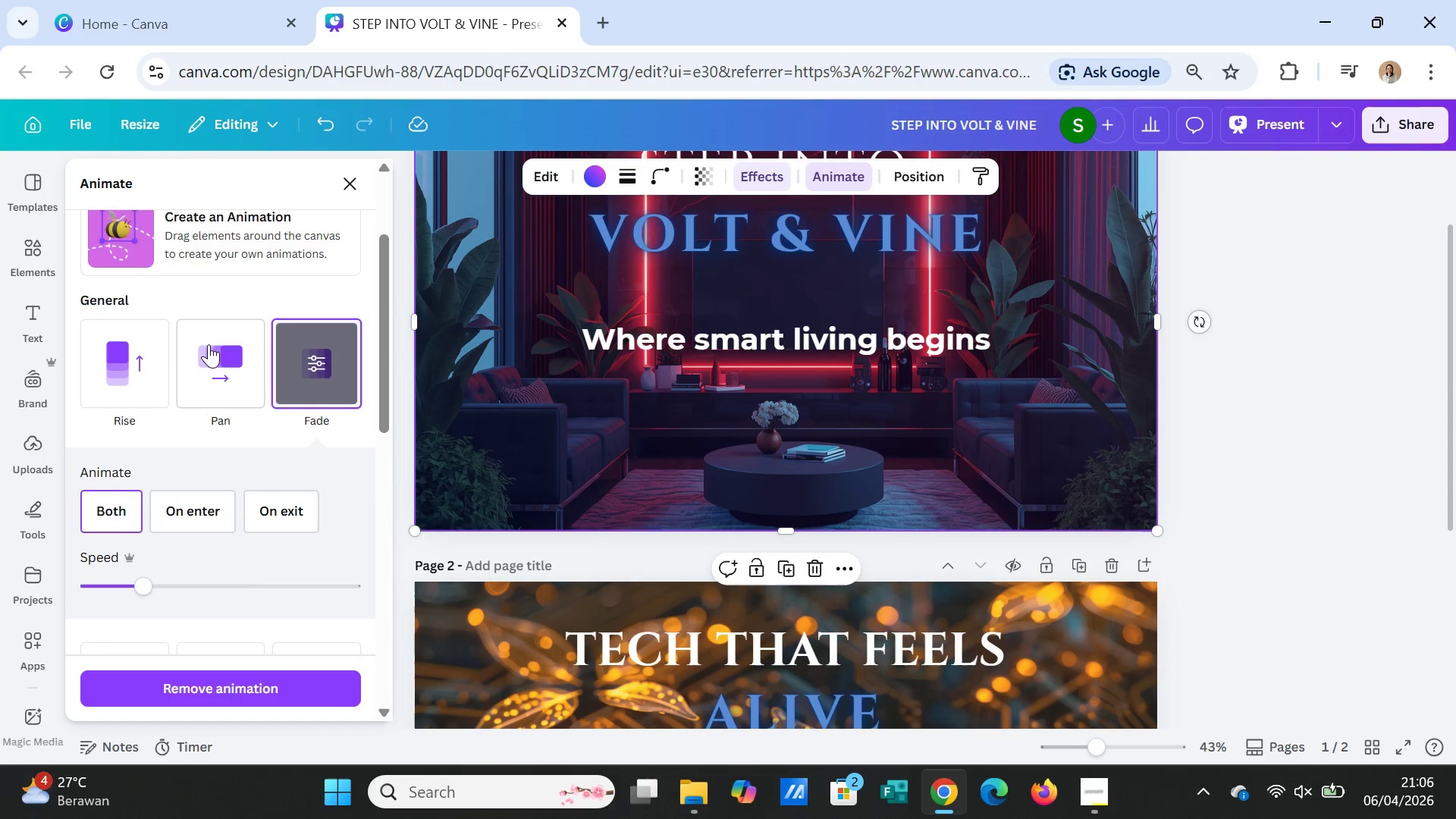 
scroll: coordinate [219, 362], scroll_direction: up, amount: 6.0
 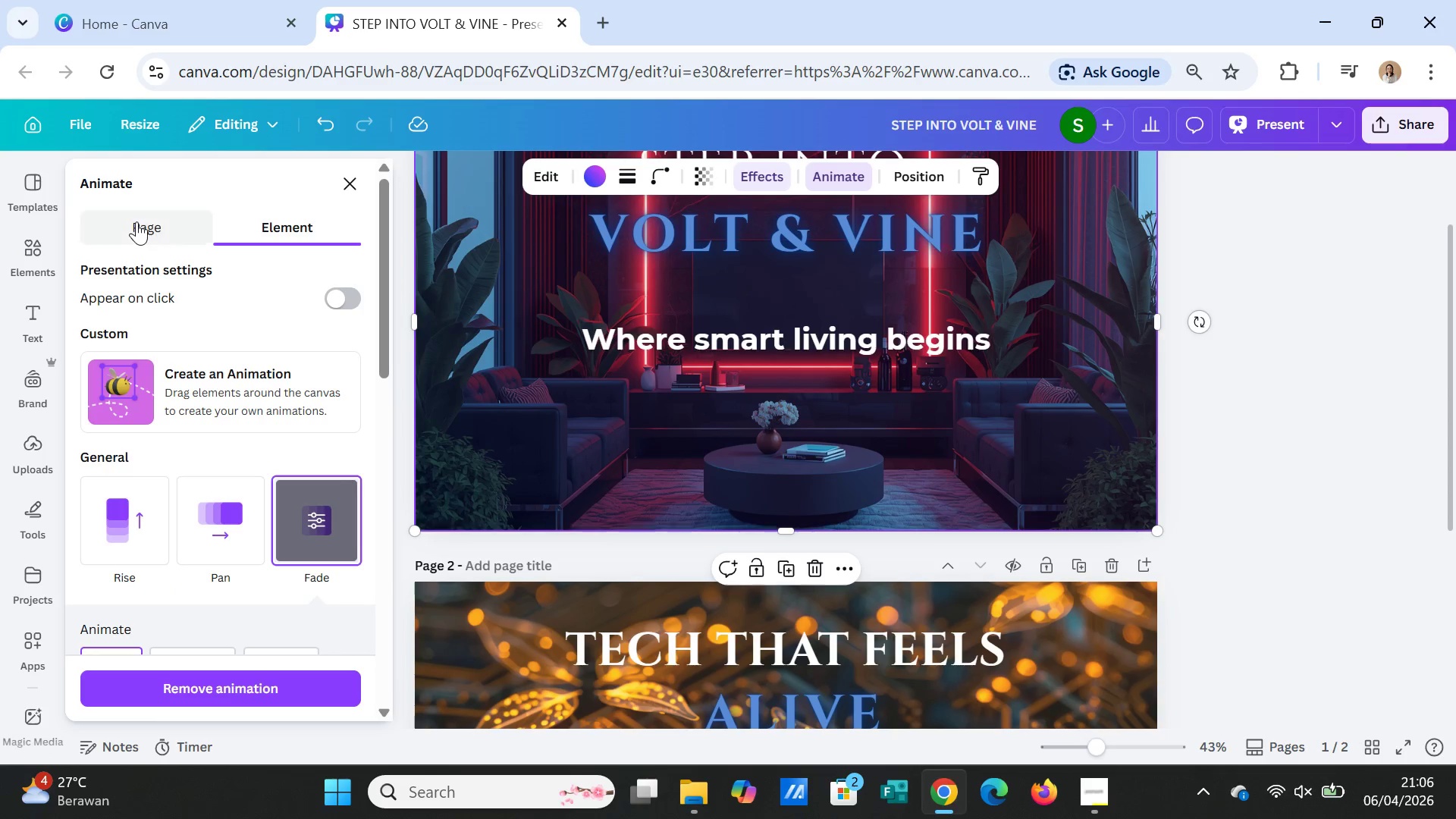 
left_click([136, 221])
 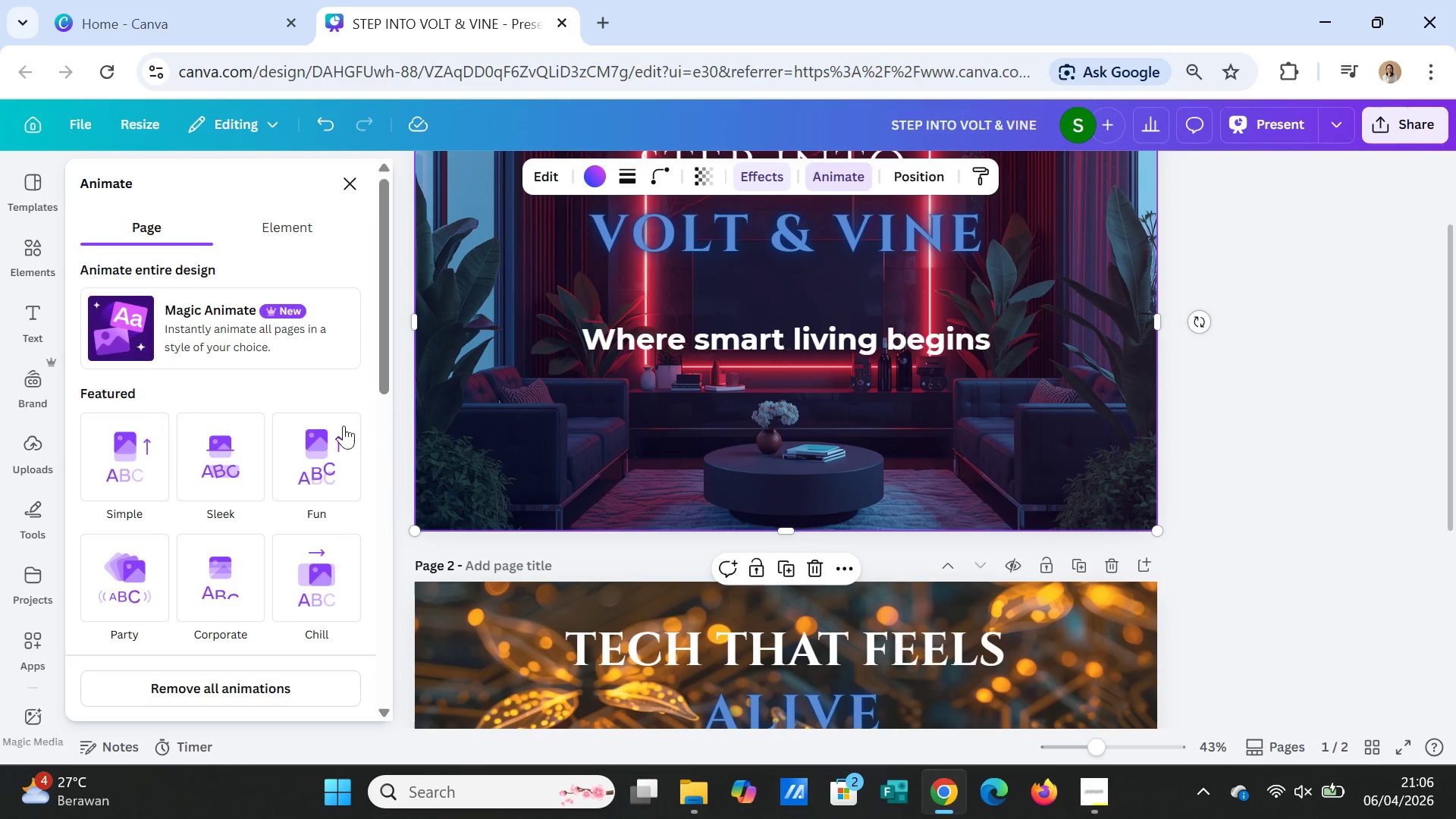 
left_click([307, 452])
 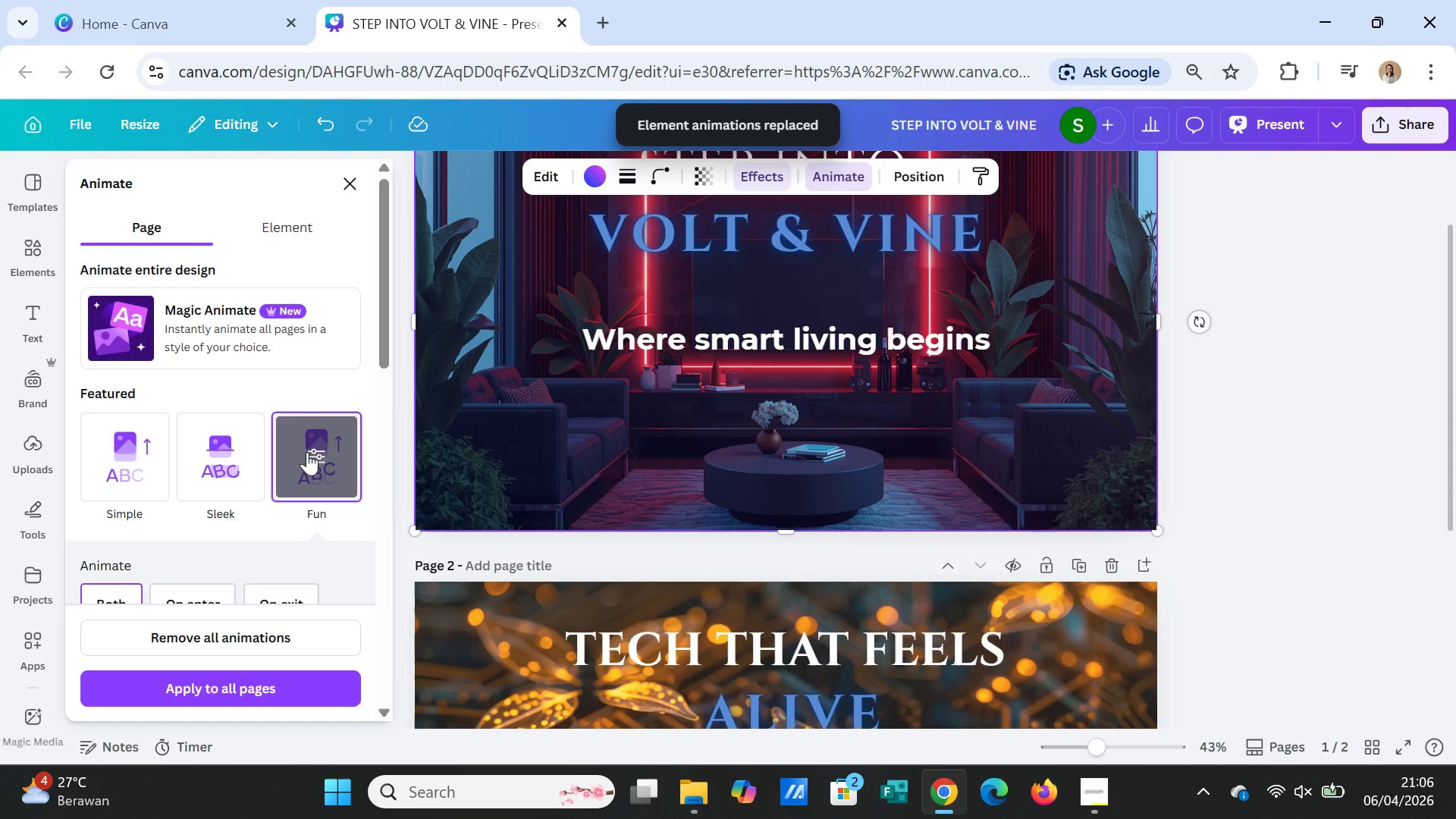 
left_click([225, 471])
 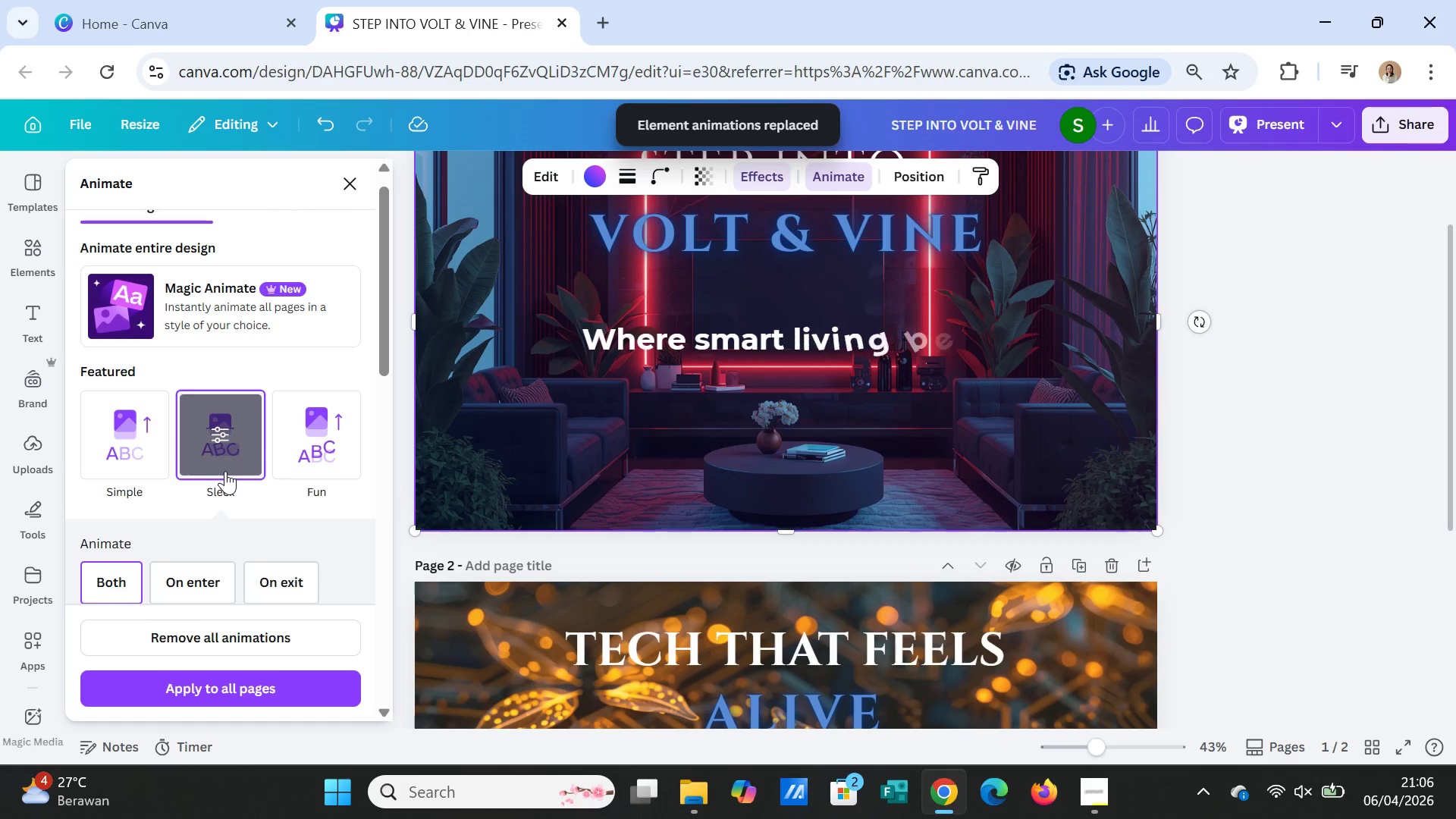 
scroll: coordinate [1140, 472], scroll_direction: up, amount: 1.0
 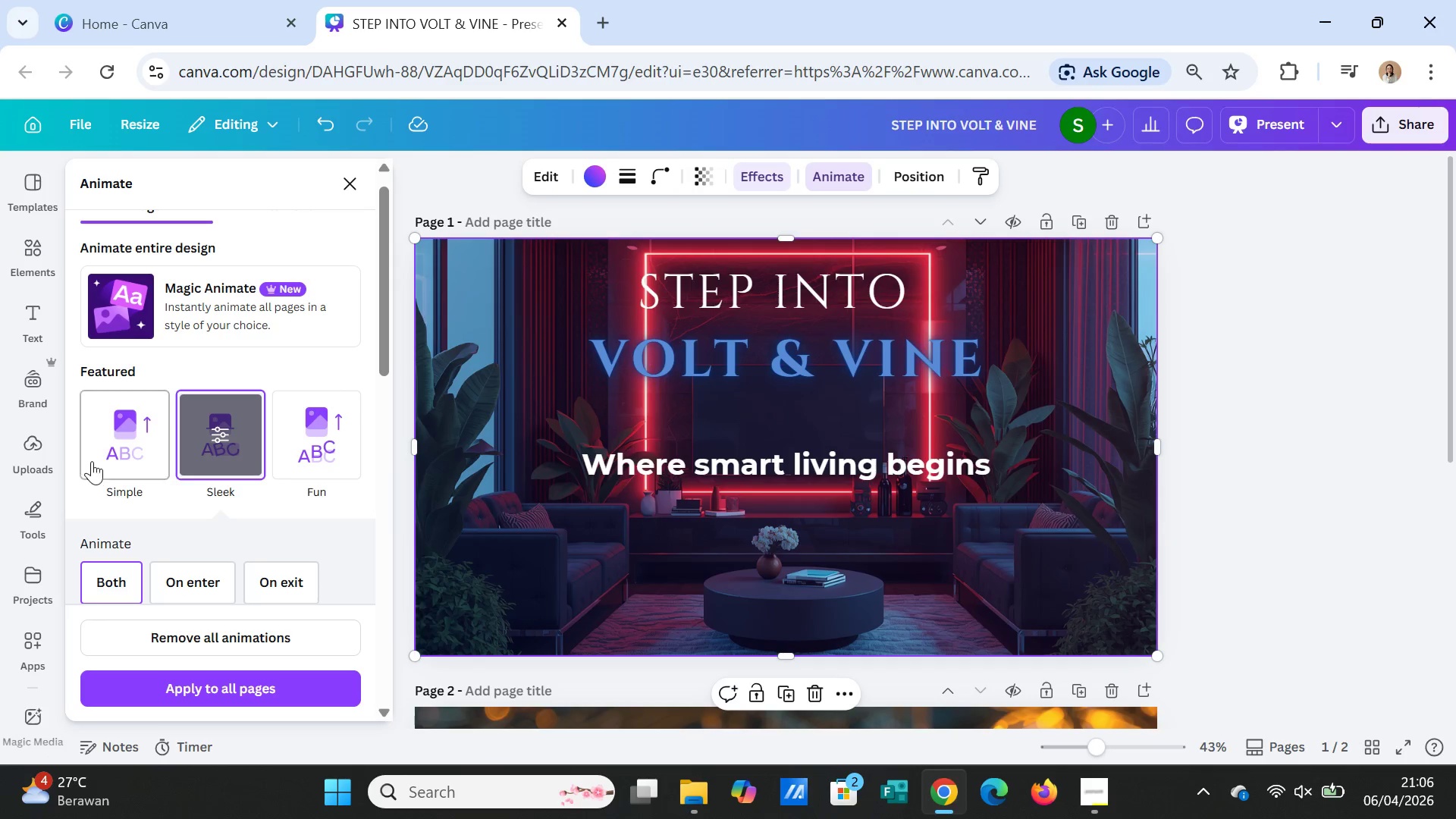 
left_click([116, 438])
 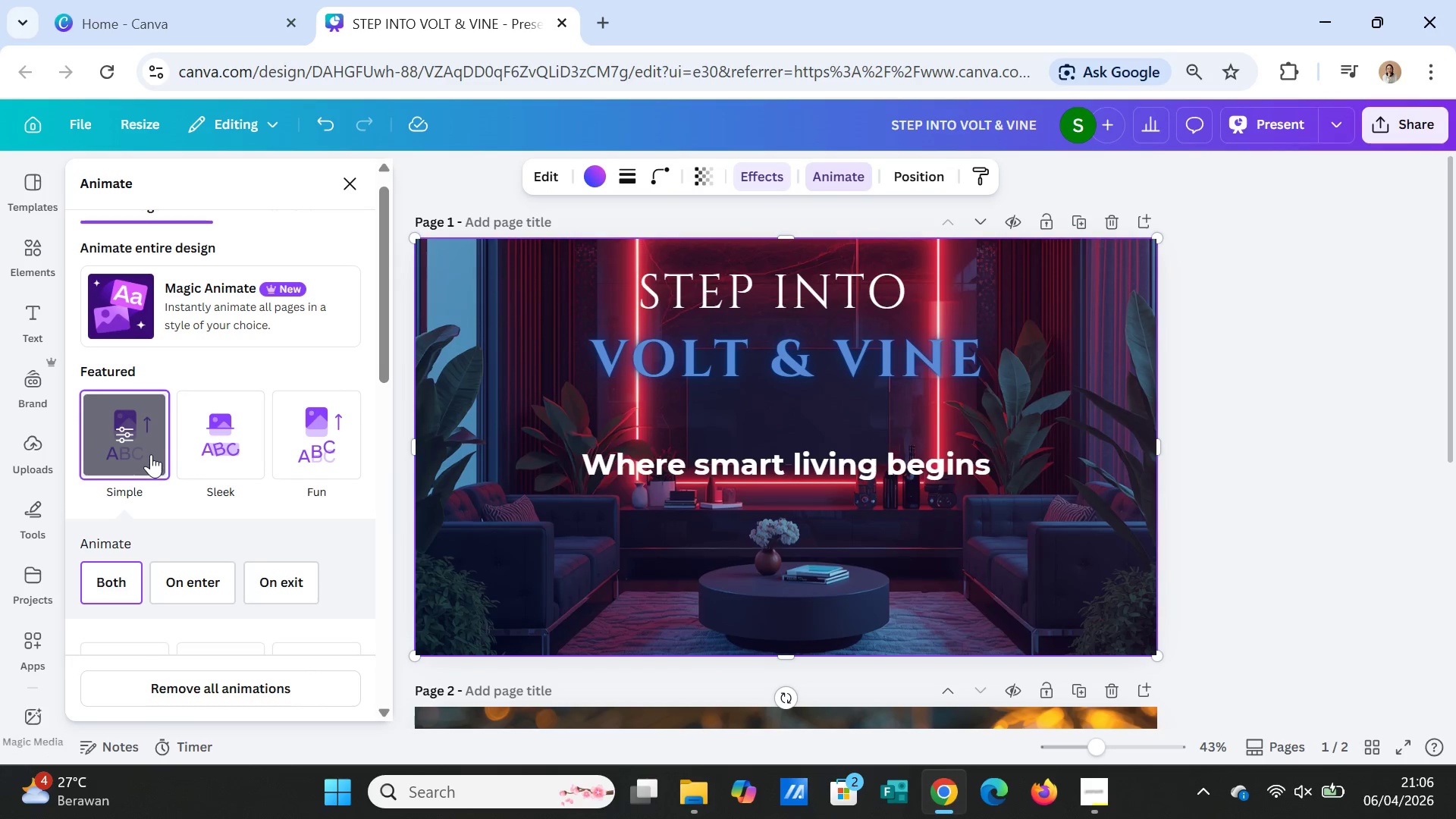 
wait(5.31)
 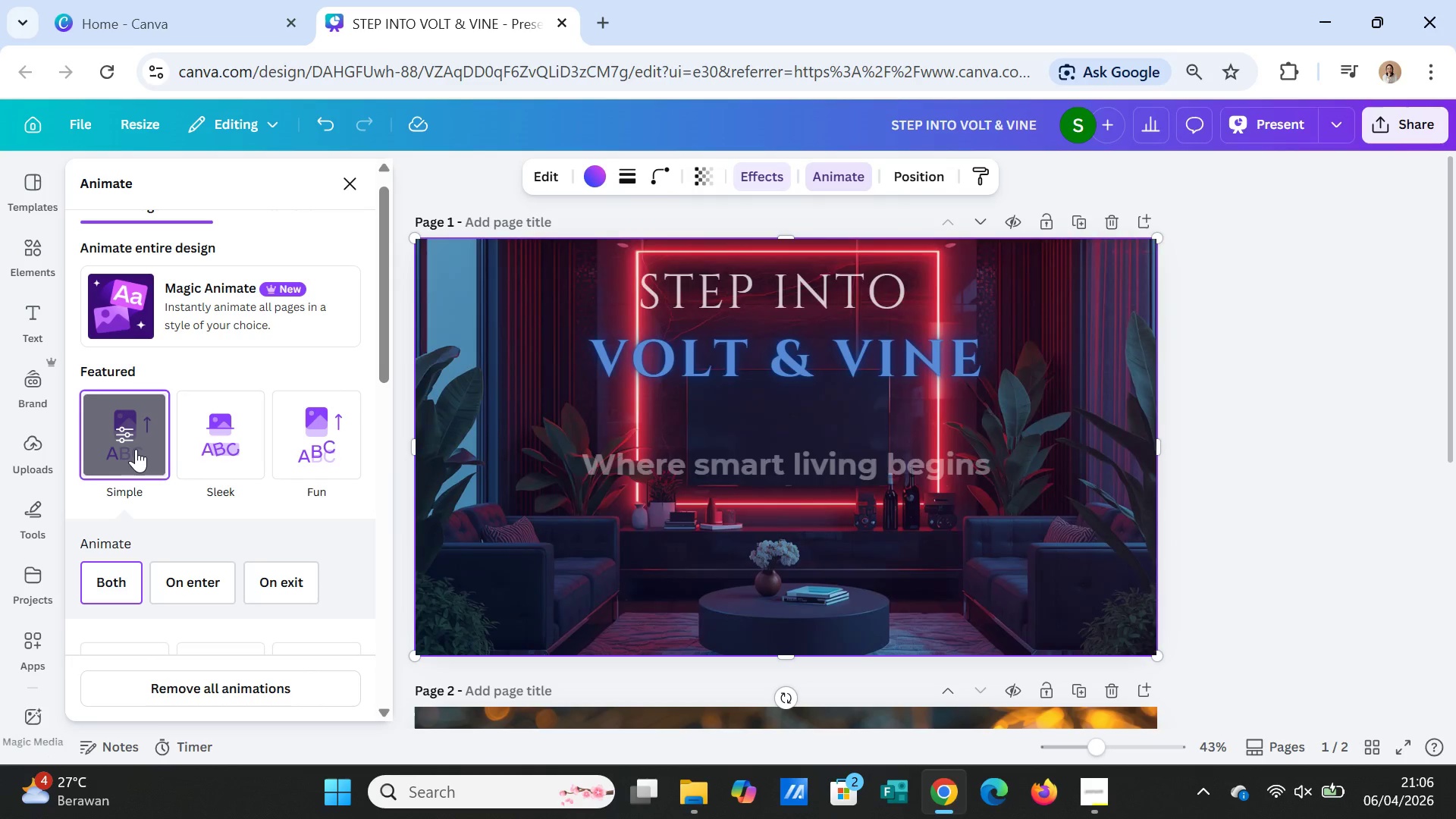 
left_click([224, 463])
 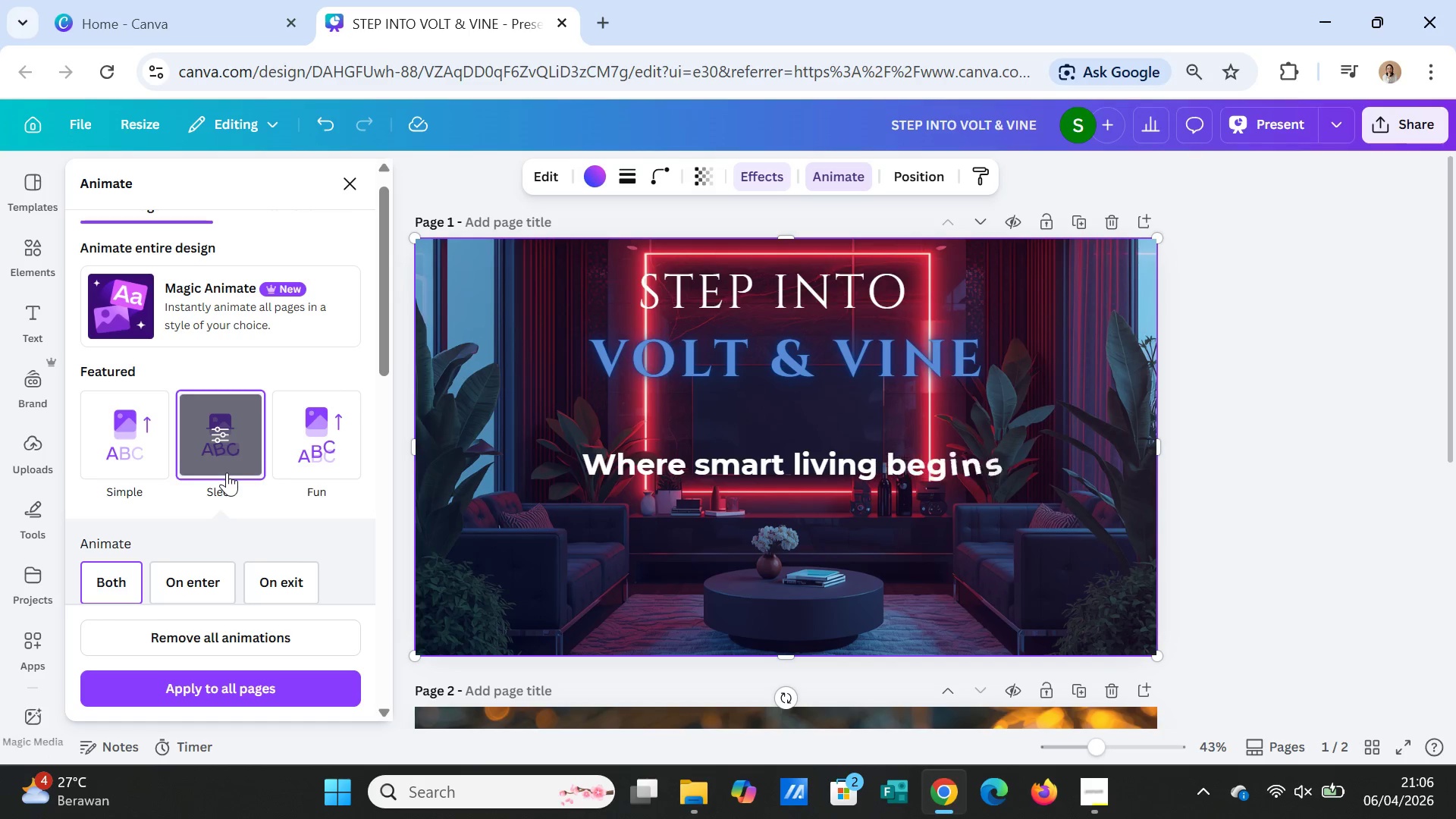 
left_click([203, 578])
 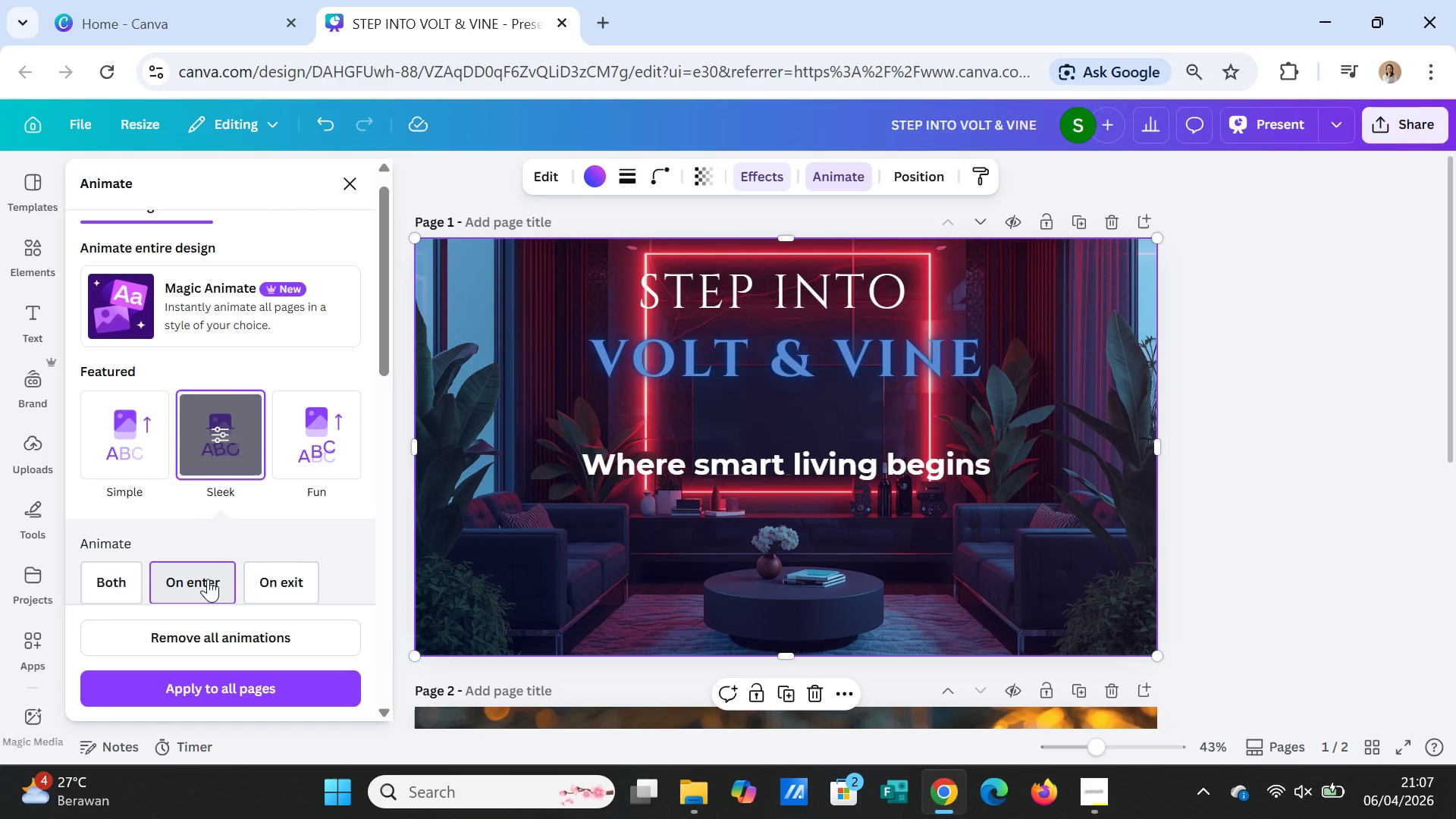 
wait(5.03)
 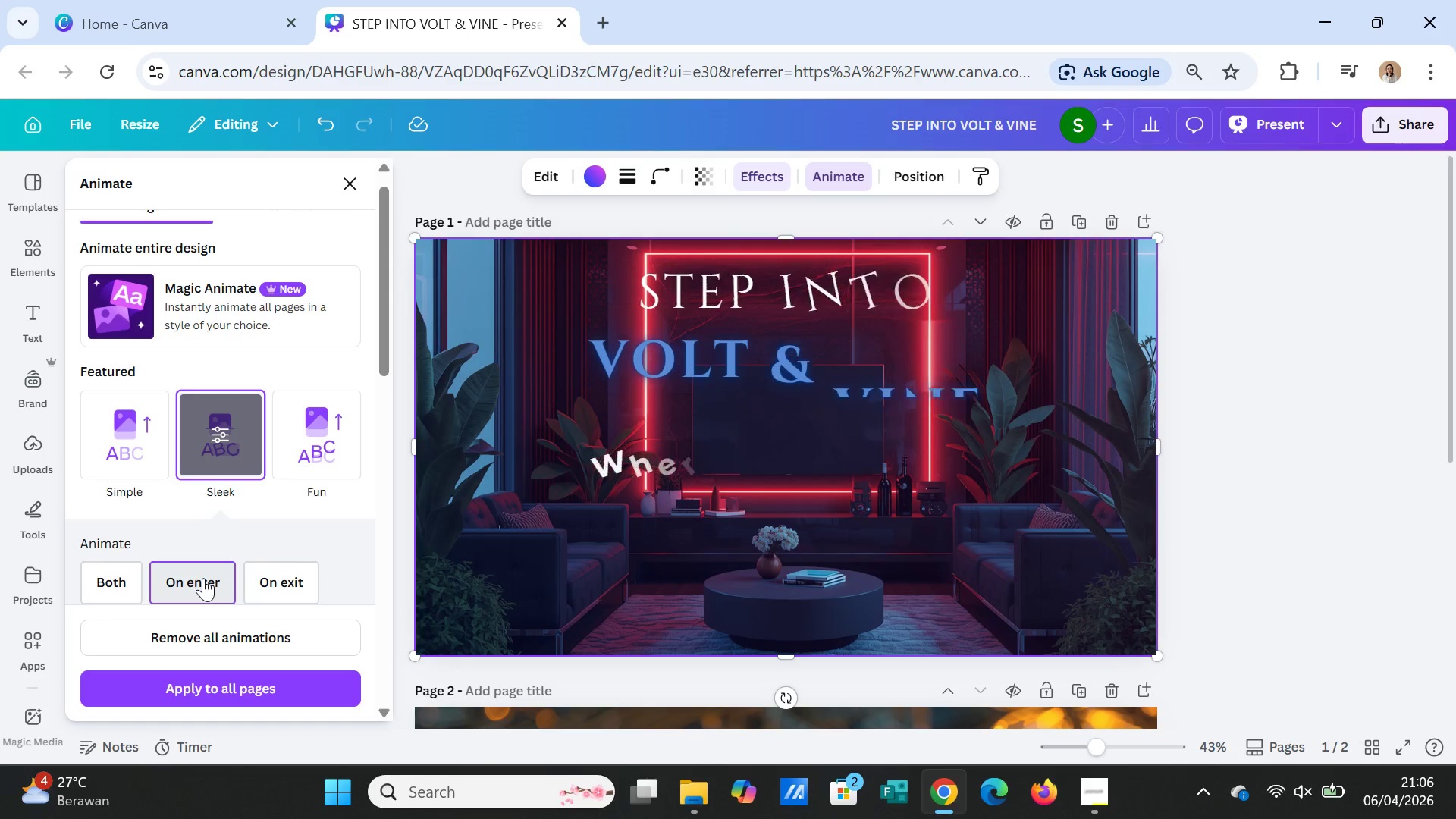 
left_click([117, 576])
 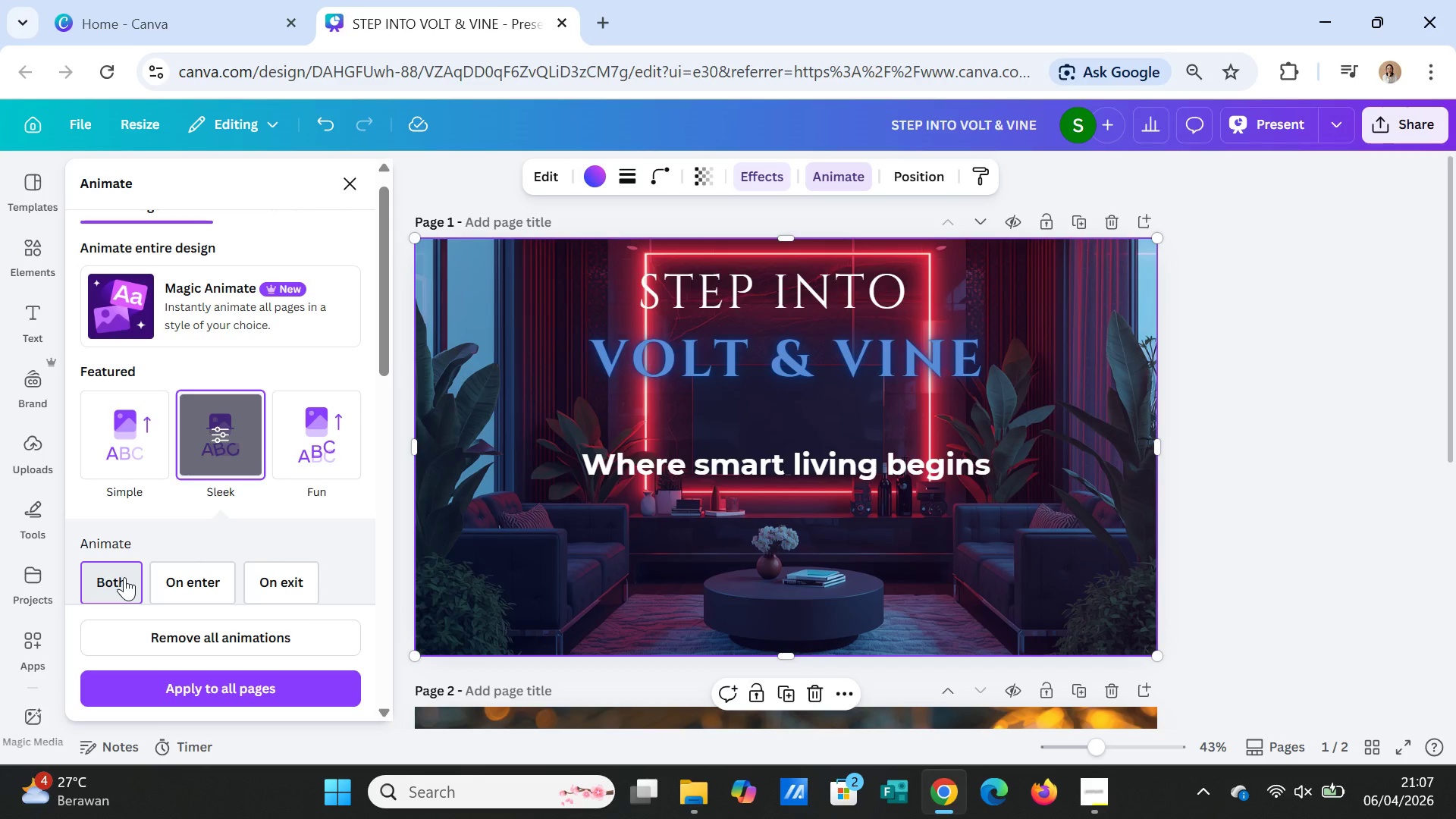 
wait(5.8)
 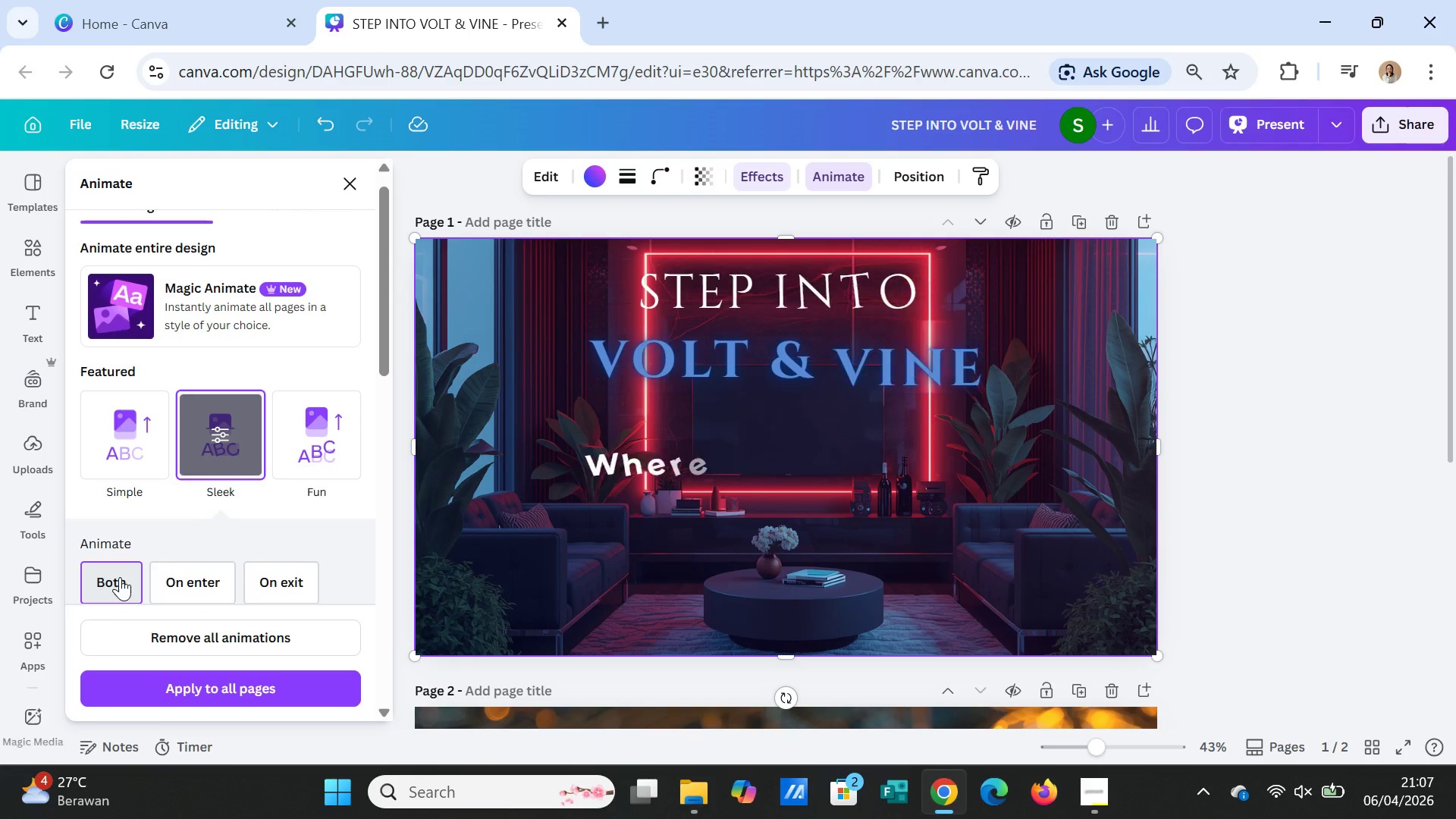 
scroll: coordinate [1279, 568], scroll_direction: down, amount: 3.0
 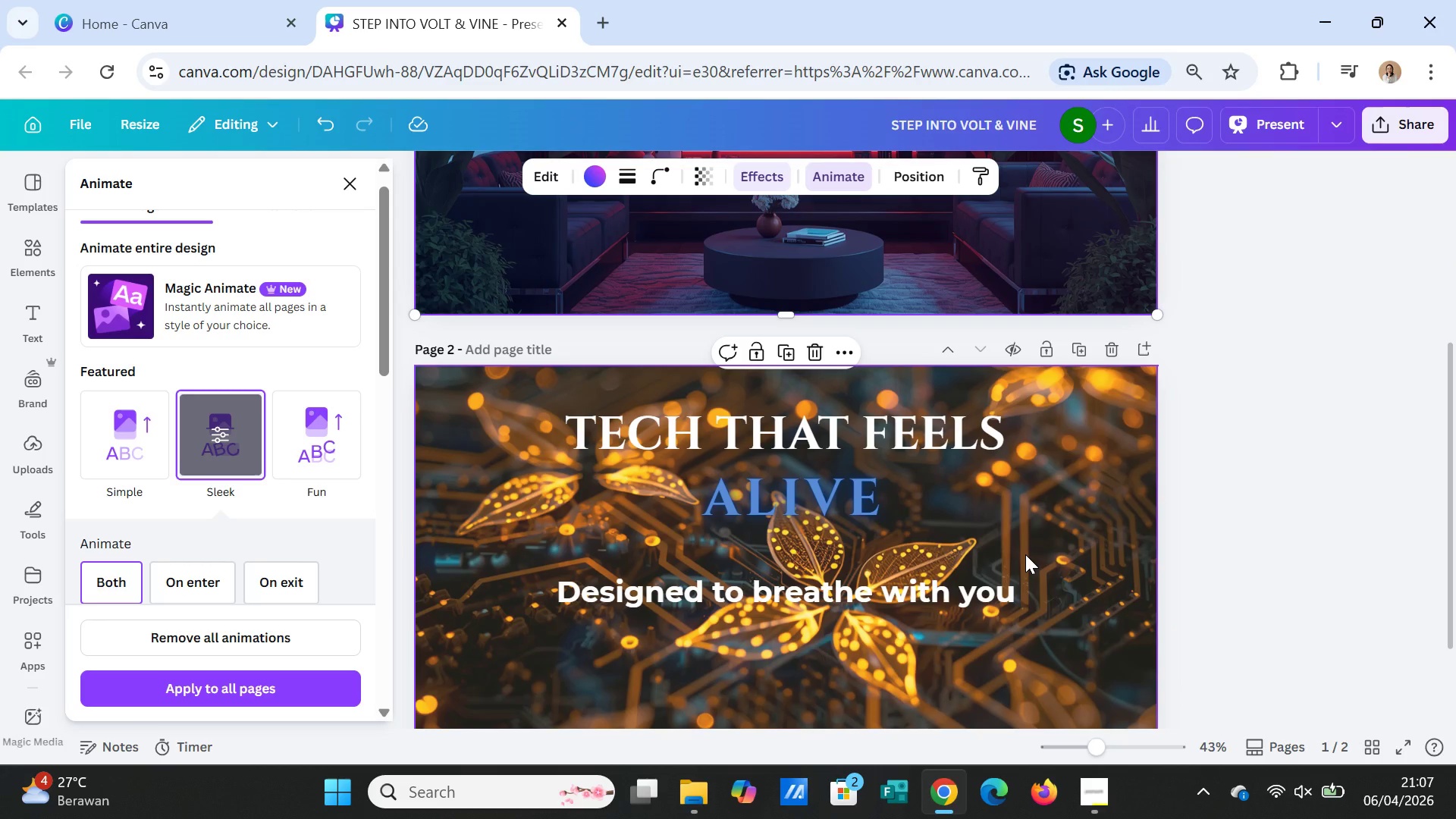 
left_click([1025, 554])
 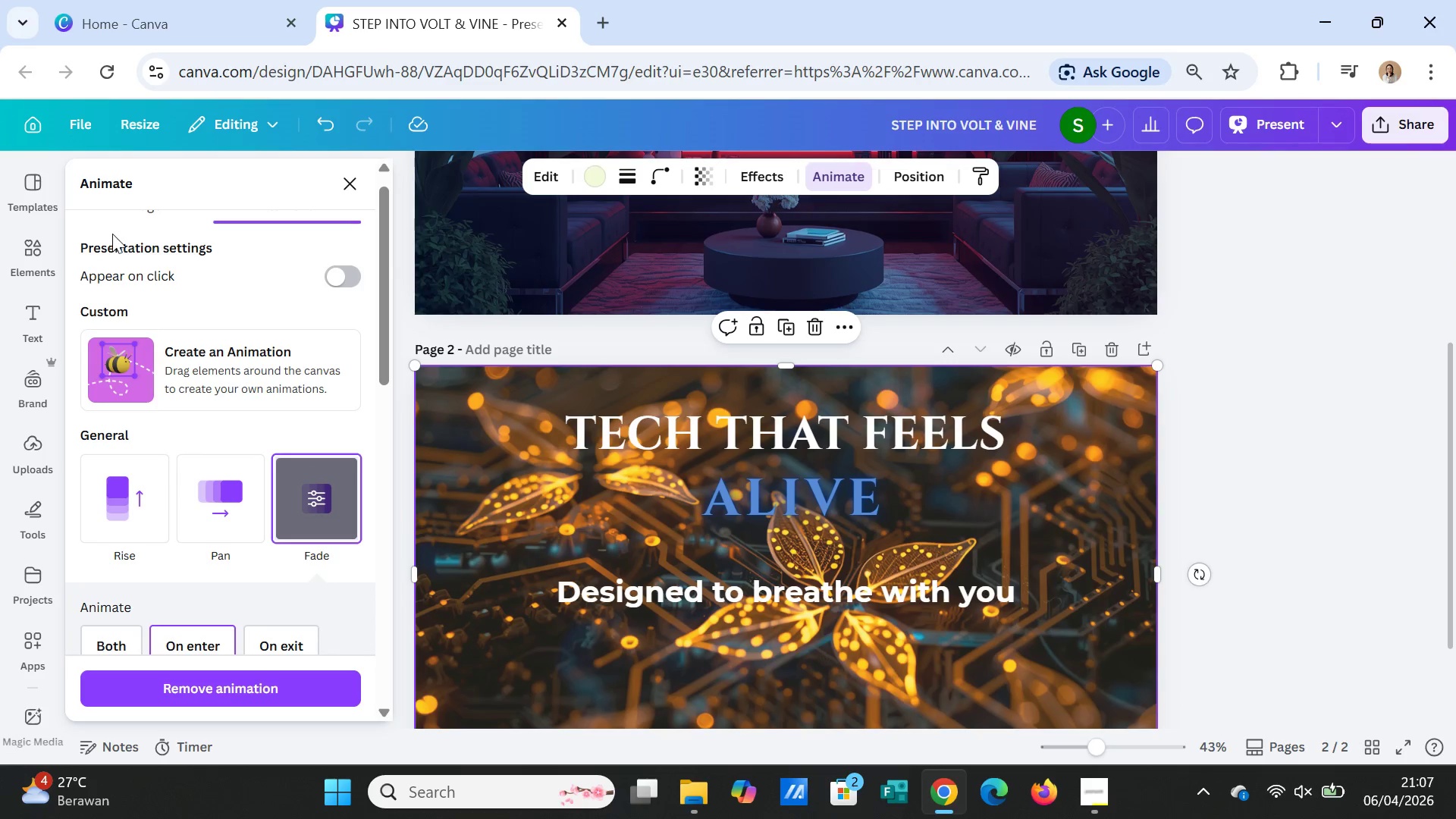 
scroll: coordinate [275, 433], scroll_direction: up, amount: 3.0
 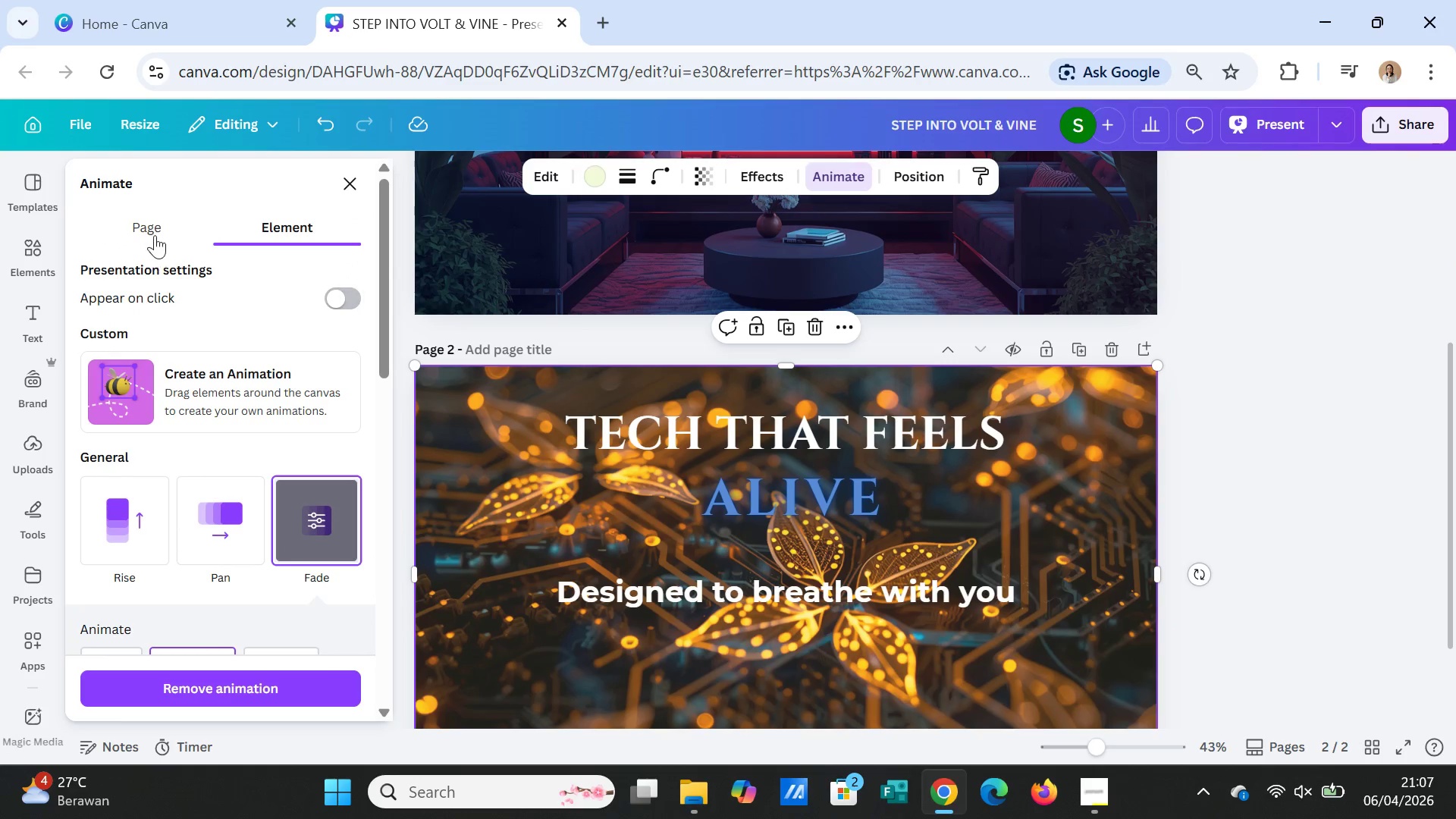 
left_click([155, 222])
 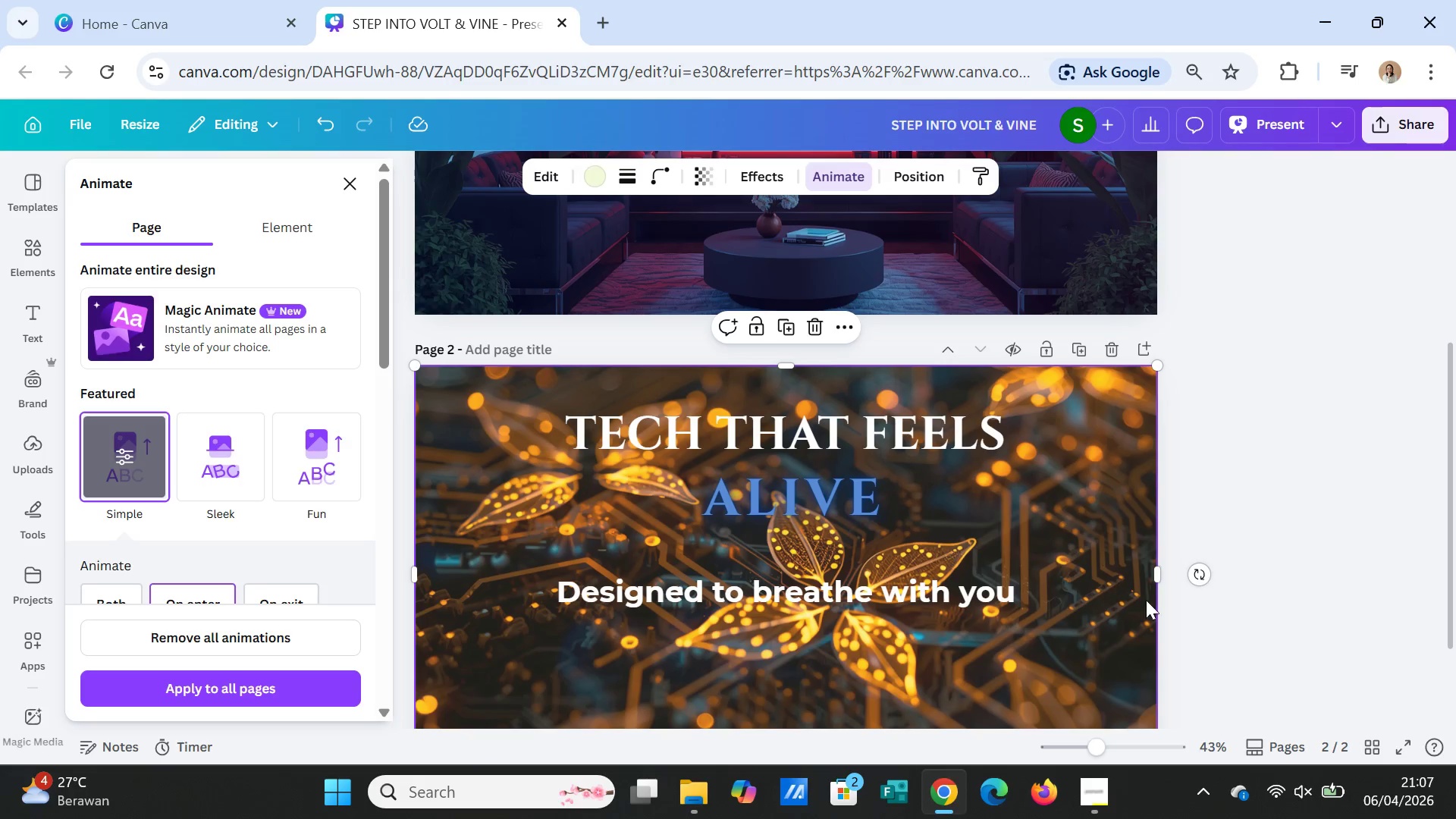 
wait(5.53)
 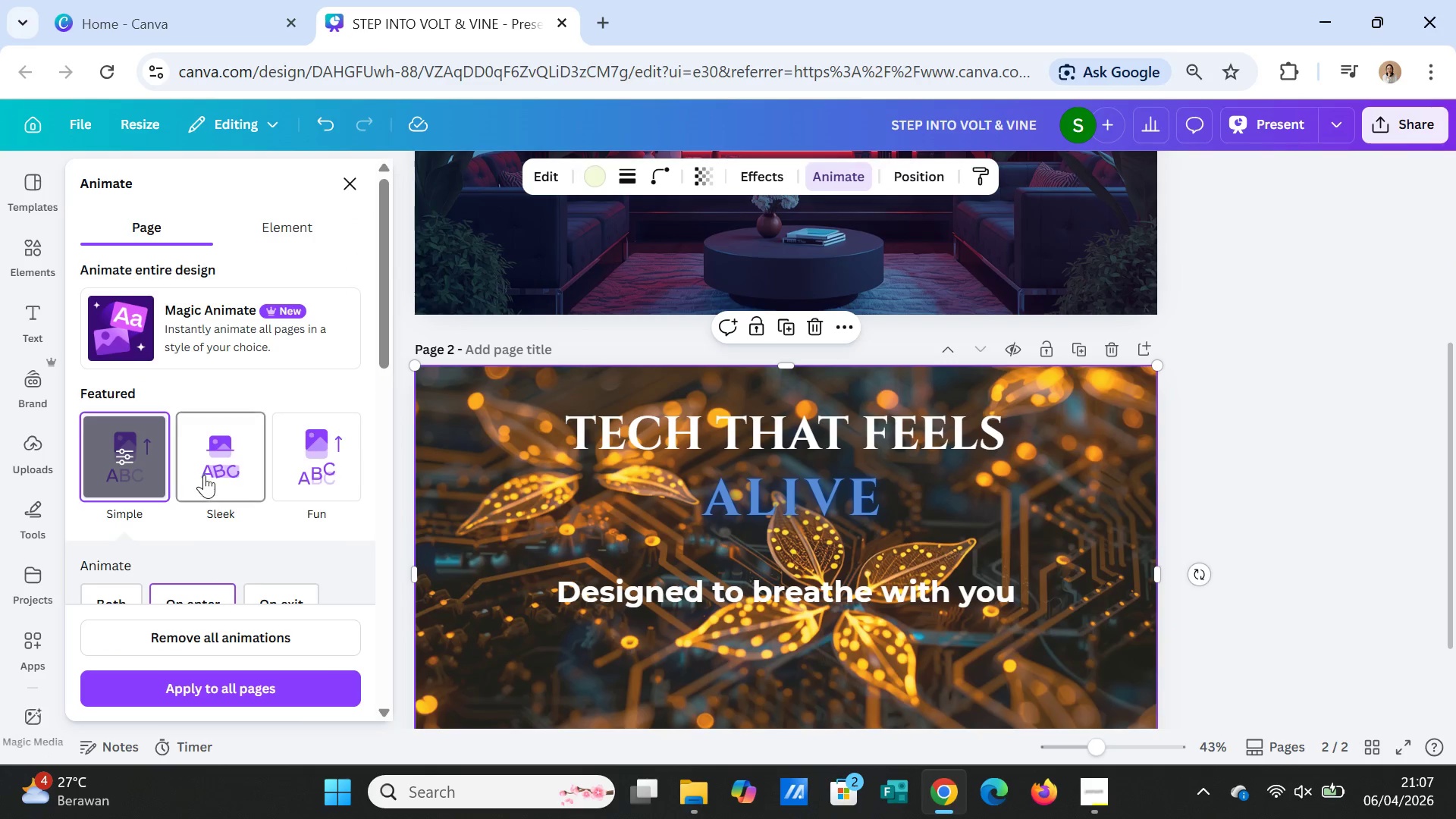 
scroll: coordinate [1154, 603], scroll_direction: up, amount: 3.0
 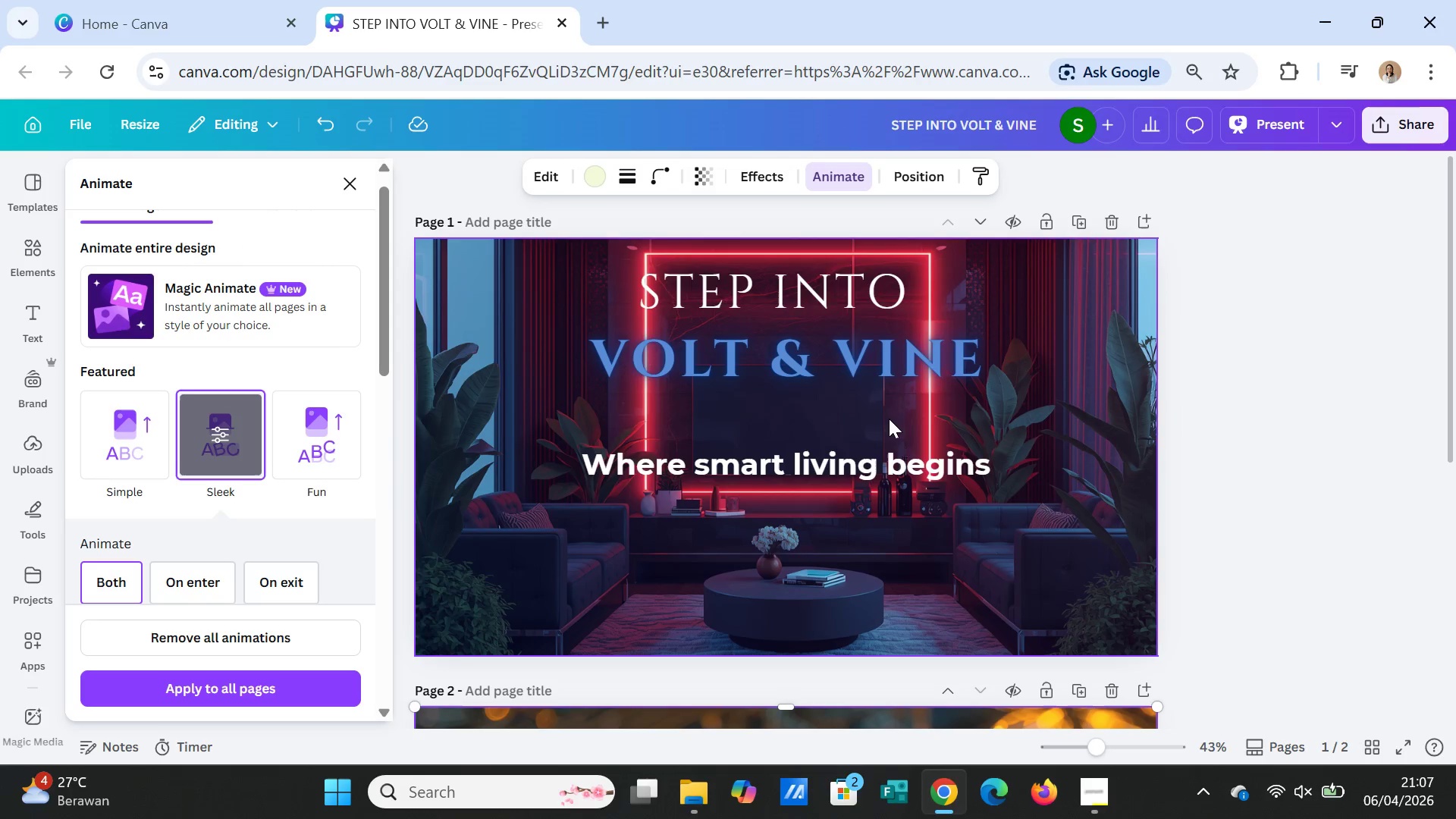 
left_click([889, 419])
 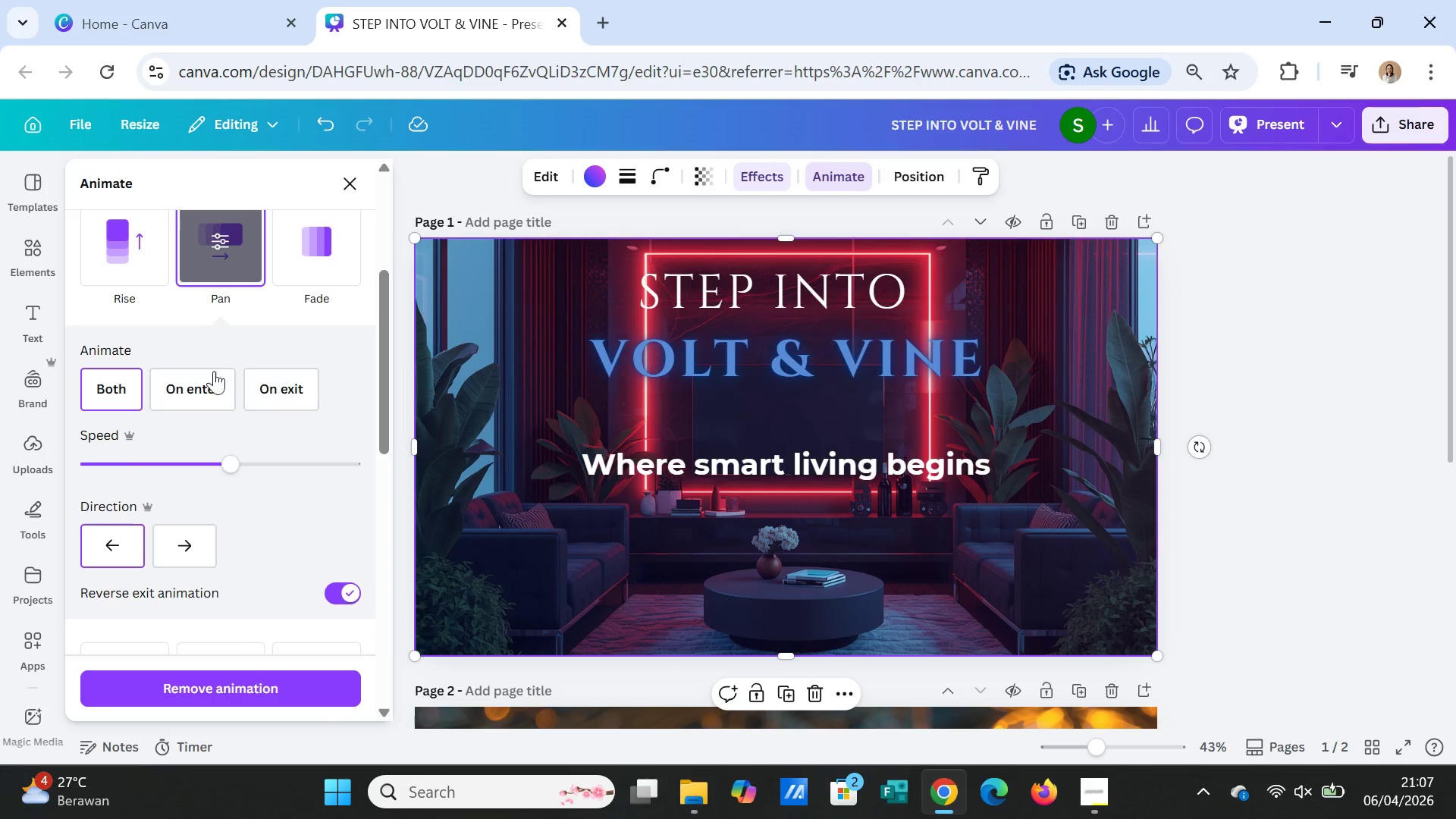 
scroll: coordinate [128, 311], scroll_direction: up, amount: 5.0
 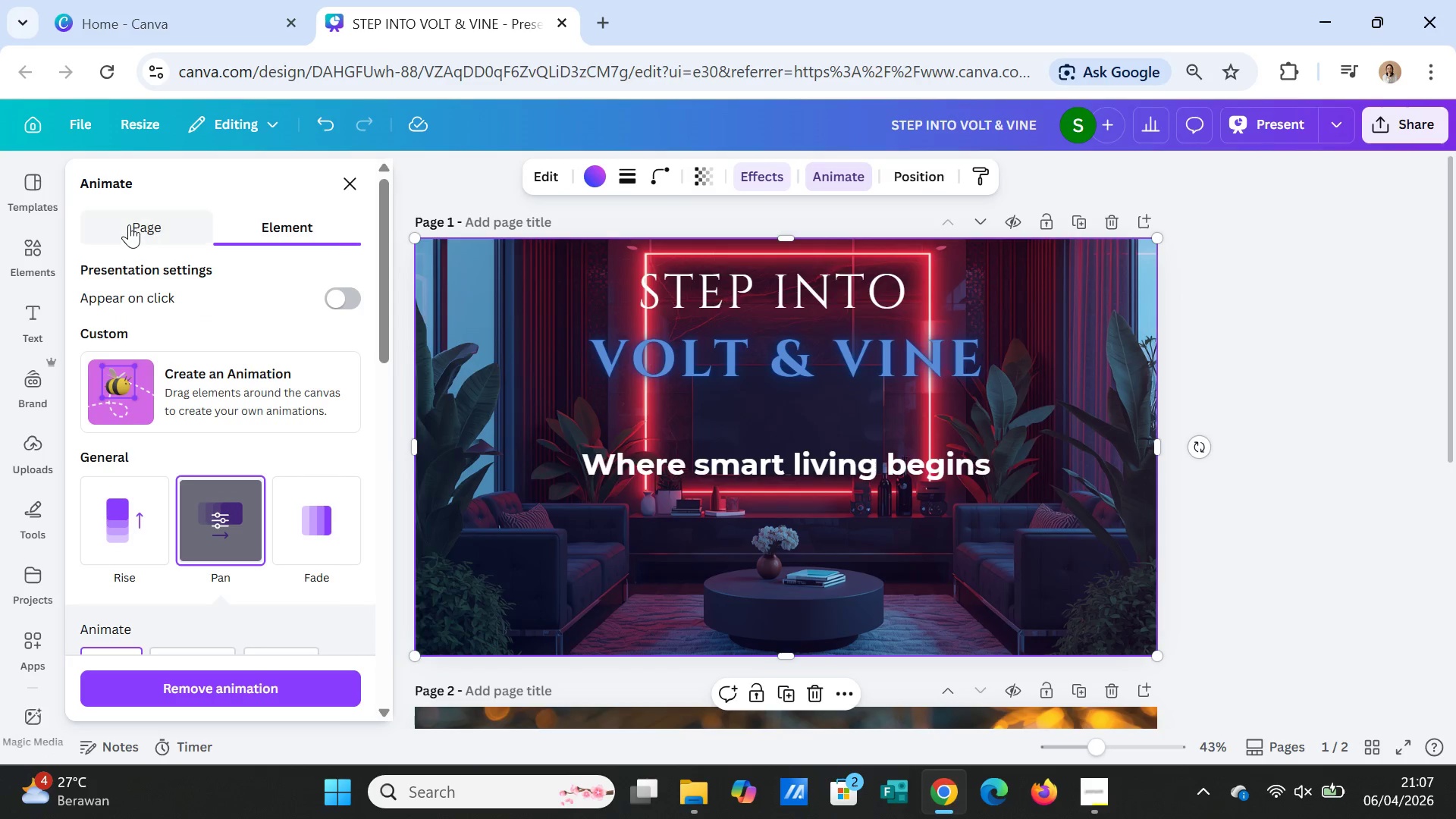 
left_click([129, 223])
 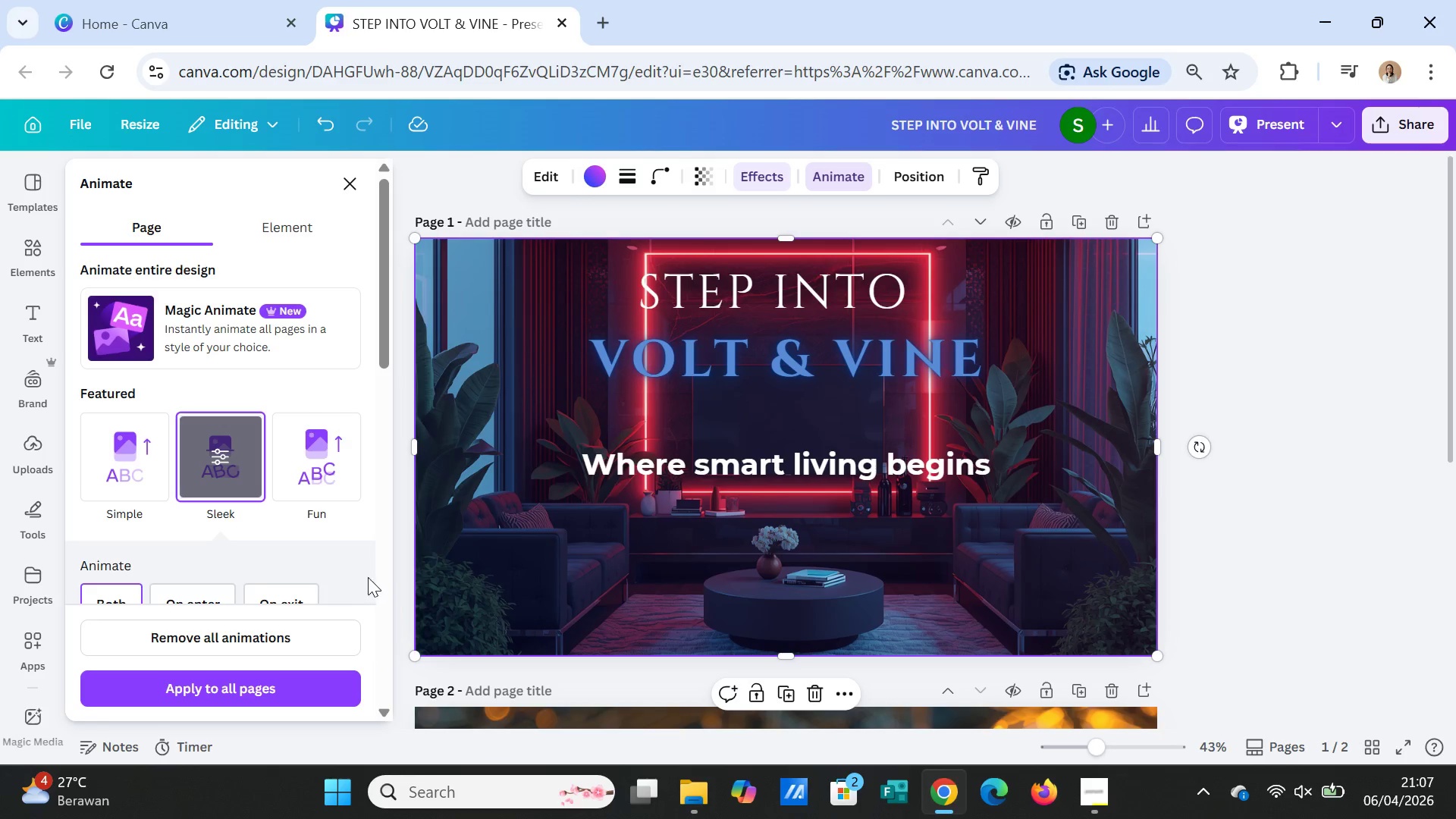 
wait(11.19)
 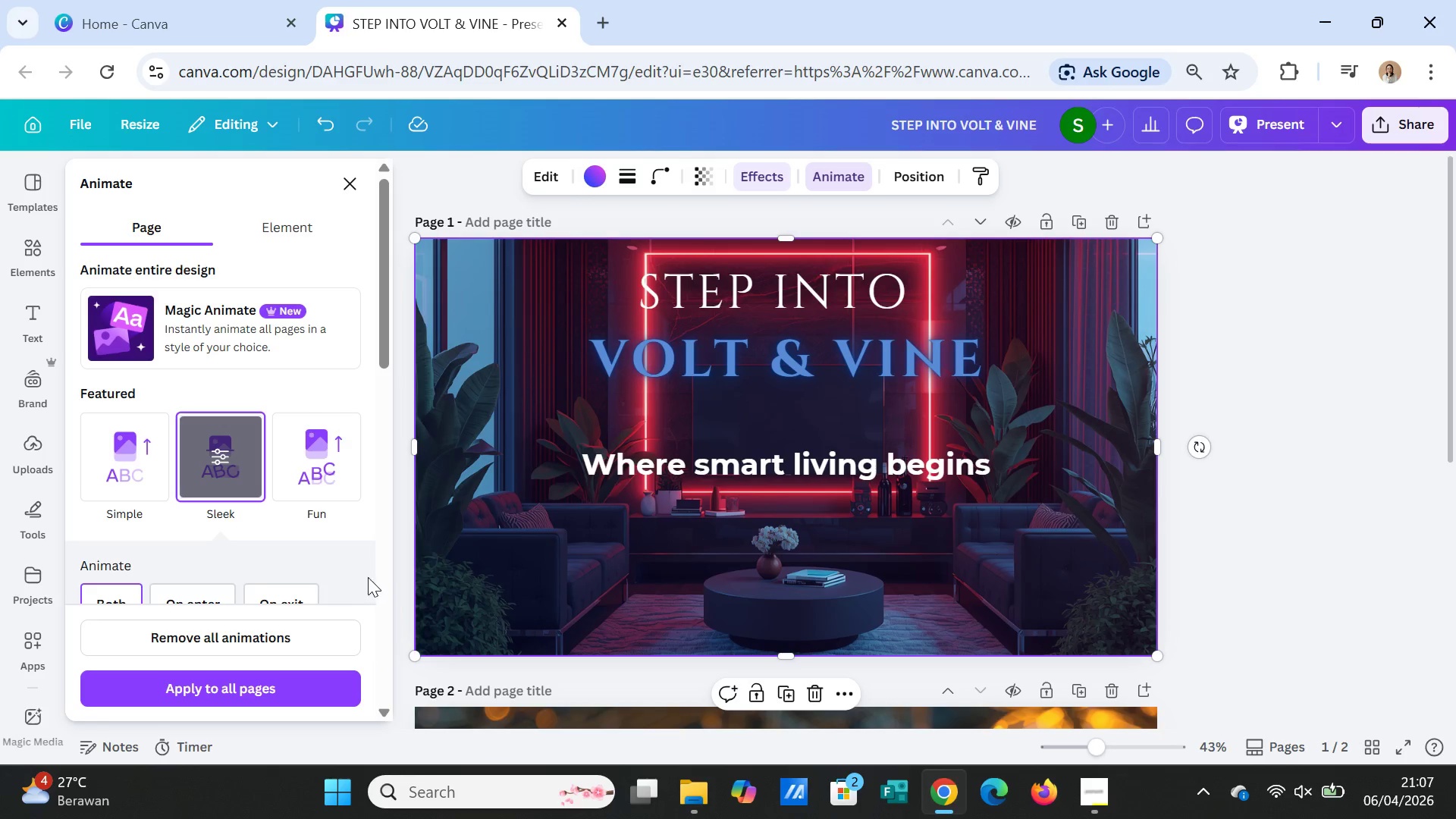 
scroll: coordinate [274, 529], scroll_direction: down, amount: 1.0
 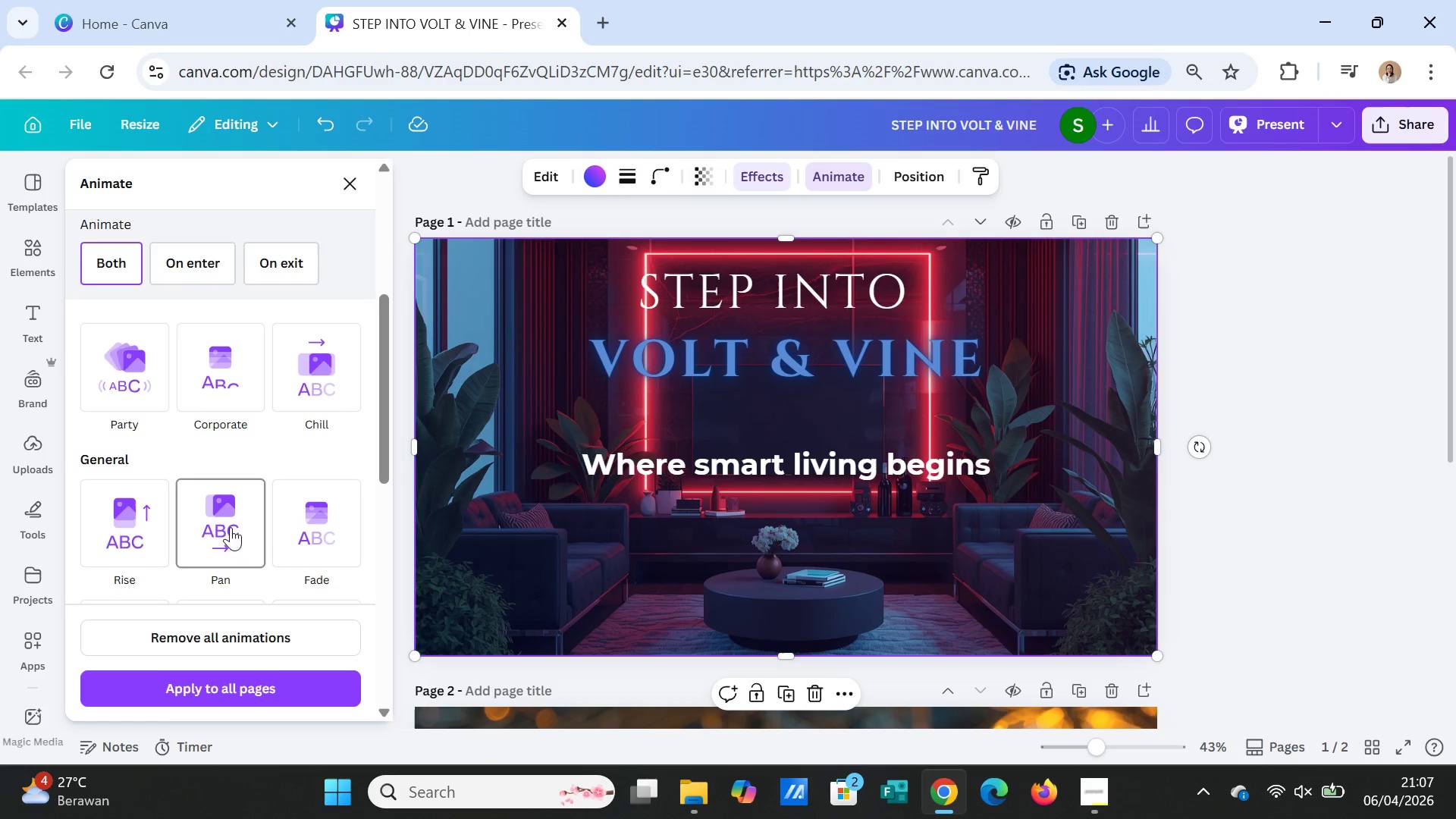 
wait(20.45)
 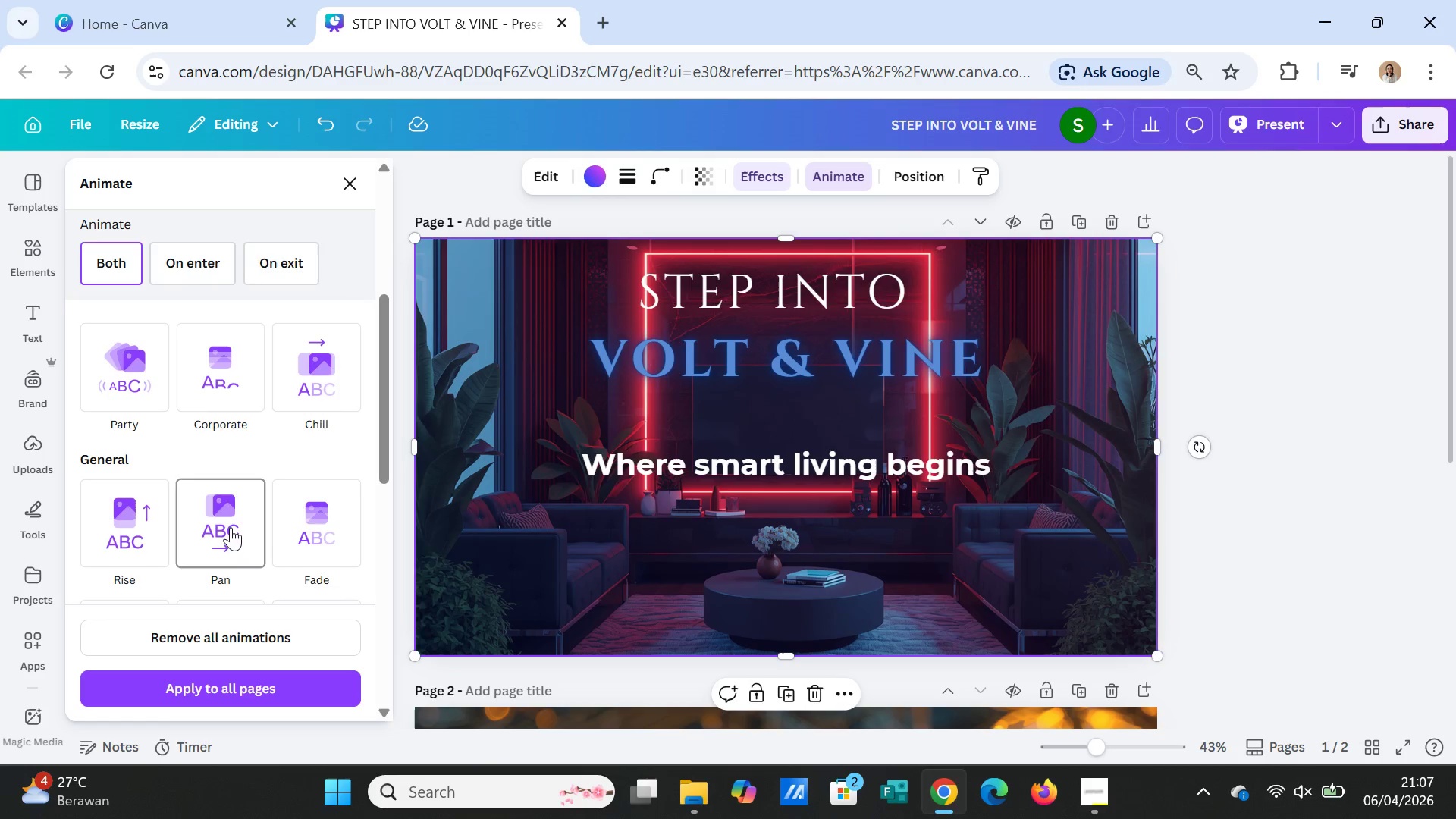 
scroll: coordinate [239, 544], scroll_direction: down, amount: 1.0
 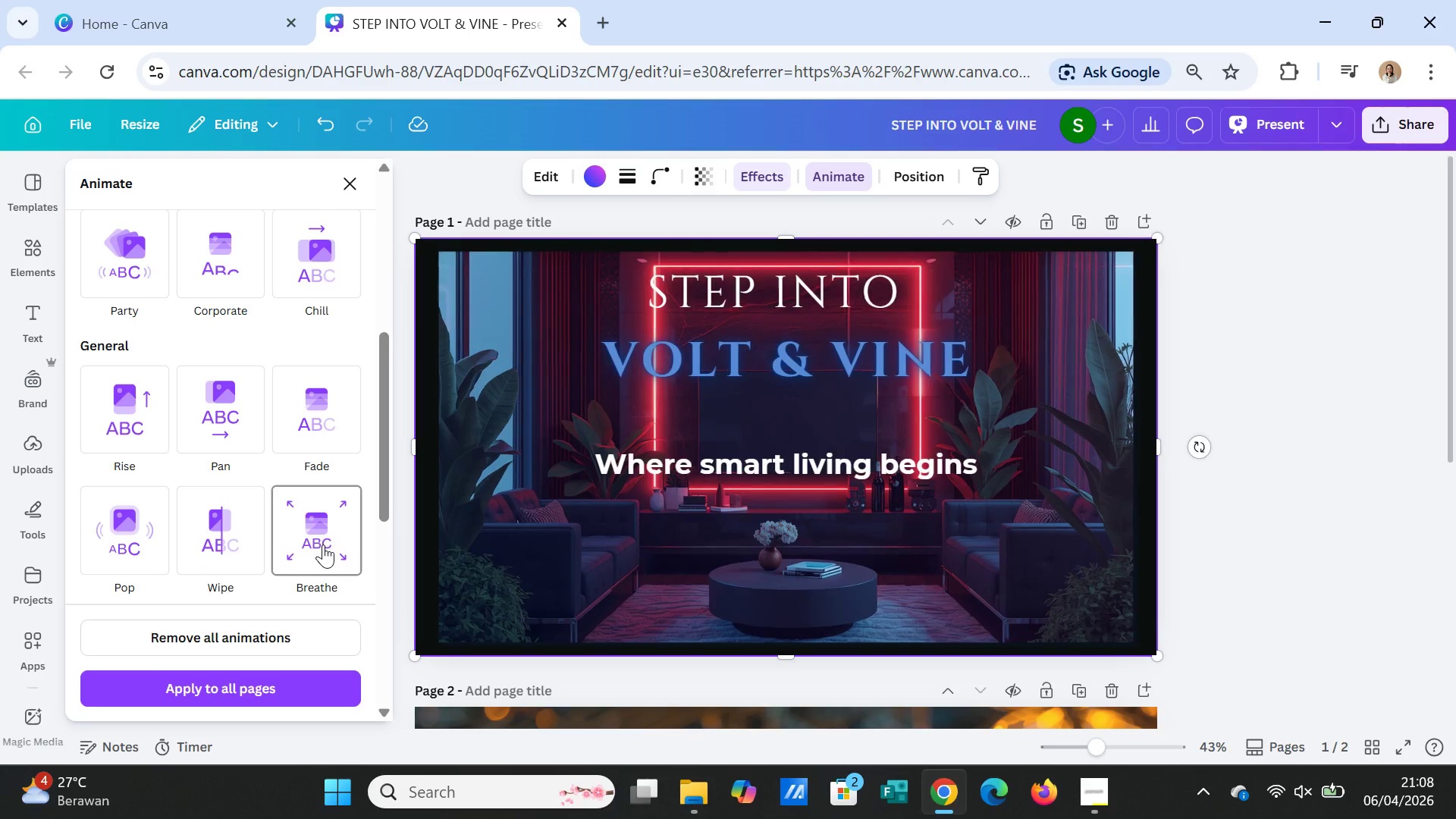 
wait(11.81)
 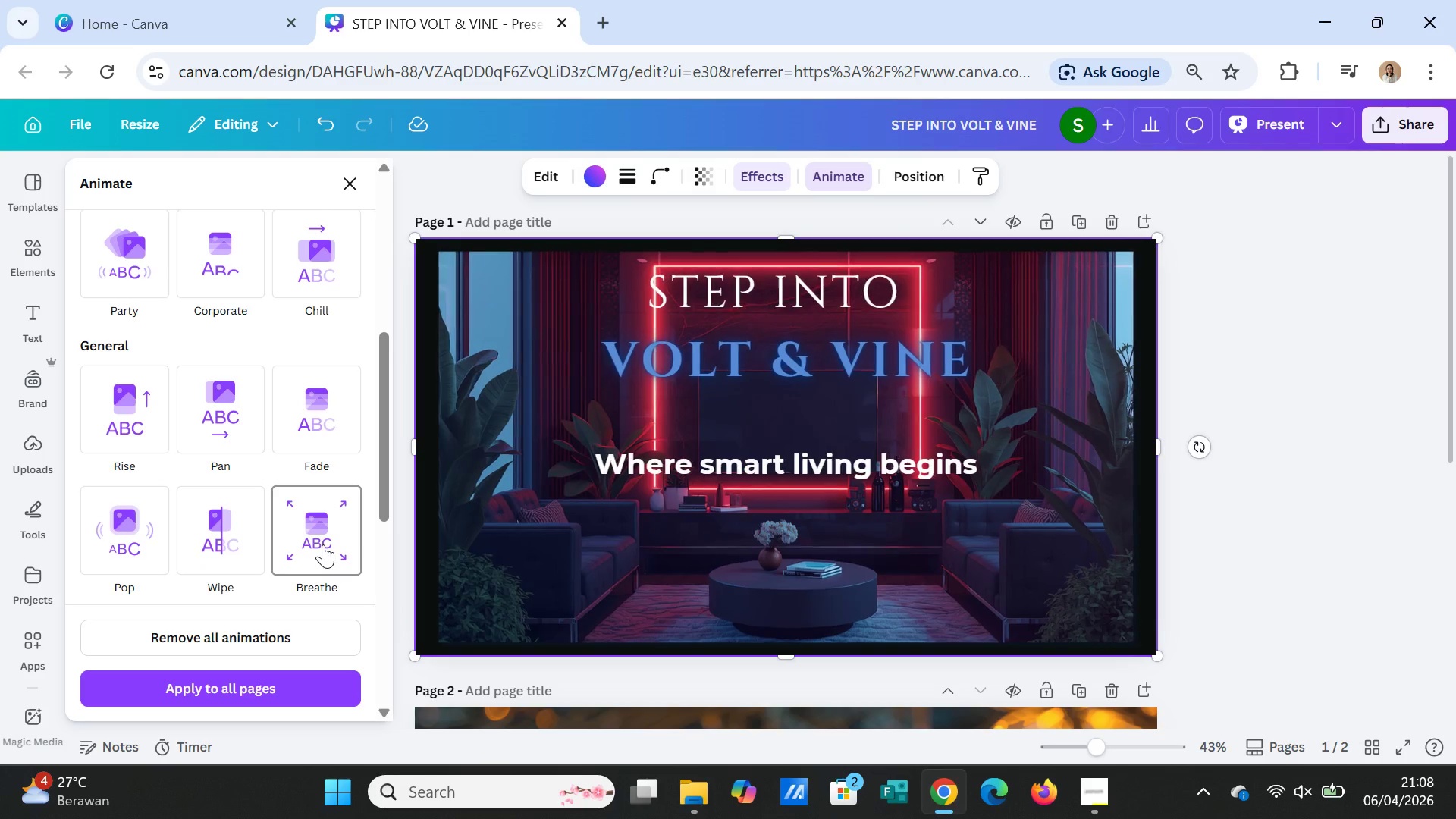 
left_click([323, 544])
 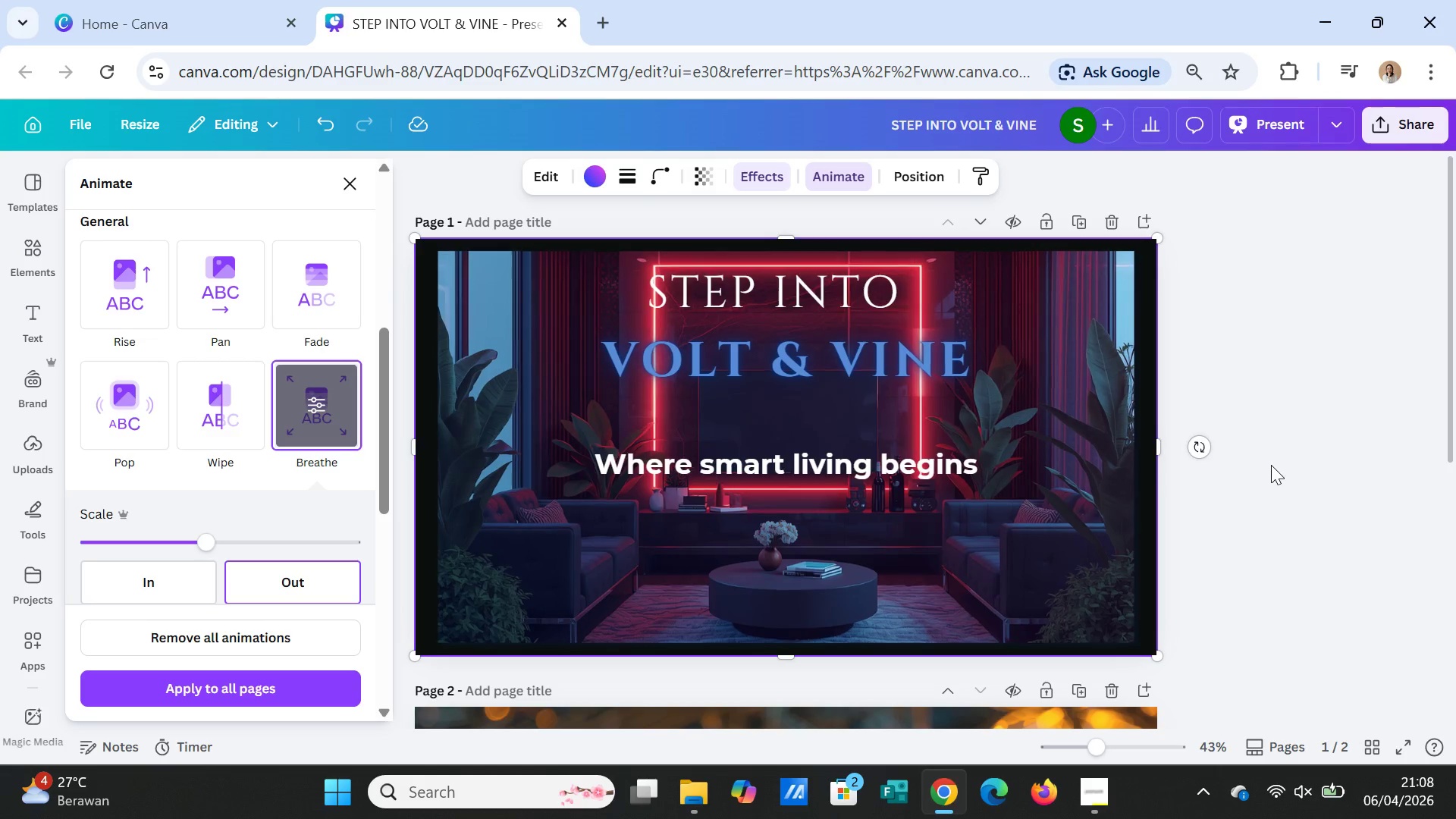 
scroll: coordinate [1251, 490], scroll_direction: down, amount: 2.0
 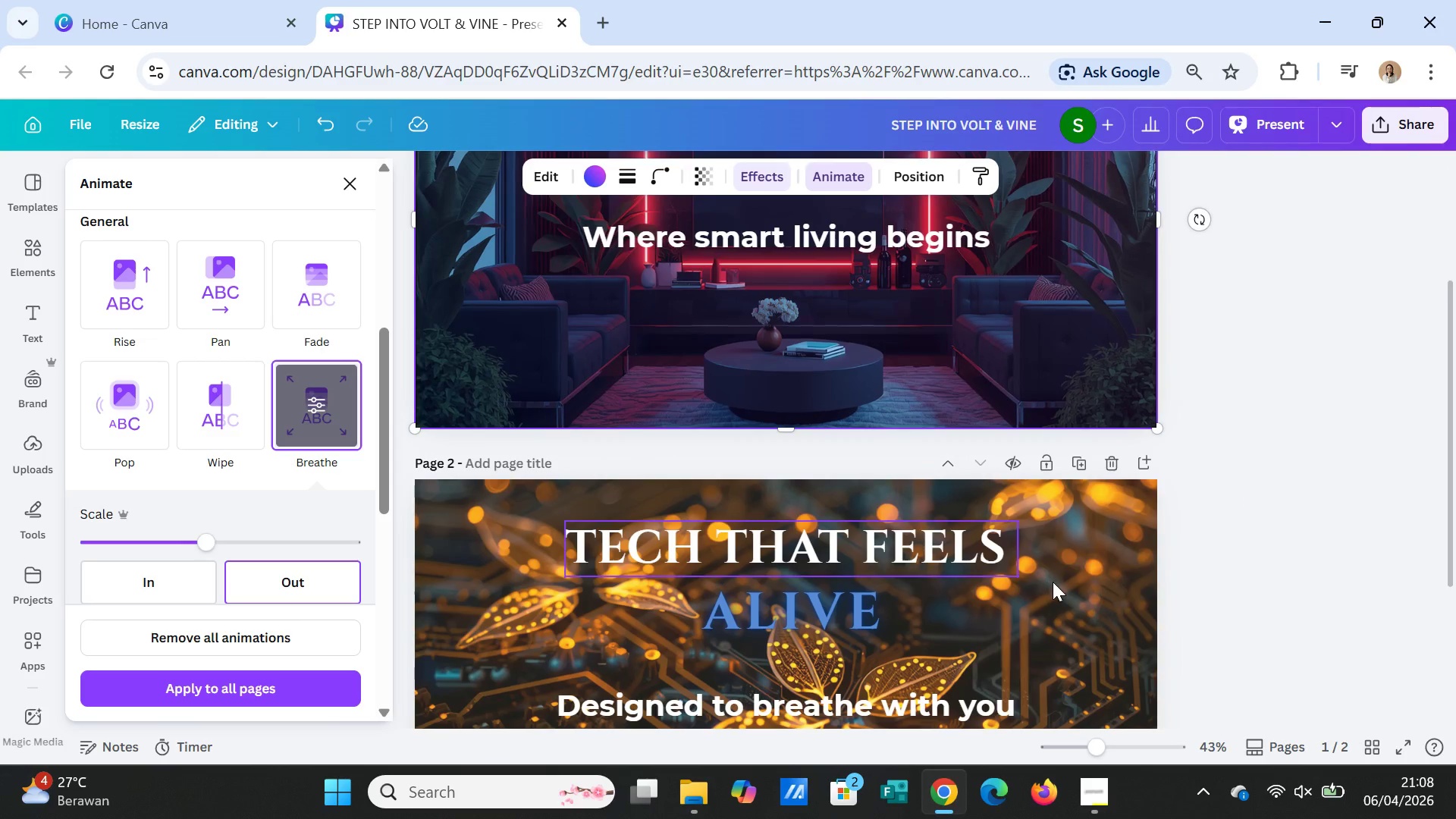 
left_click([1083, 585])
 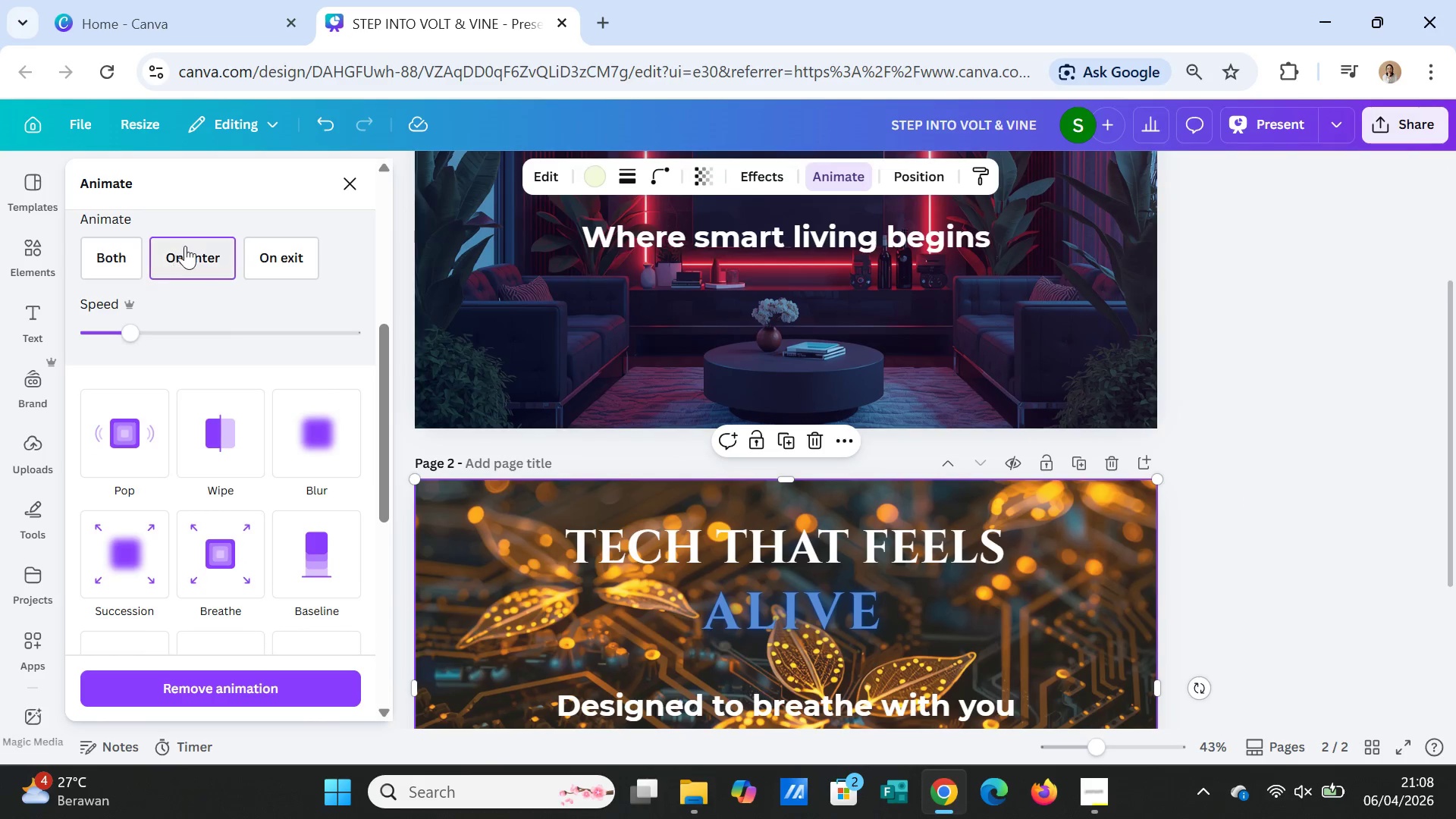 
scroll: coordinate [192, 353], scroll_direction: up, amount: 7.0
 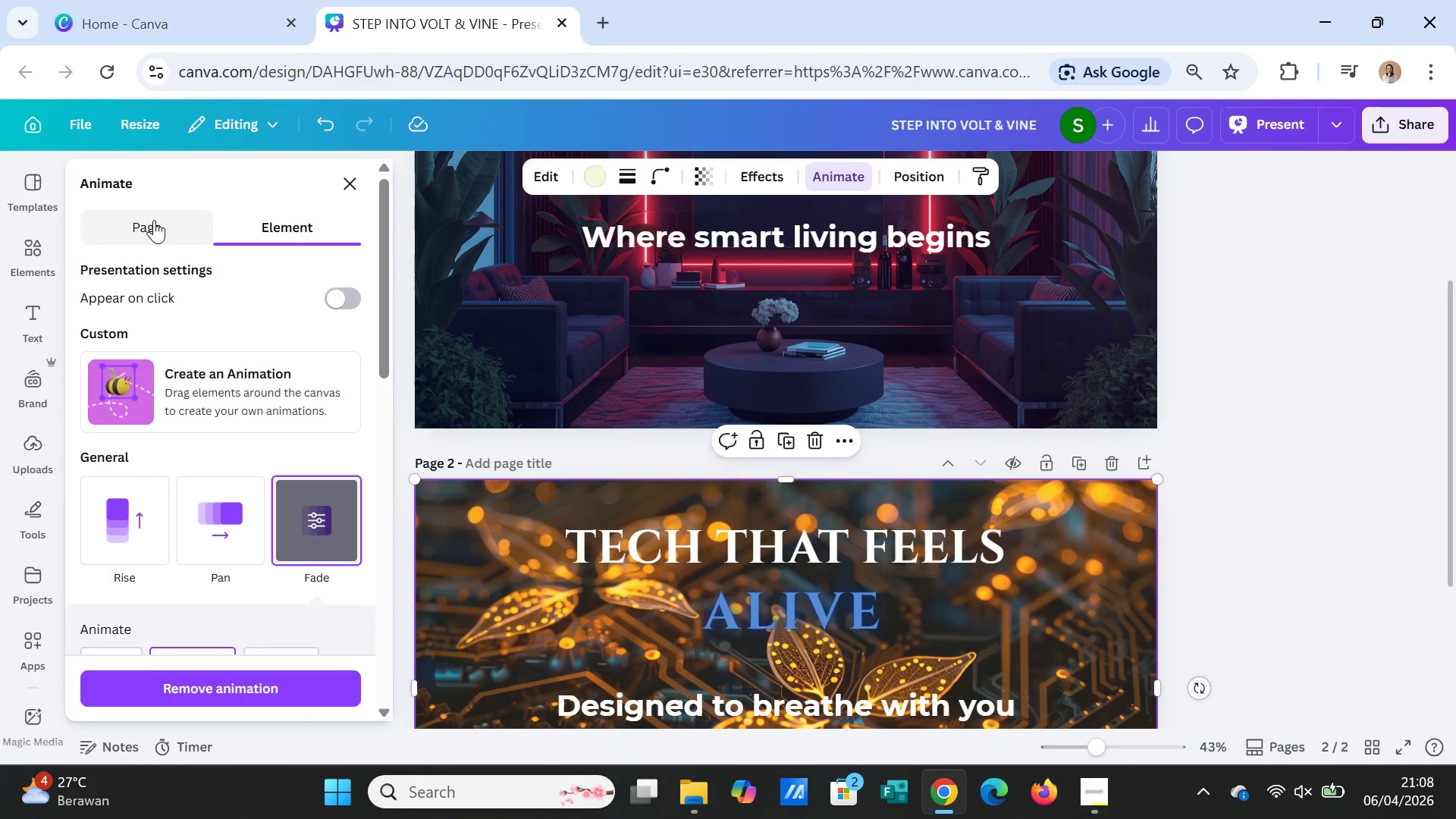 
left_click([154, 220])
 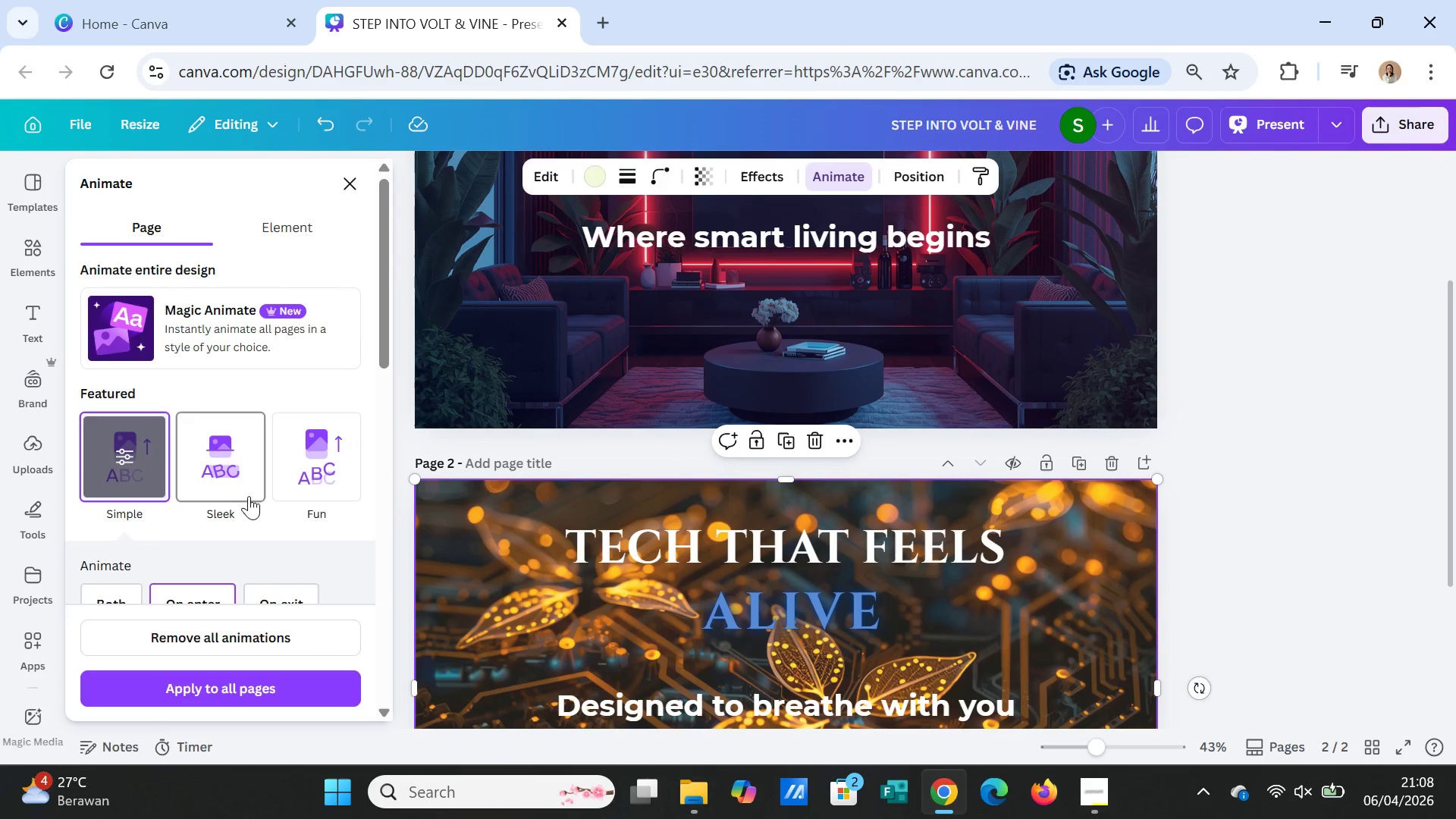 
scroll: coordinate [1248, 588], scroll_direction: down, amount: 4.0
 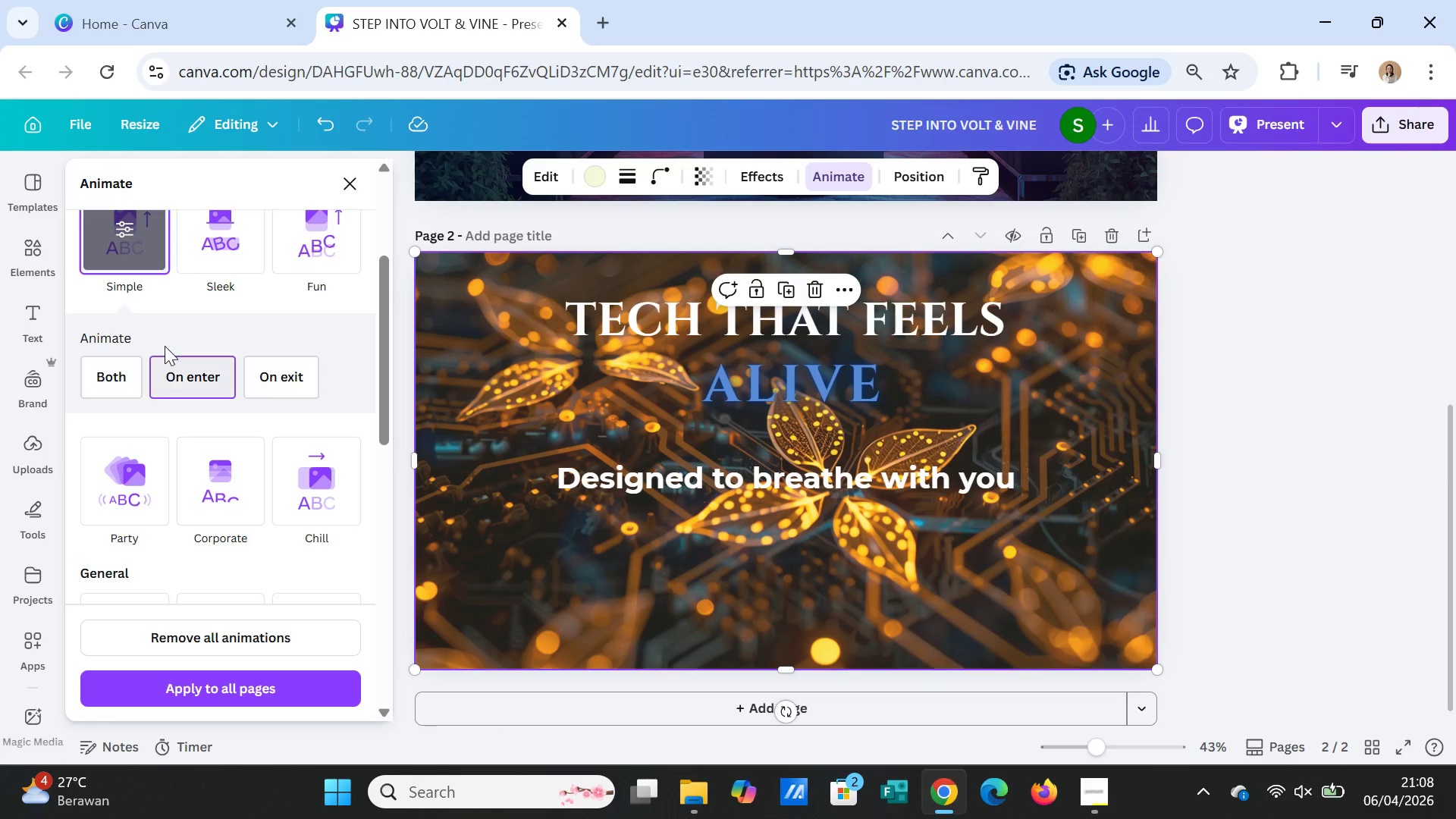 
left_click([221, 247])
 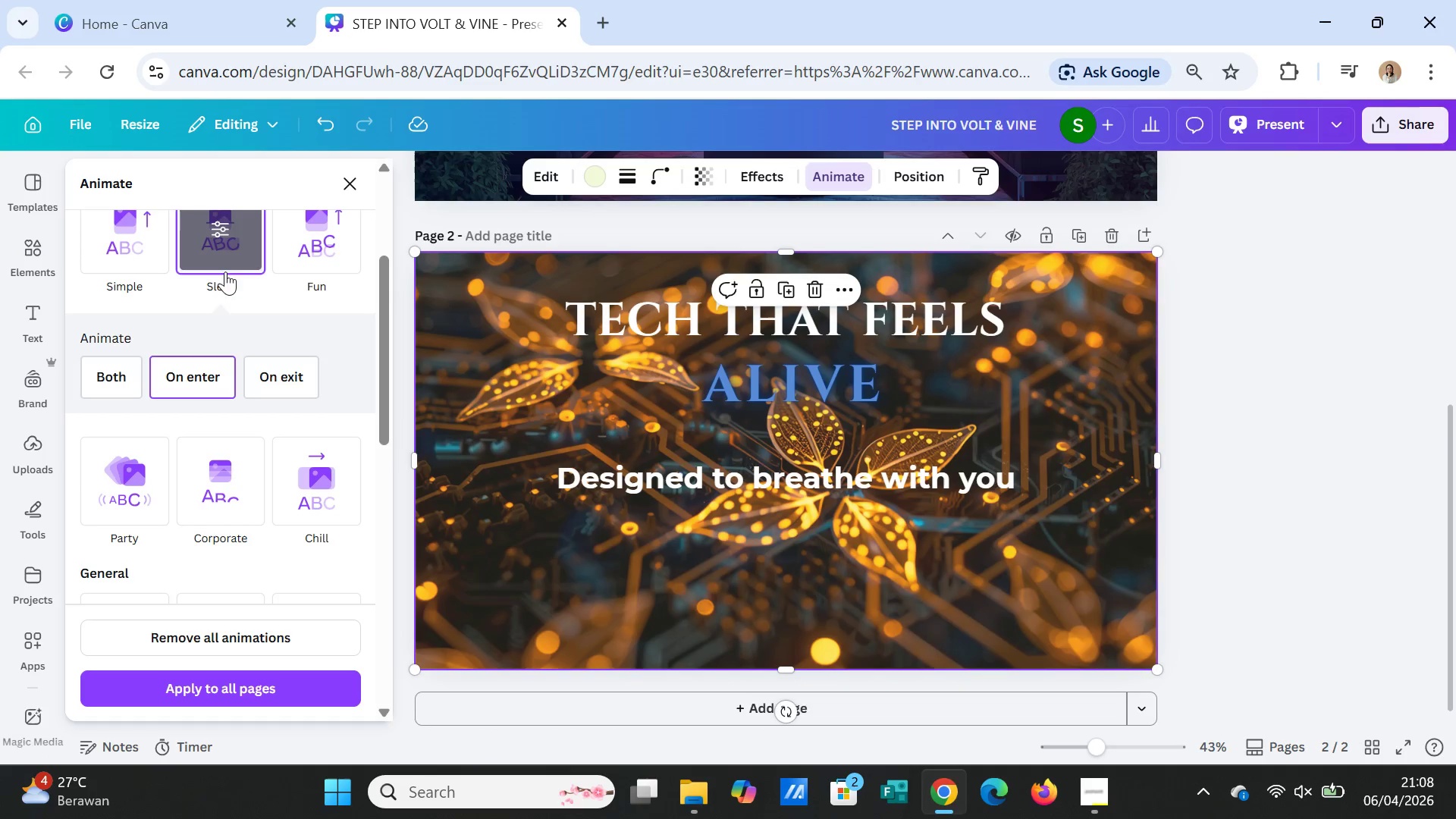 
wait(5.25)
 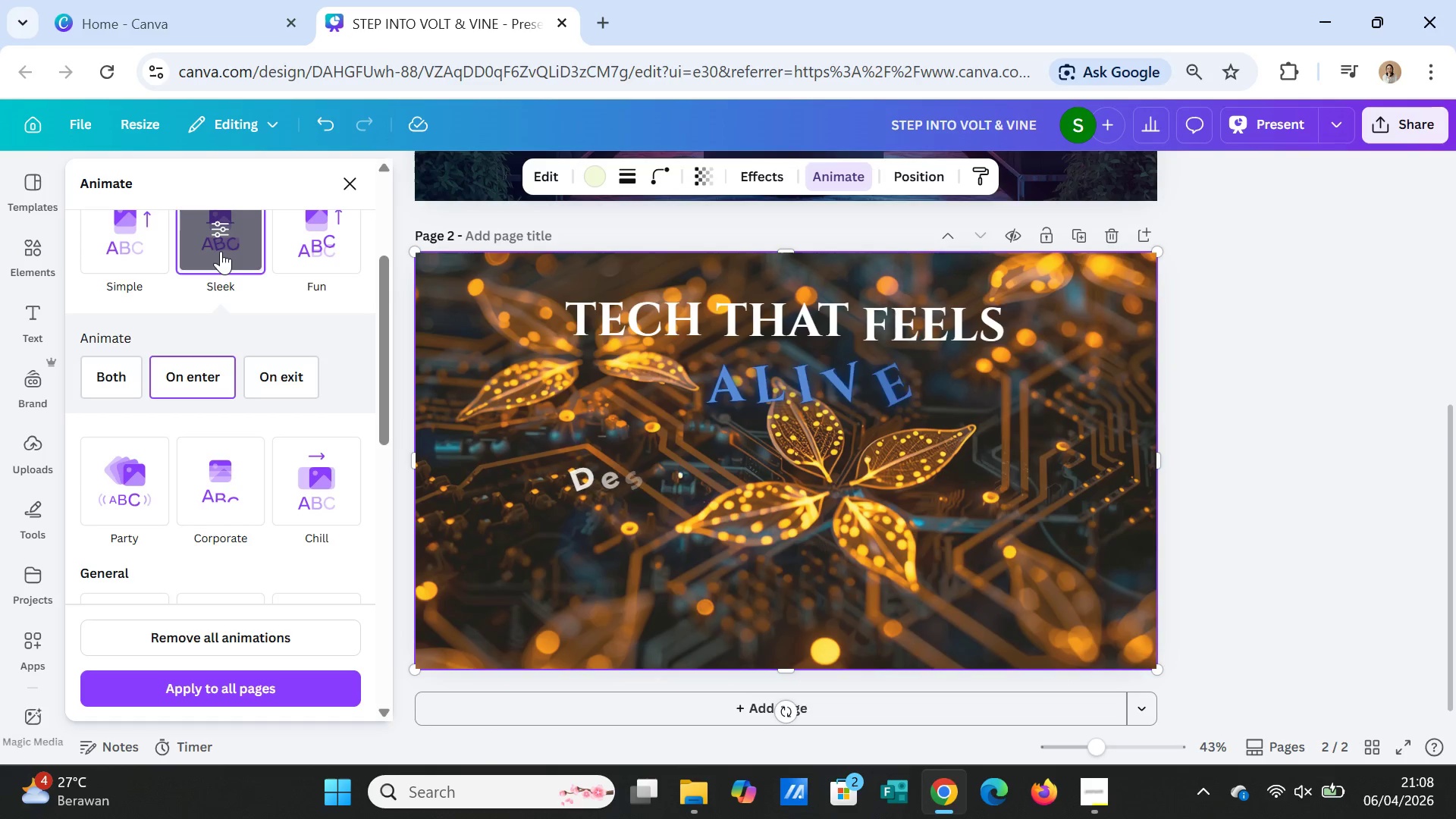 
left_click([120, 485])
 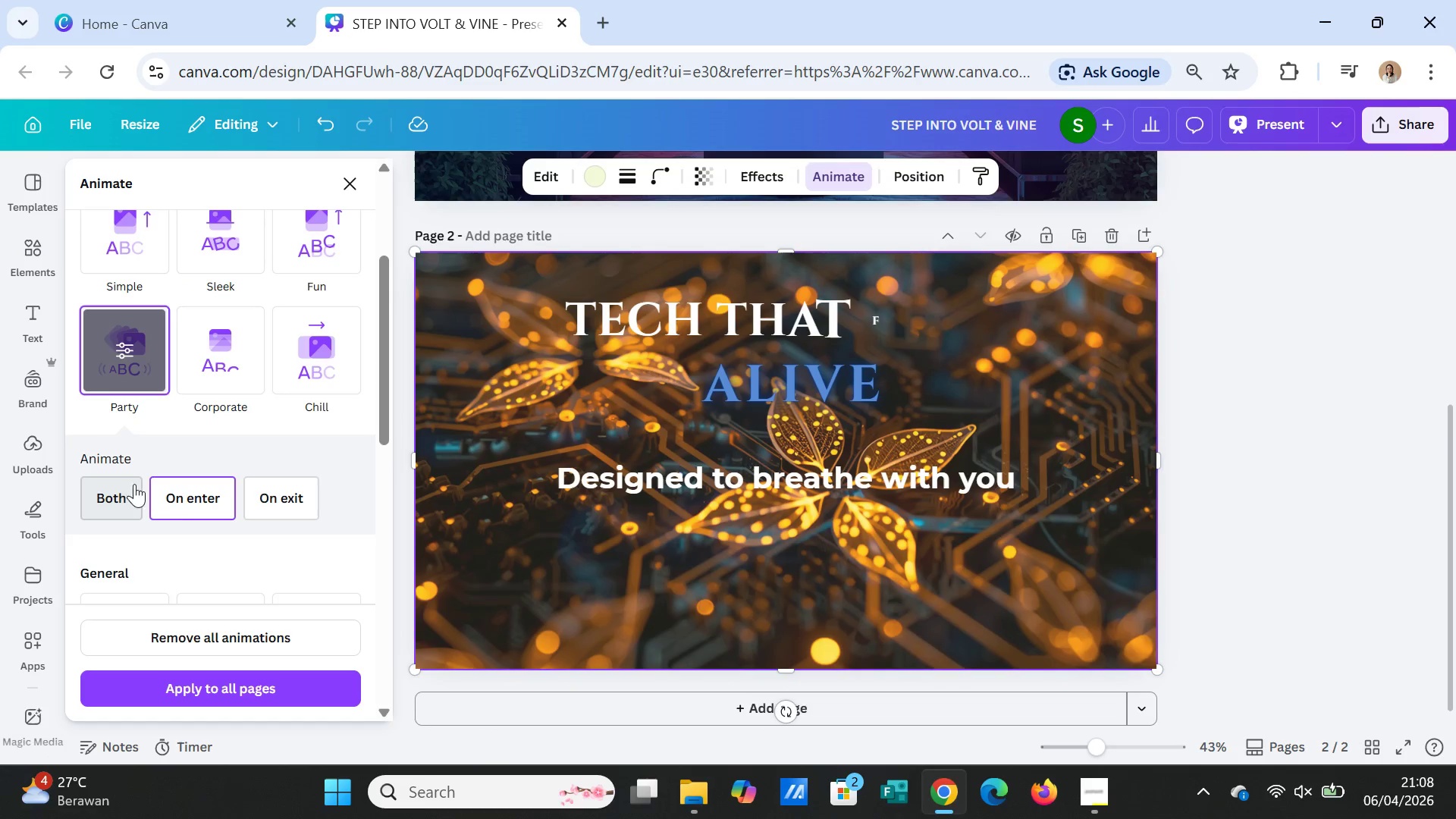 
left_click([195, 490])
 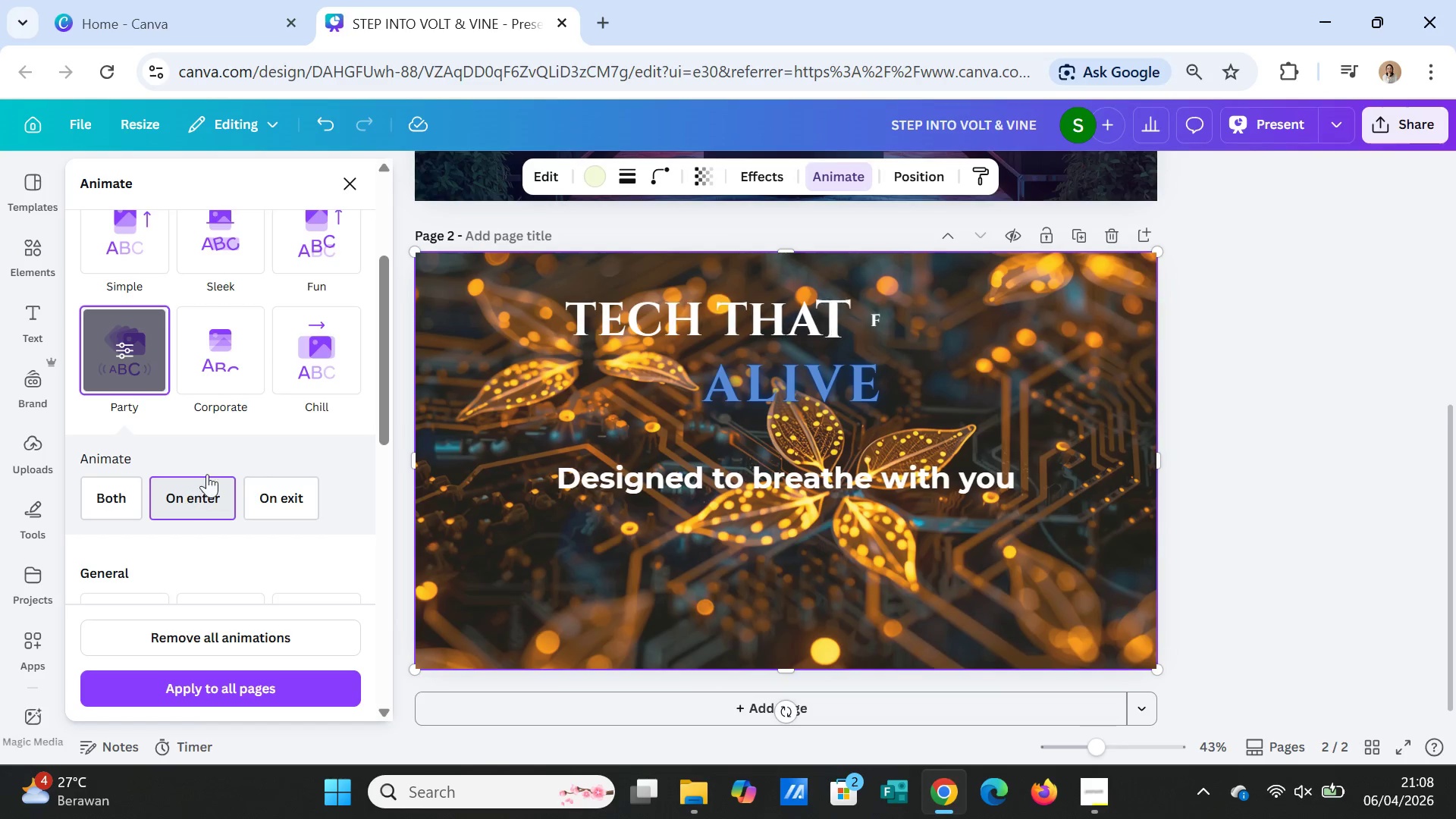 
left_click([221, 362])
 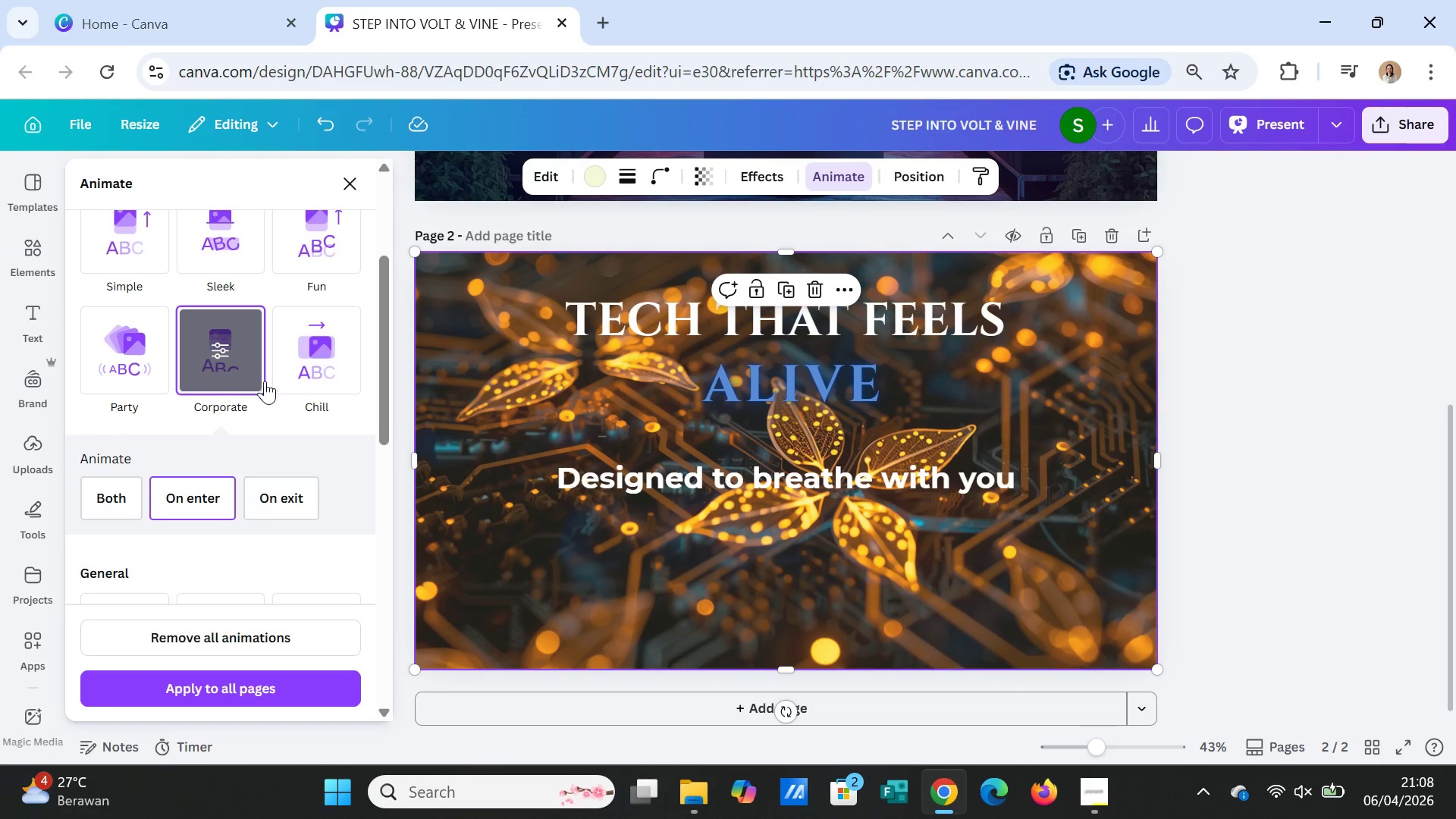 
left_click([336, 356])
 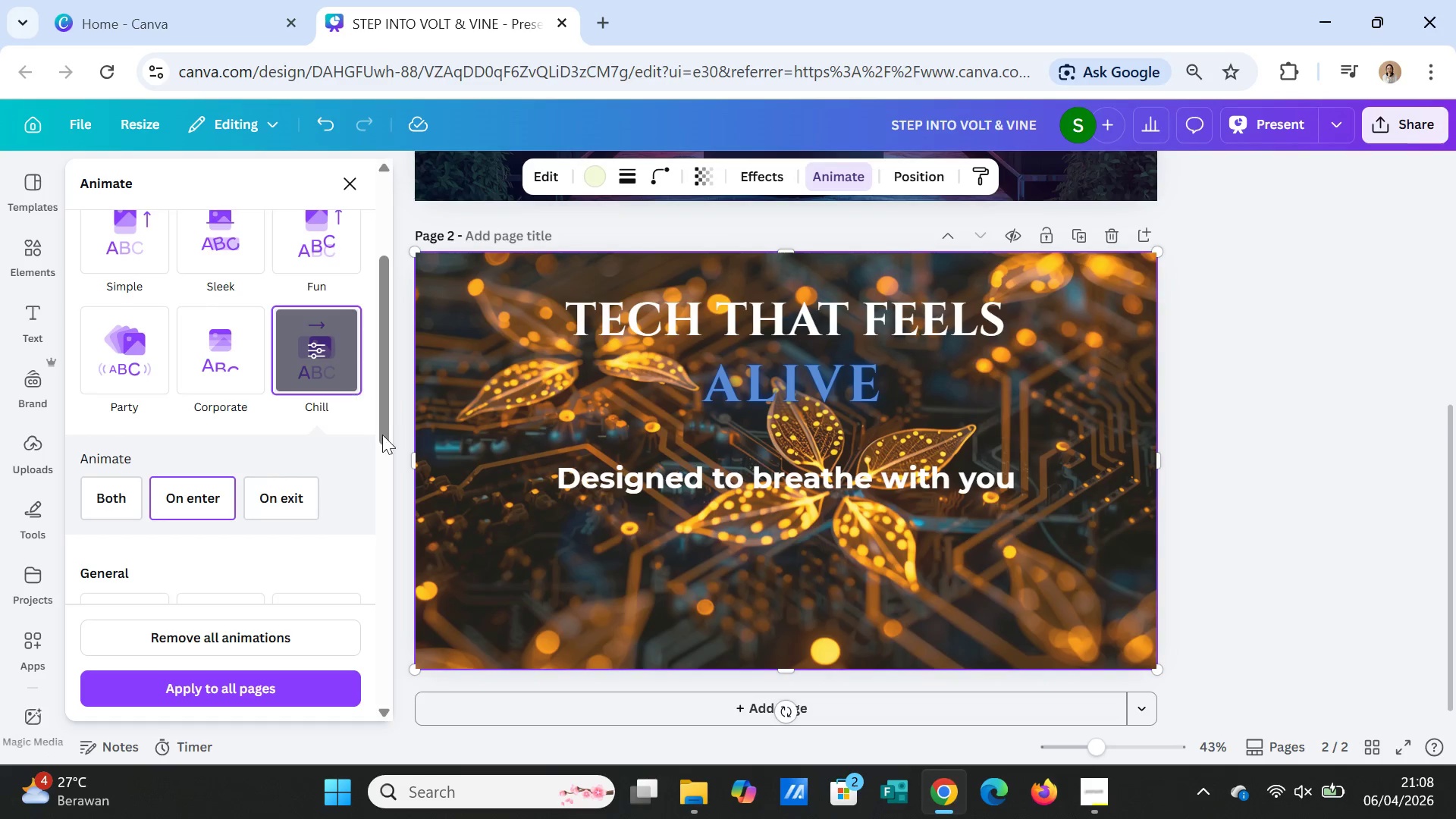 
wait(6.55)
 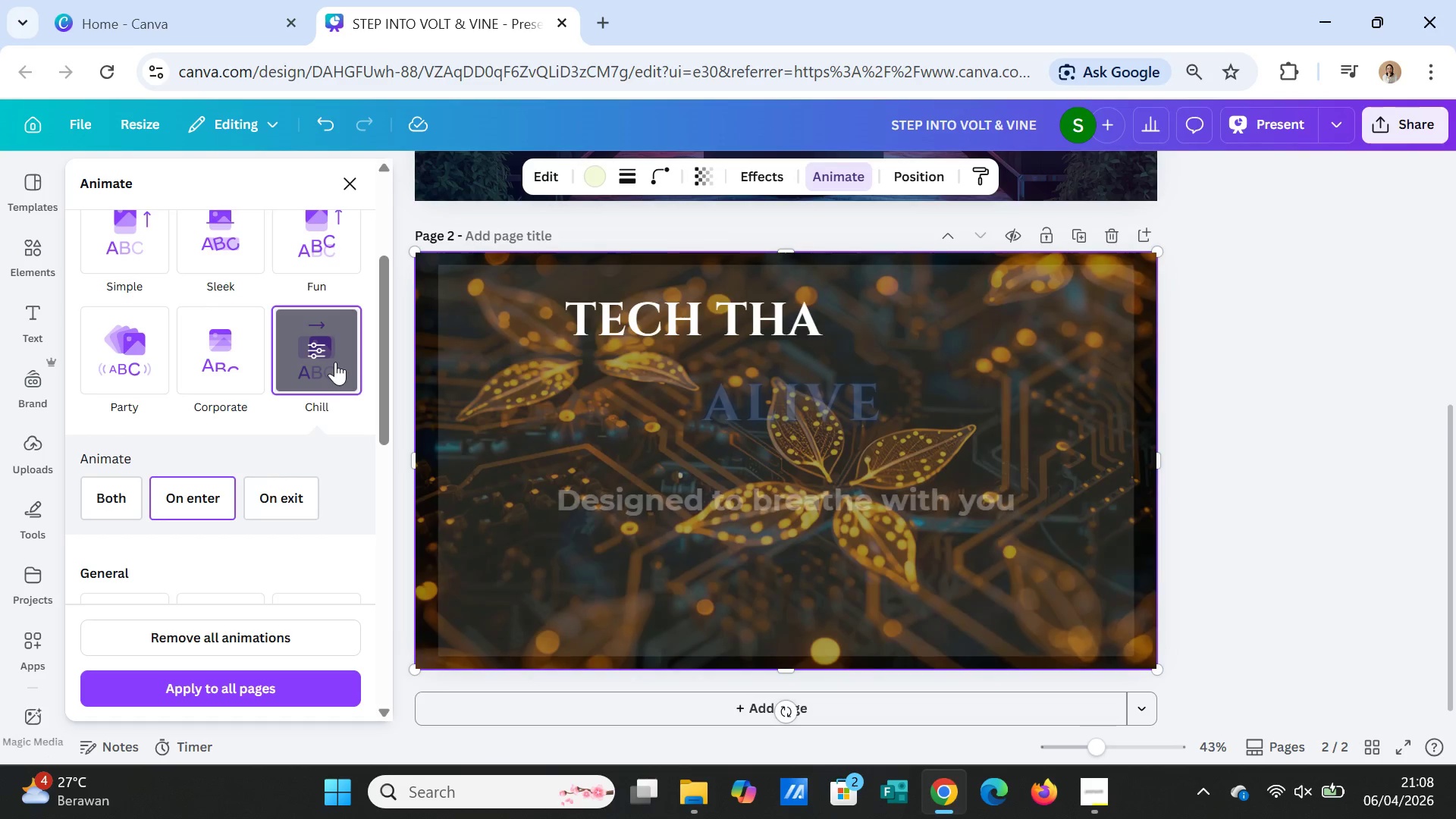 
left_click([1288, 532])
 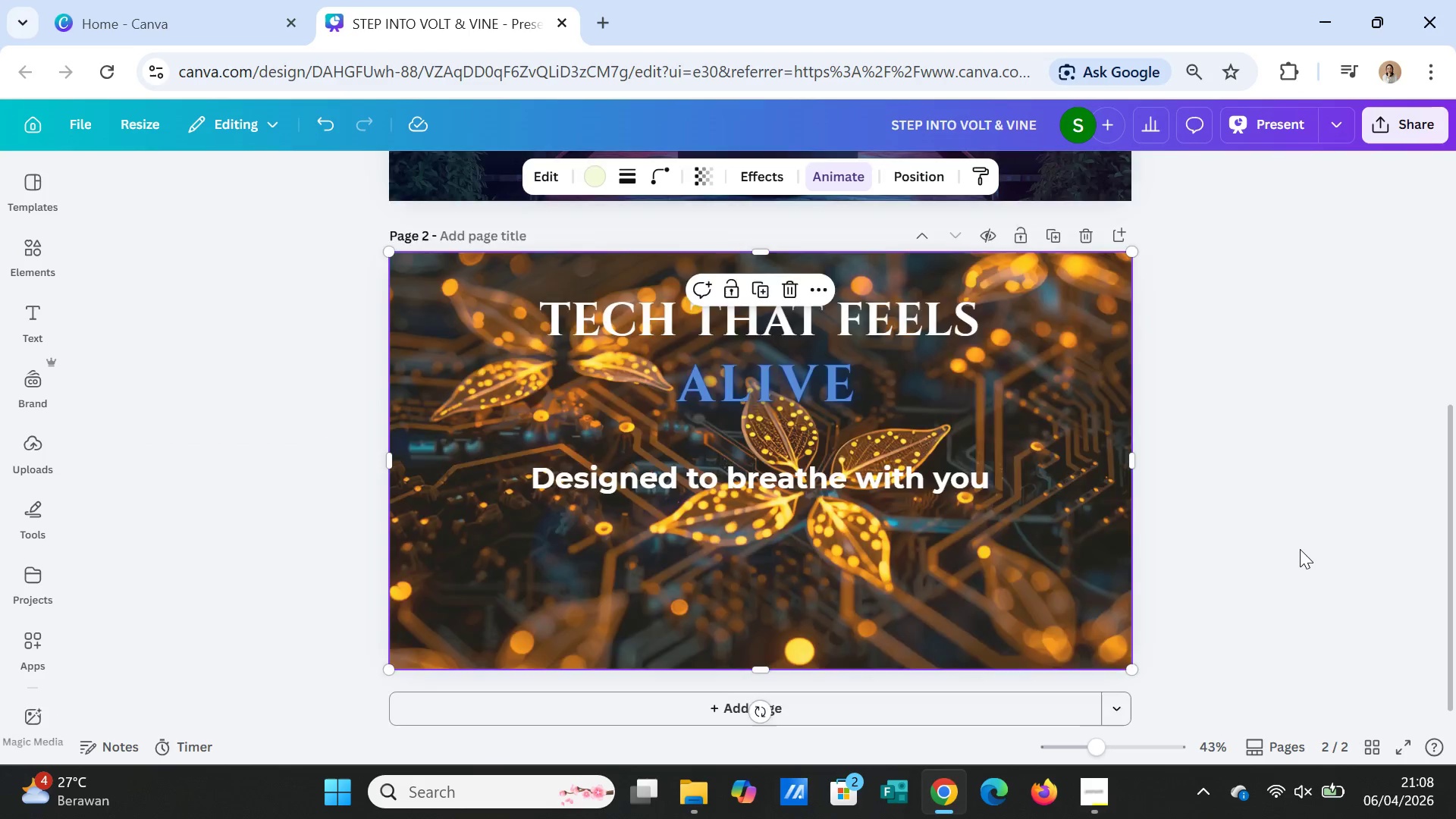 
scroll: coordinate [1300, 549], scroll_direction: up, amount: 4.0
 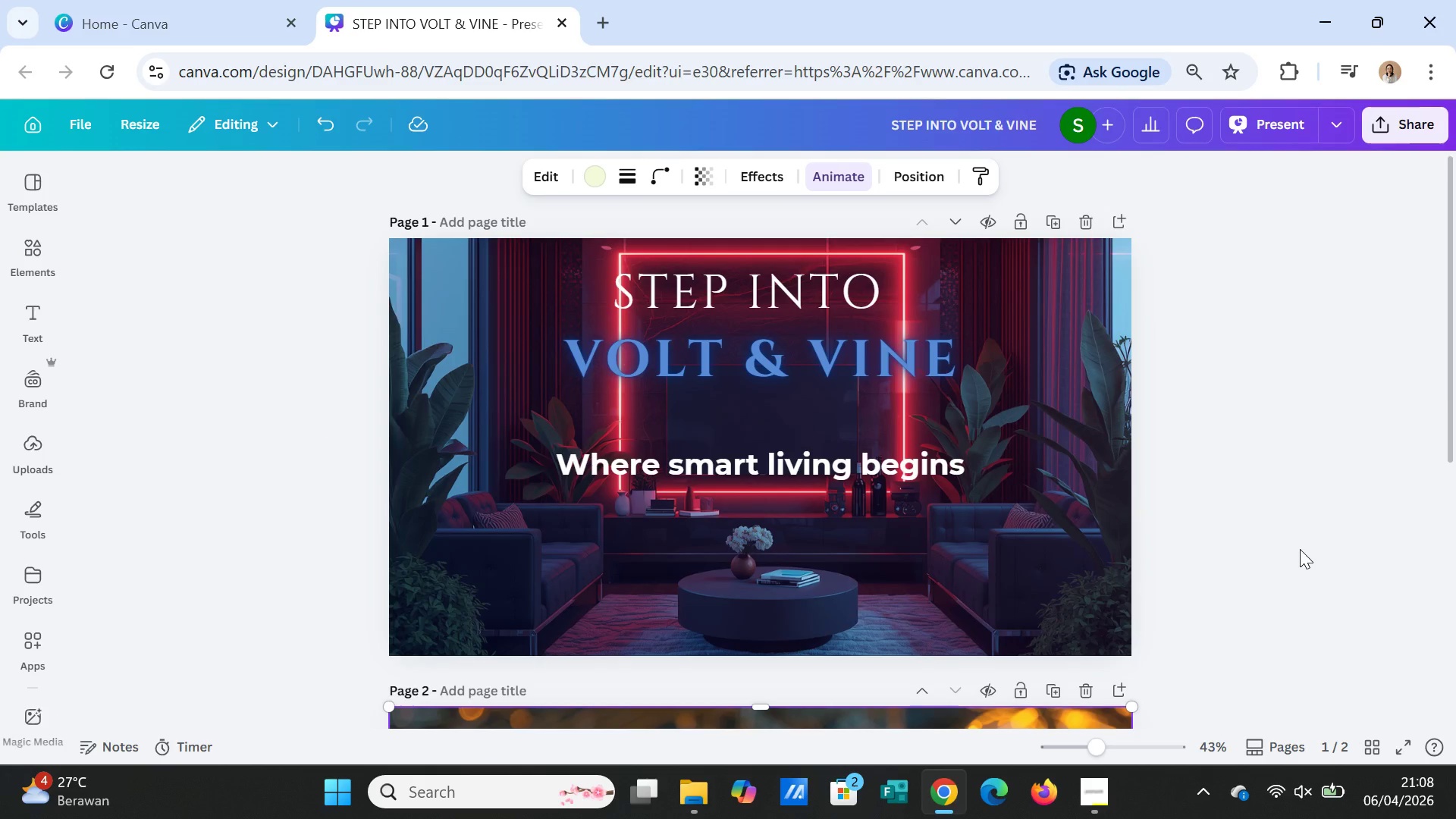 
scroll: coordinate [1300, 549], scroll_direction: down, amount: 3.0
 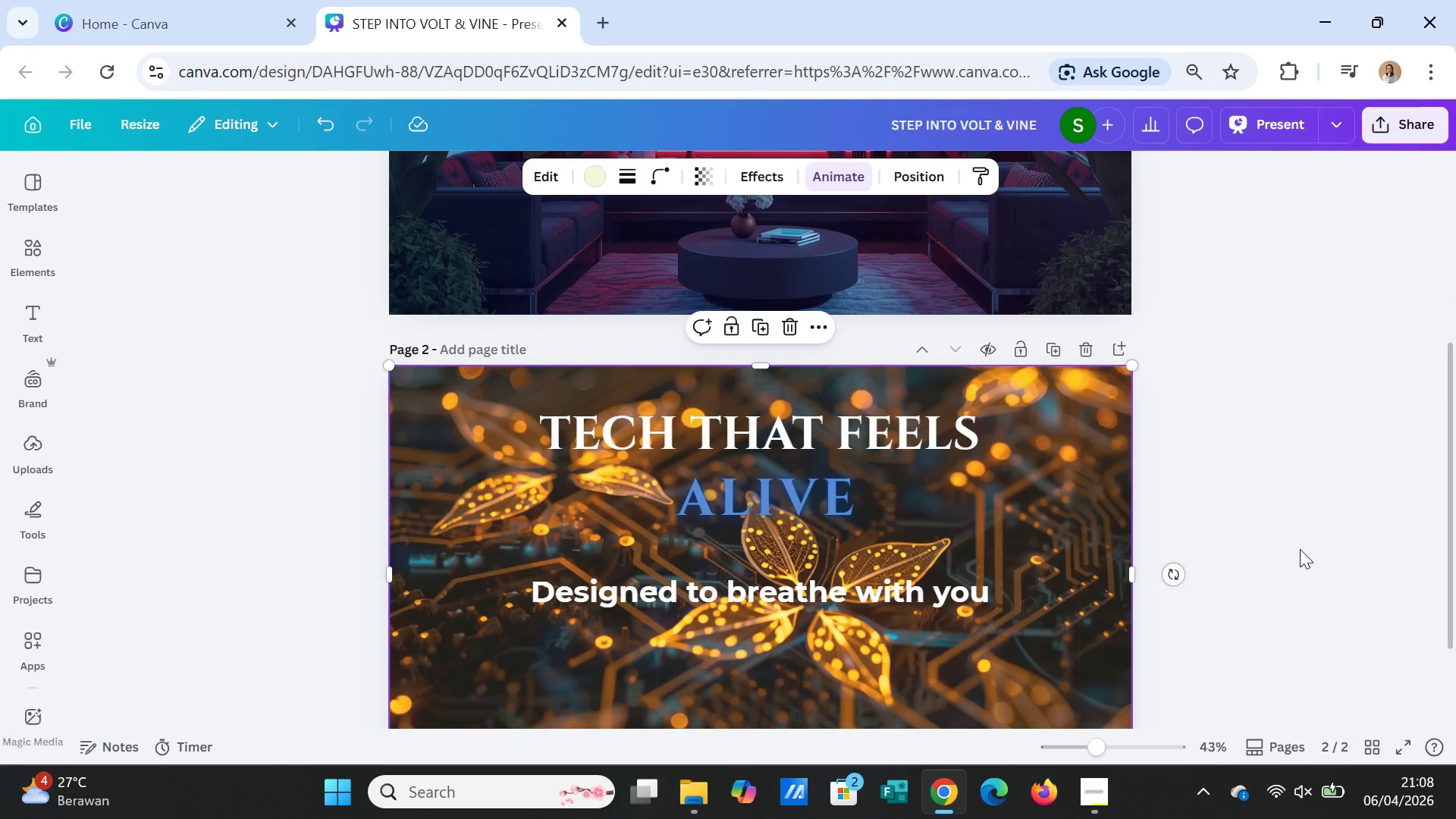 
scroll: coordinate [1300, 549], scroll_direction: up, amount: 3.0
 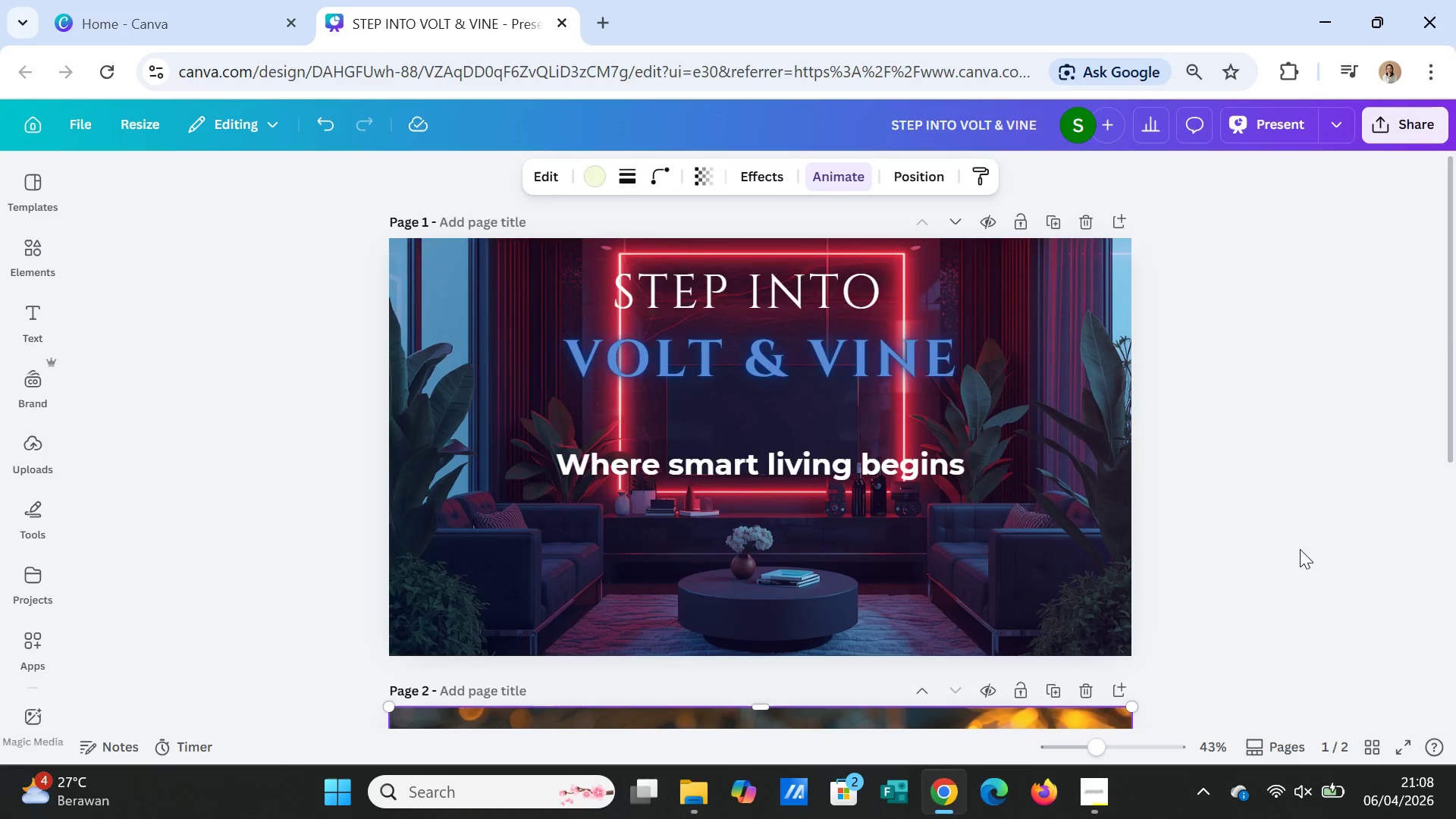 
scroll: coordinate [1300, 549], scroll_direction: down, amount: 3.0
 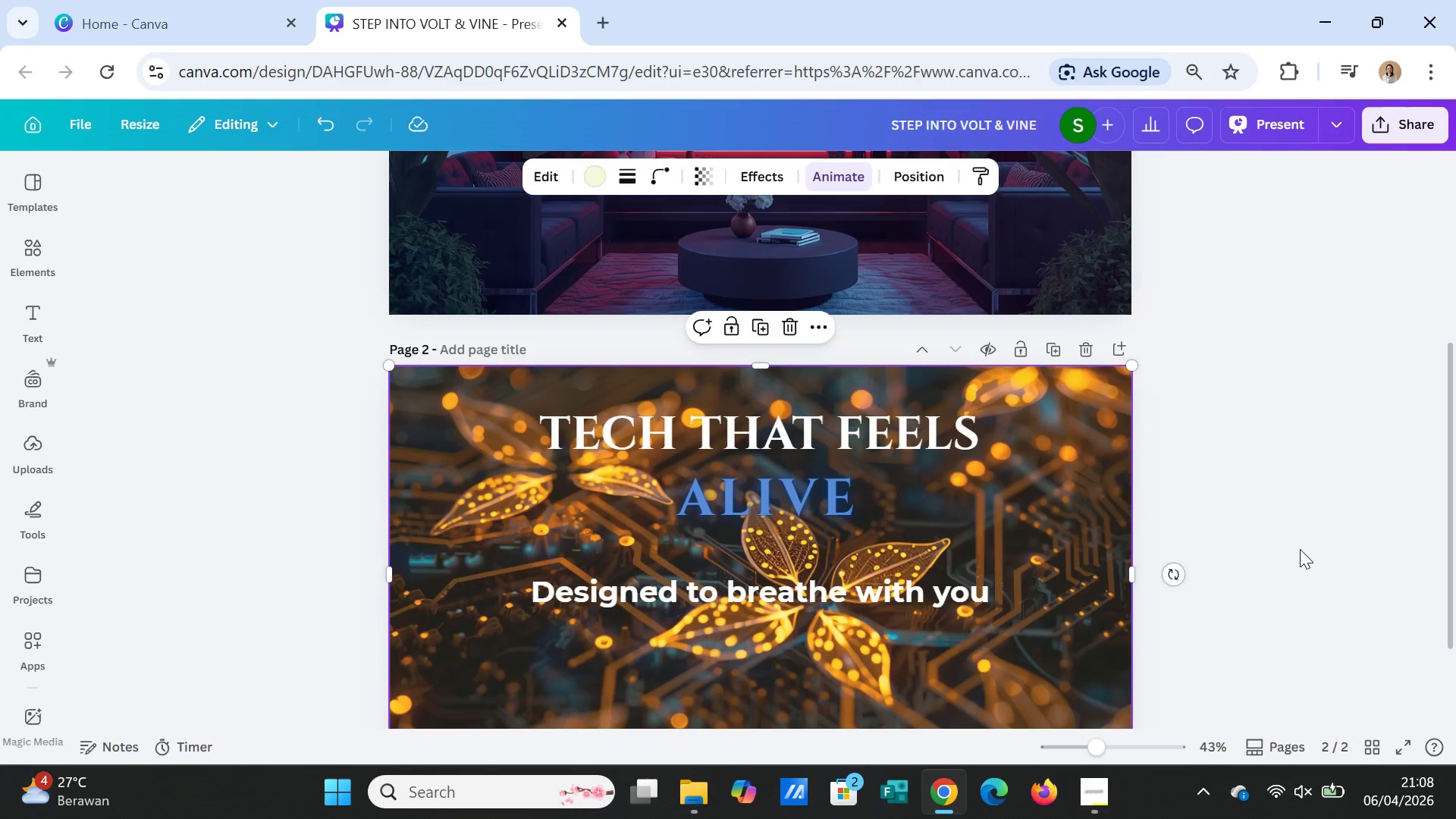 
scroll: coordinate [1300, 549], scroll_direction: up, amount: 4.0
 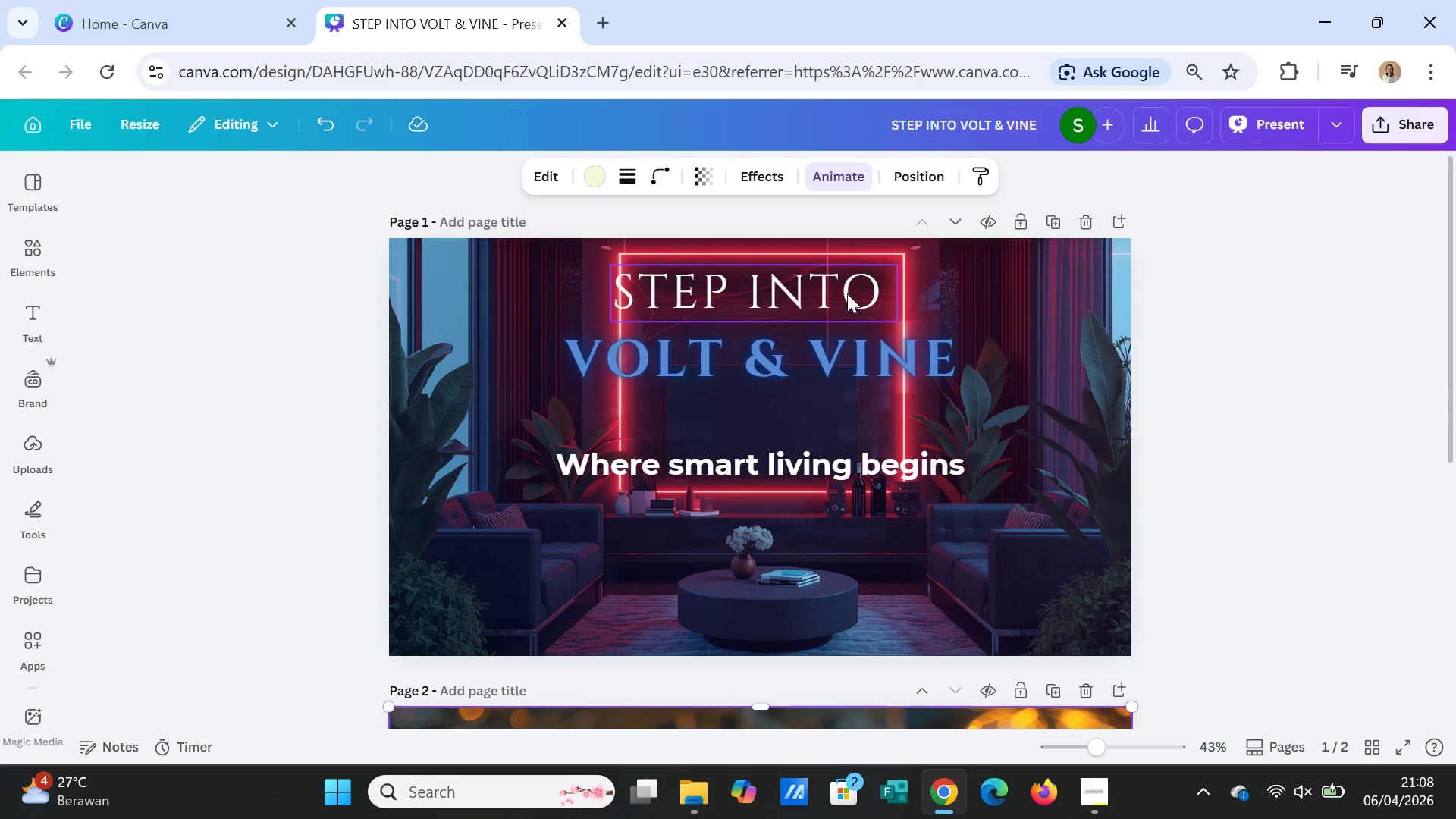 
left_click([847, 290])
 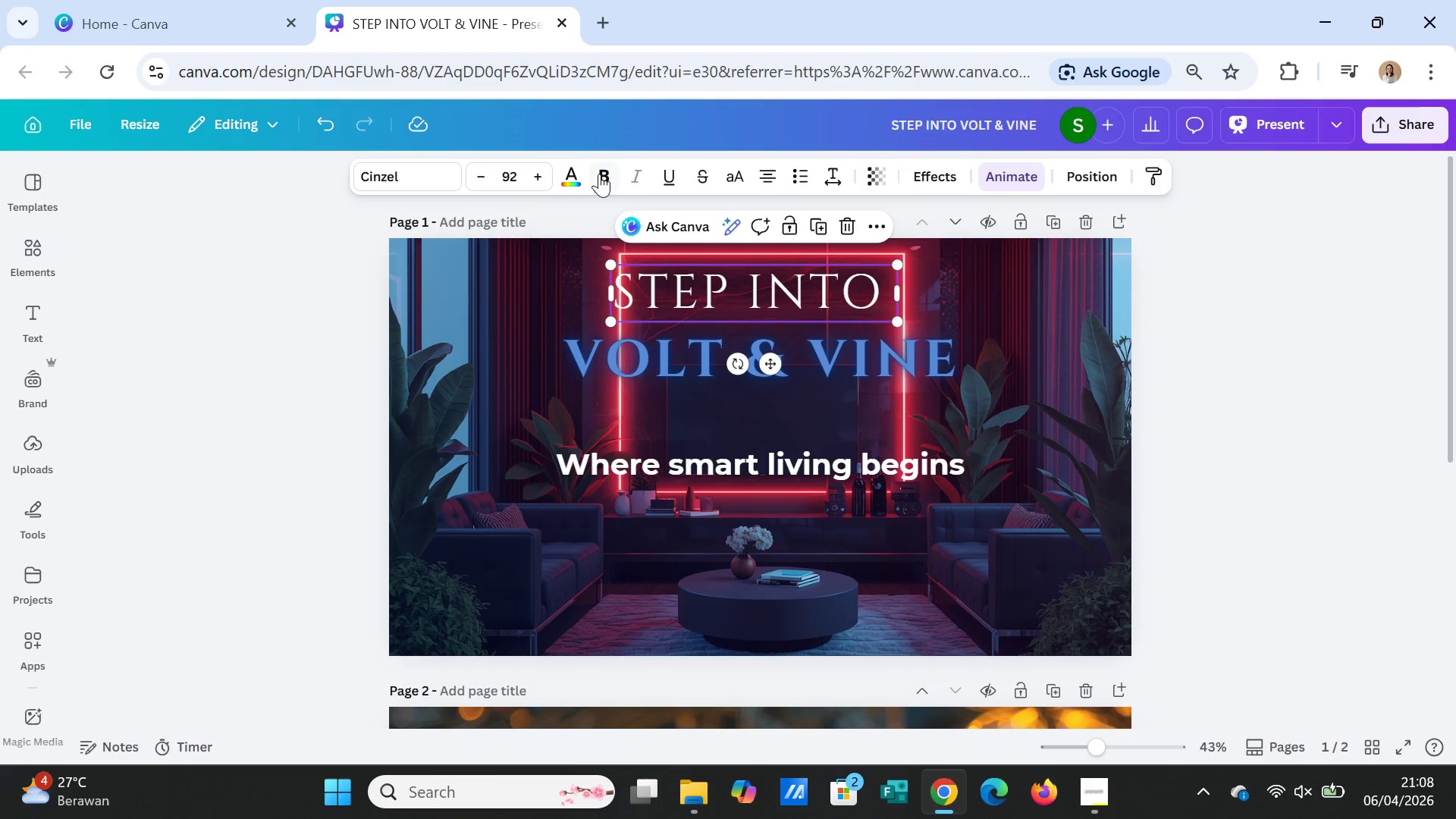 
left_click([601, 172])
 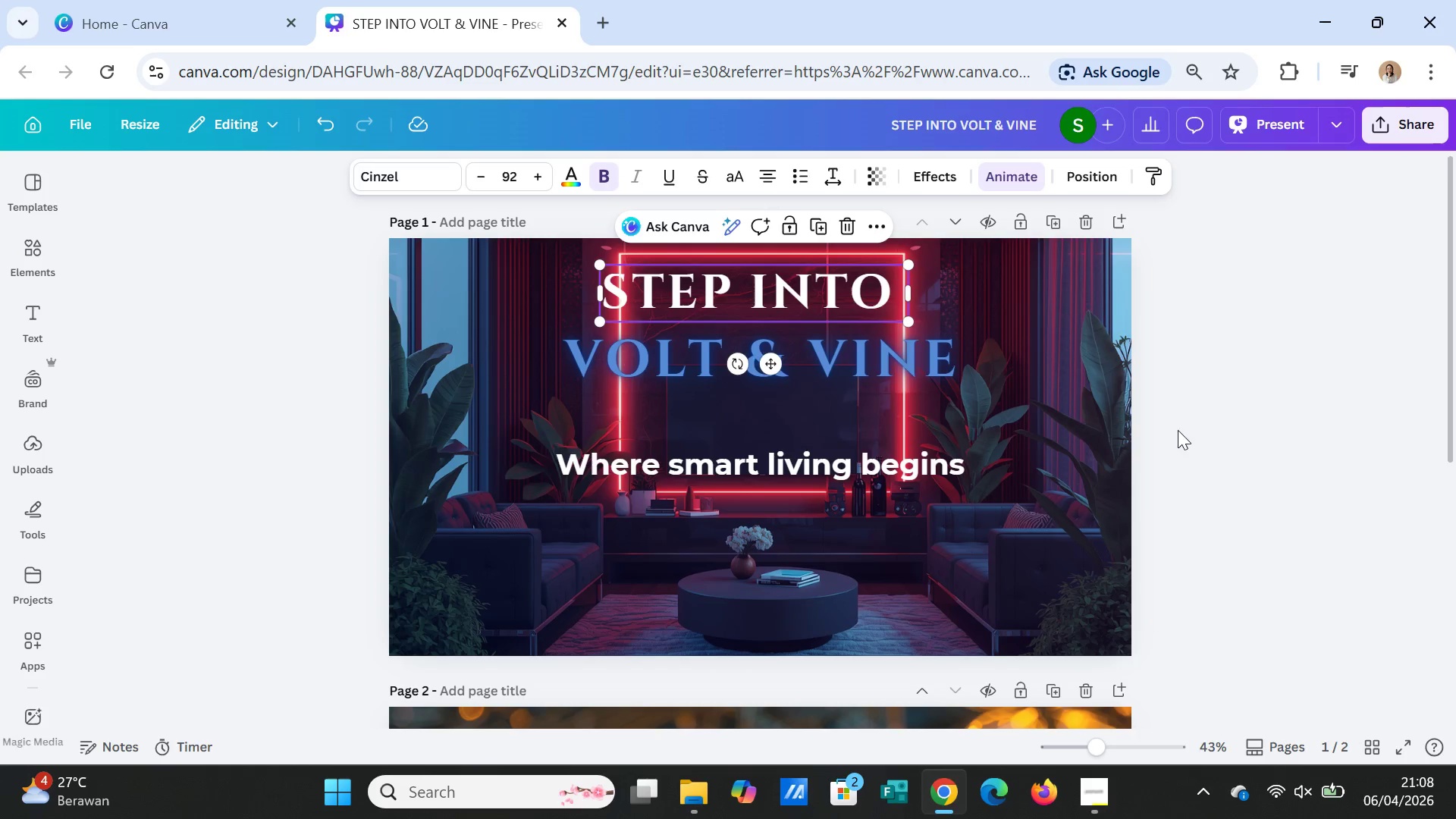 
left_click([1190, 434])
 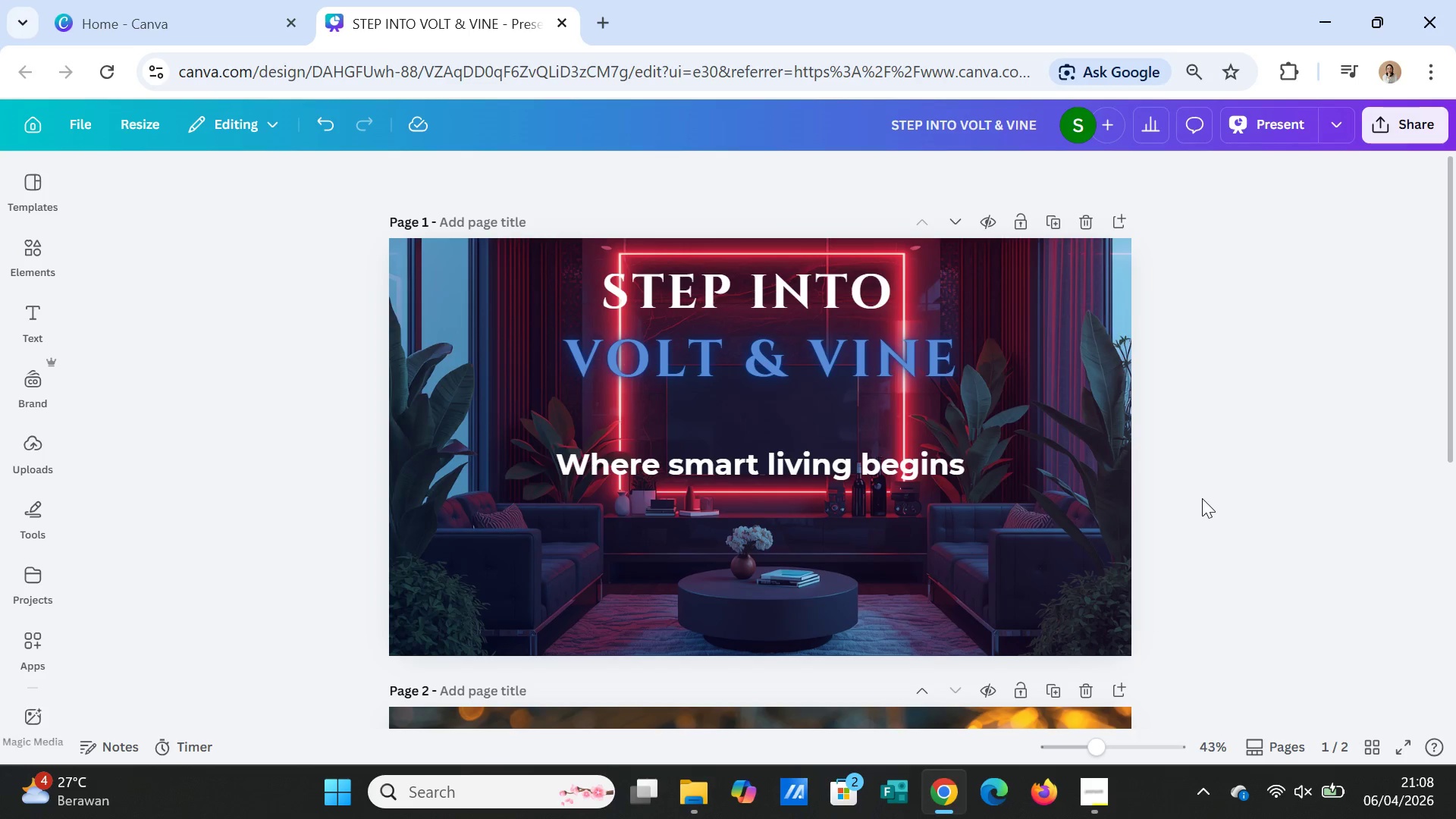 
scroll: coordinate [1200, 507], scroll_direction: down, amount: 4.0
 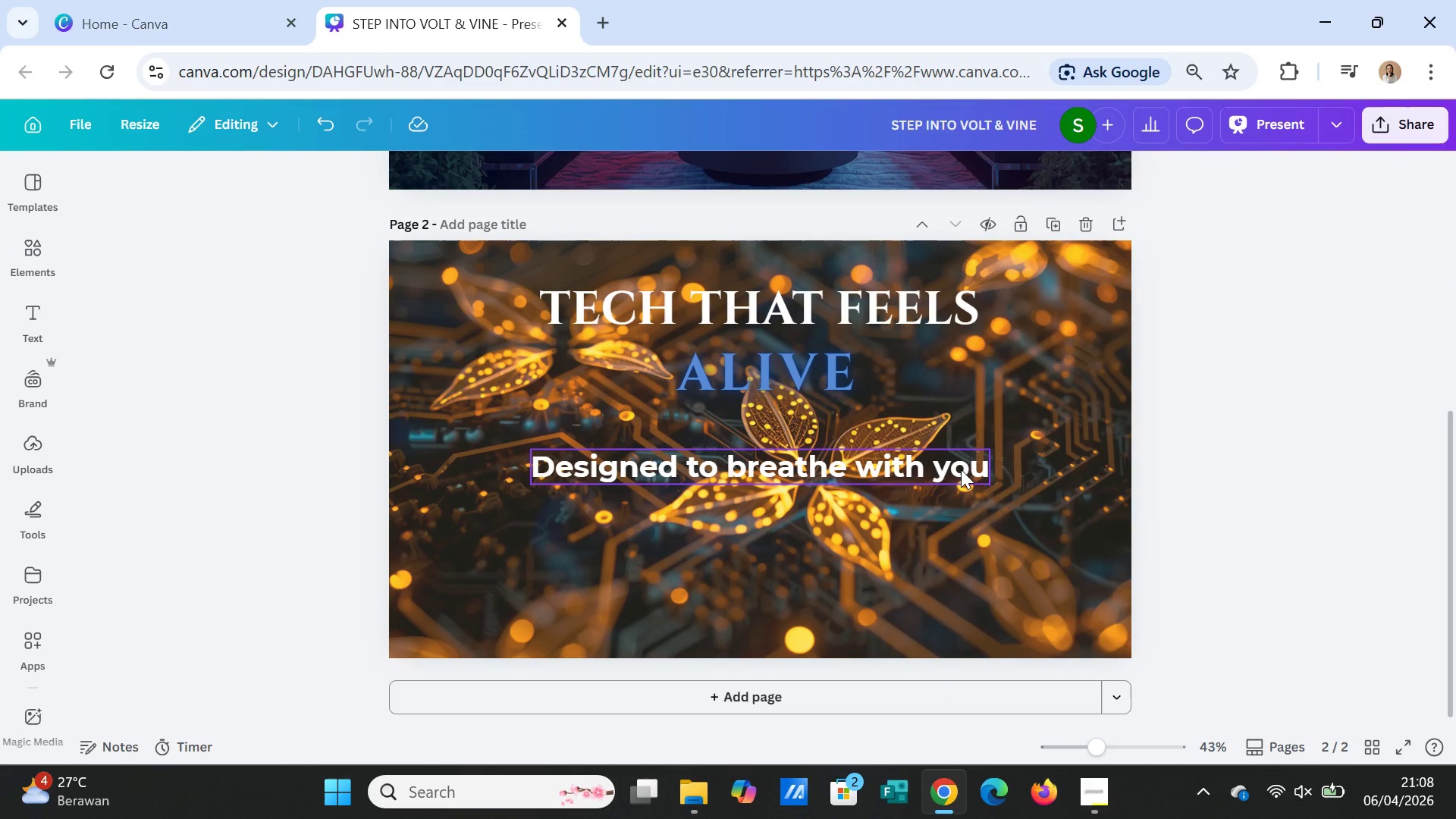 
scroll: coordinate [1209, 479], scroll_direction: up, amount: 3.0
 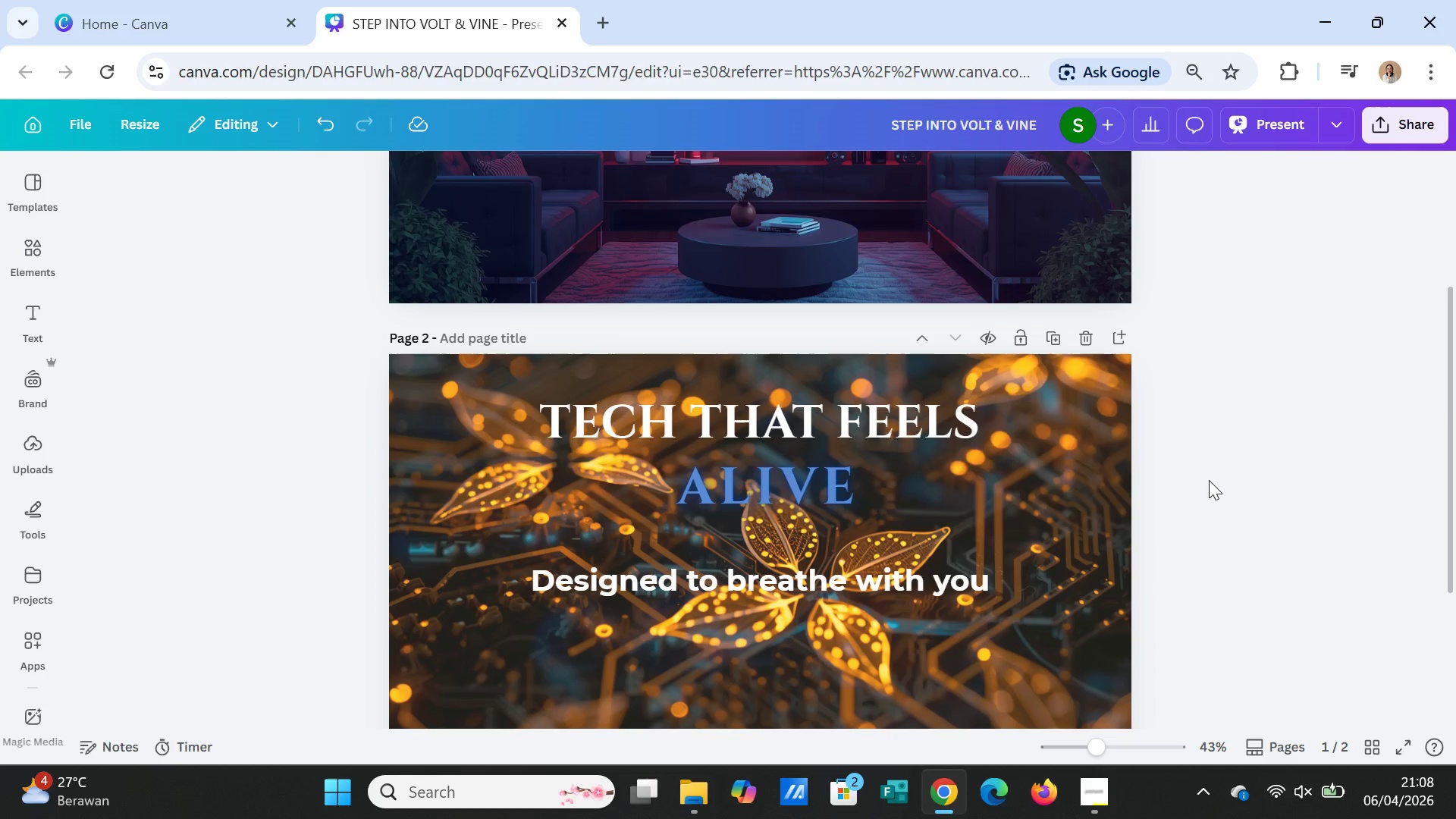 
scroll: coordinate [1209, 480], scroll_direction: down, amount: 5.0
 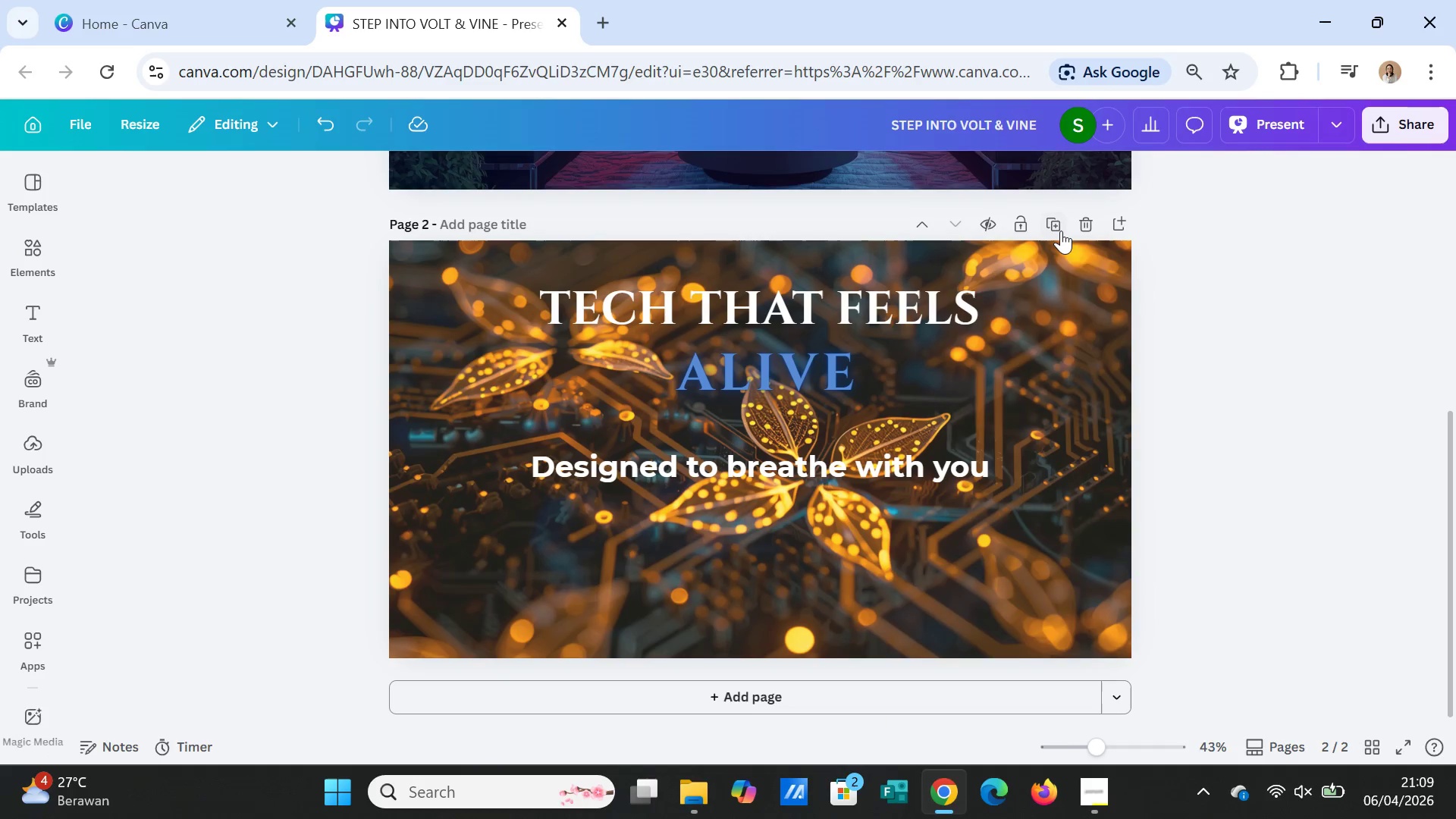 
left_click([1056, 224])
 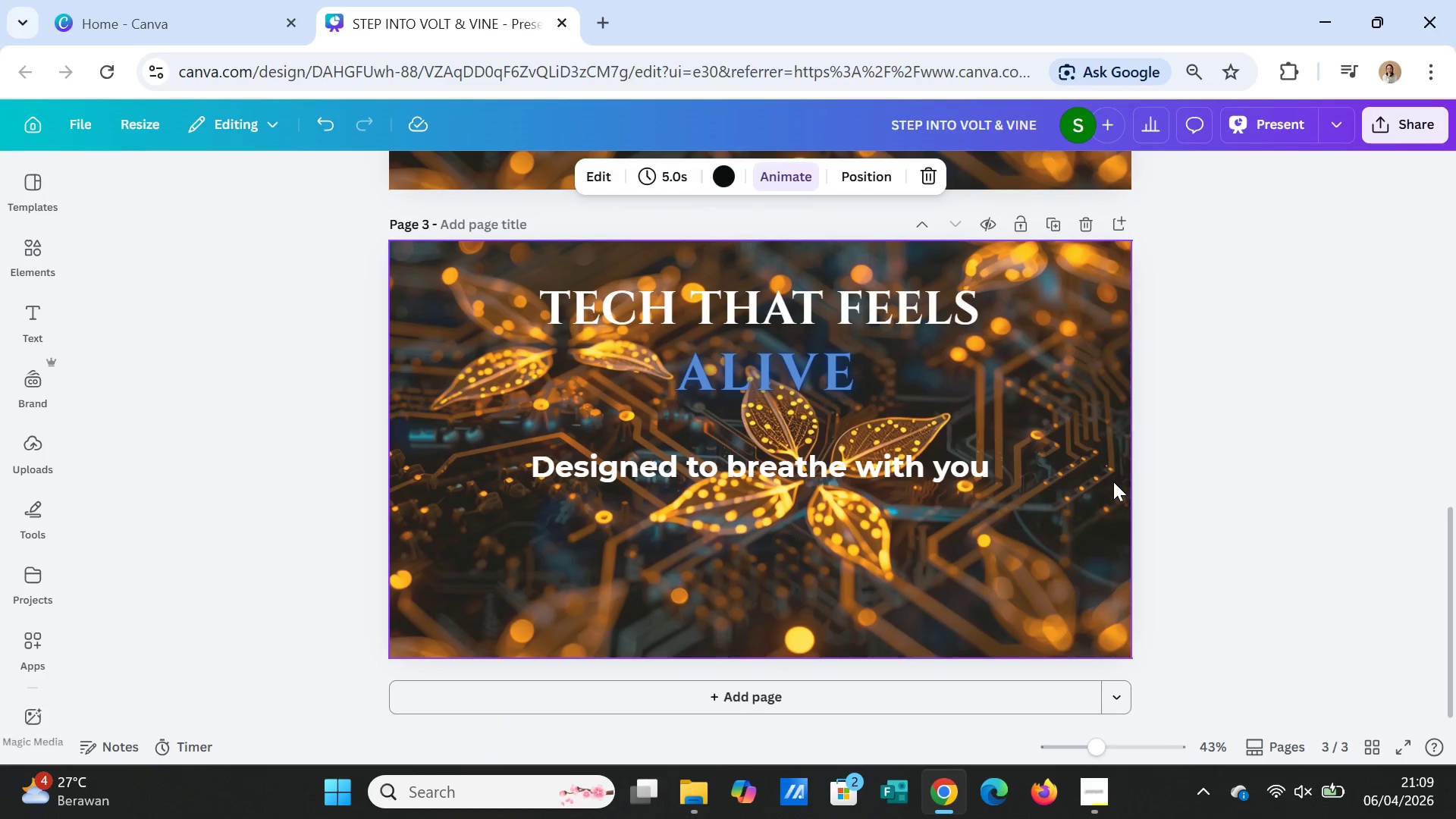 
left_click([1112, 484])
 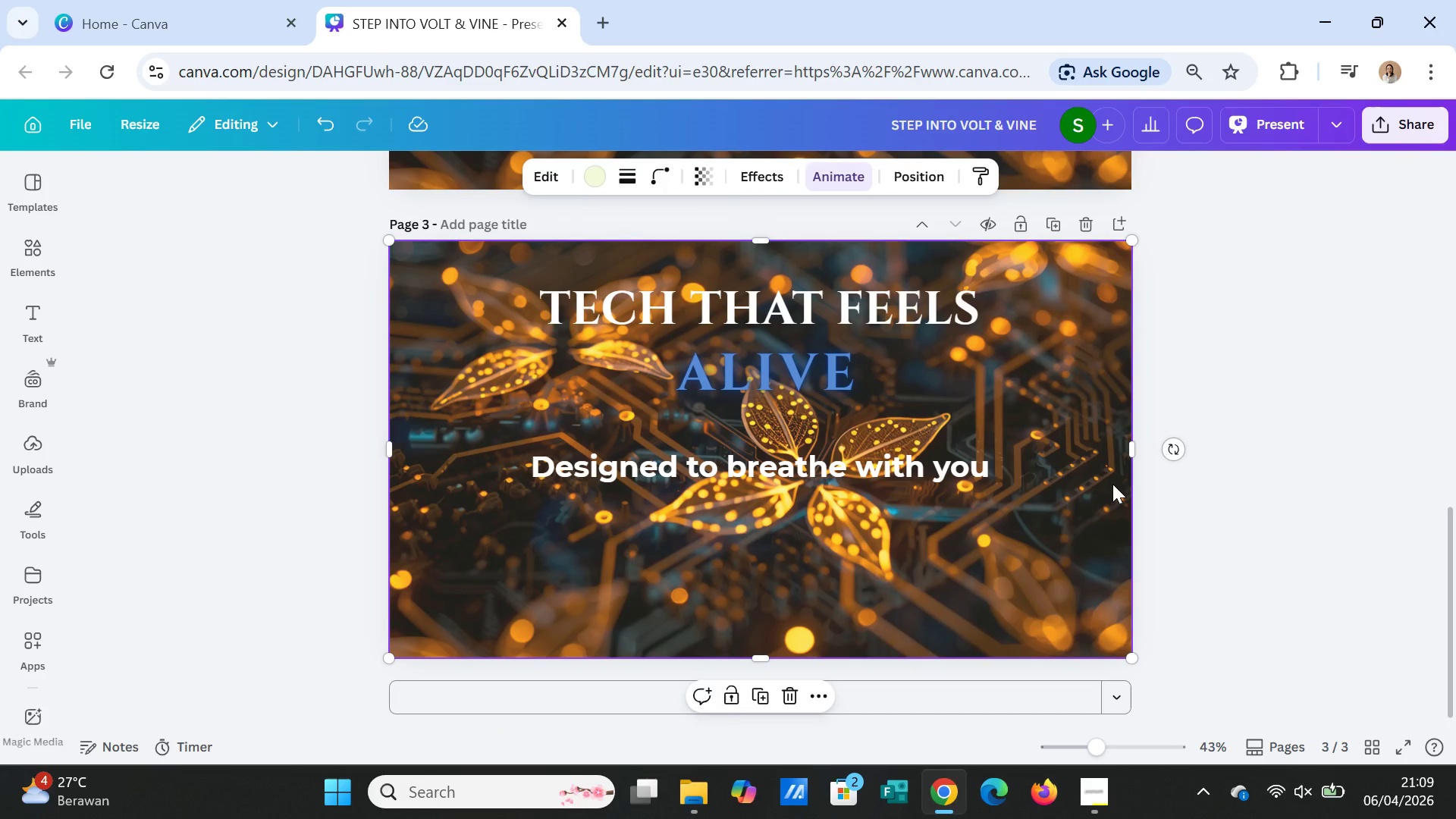 
key(Delete)
 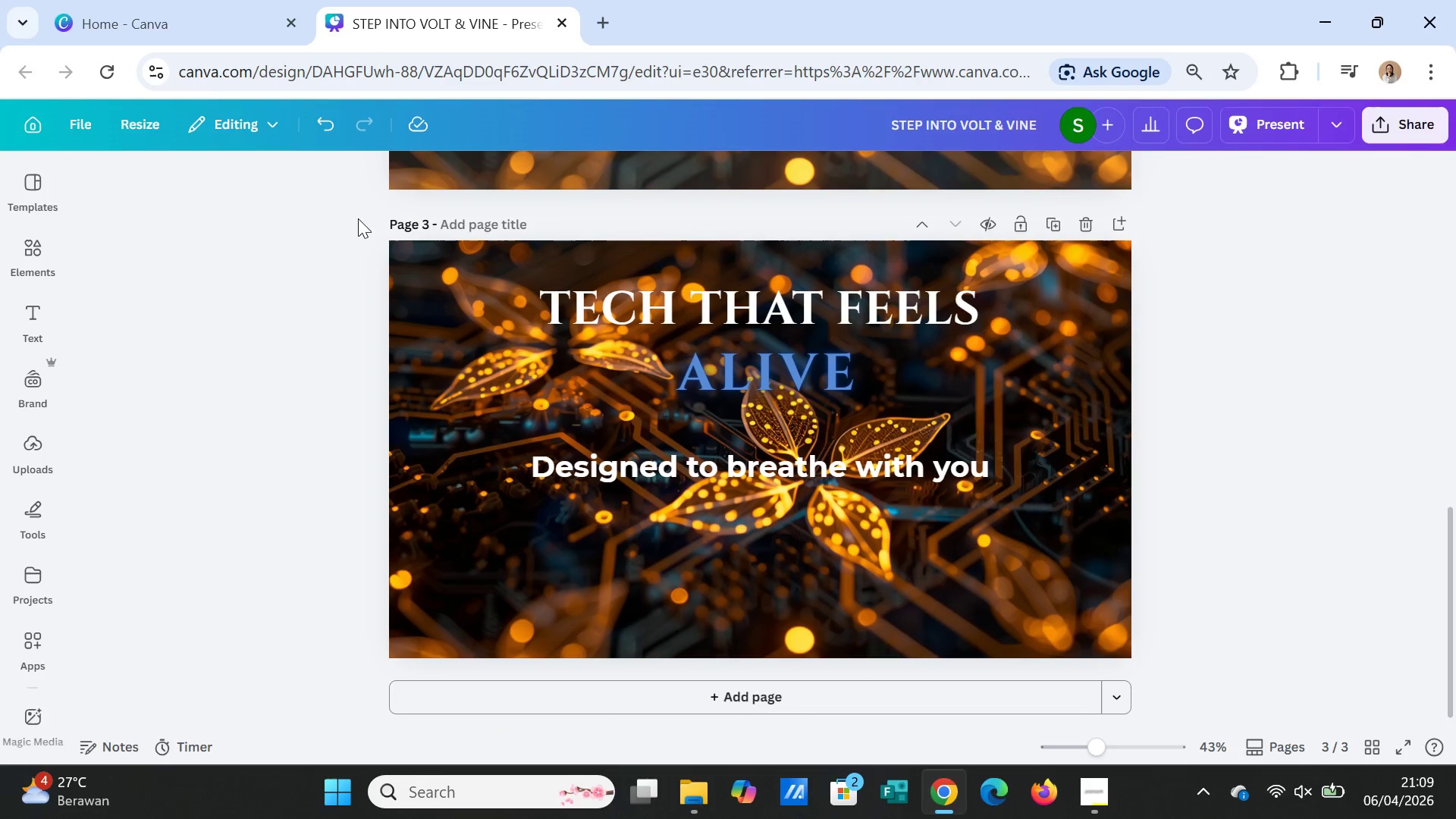 
left_click([326, 121])
 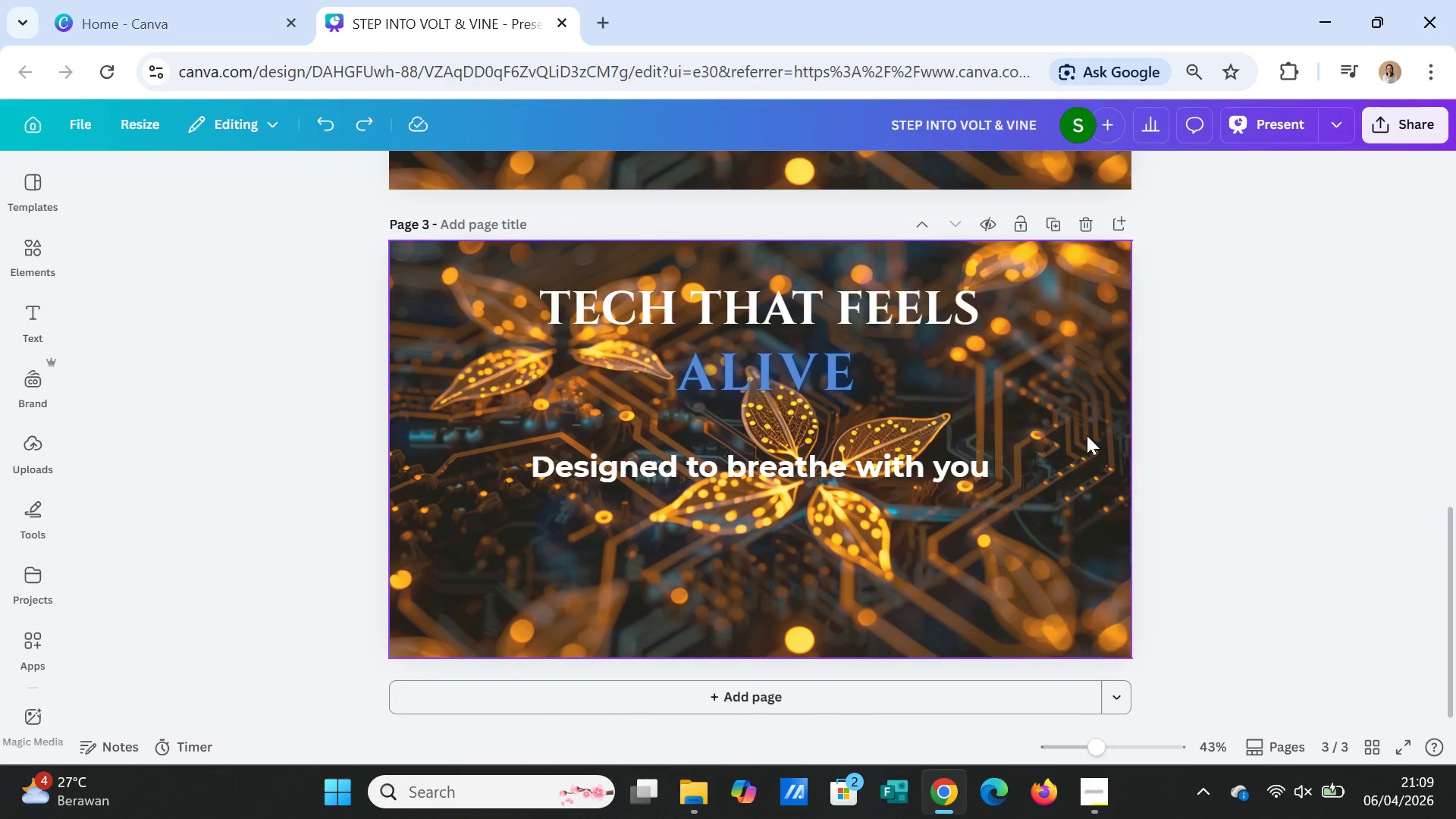 
left_click([1084, 416])
 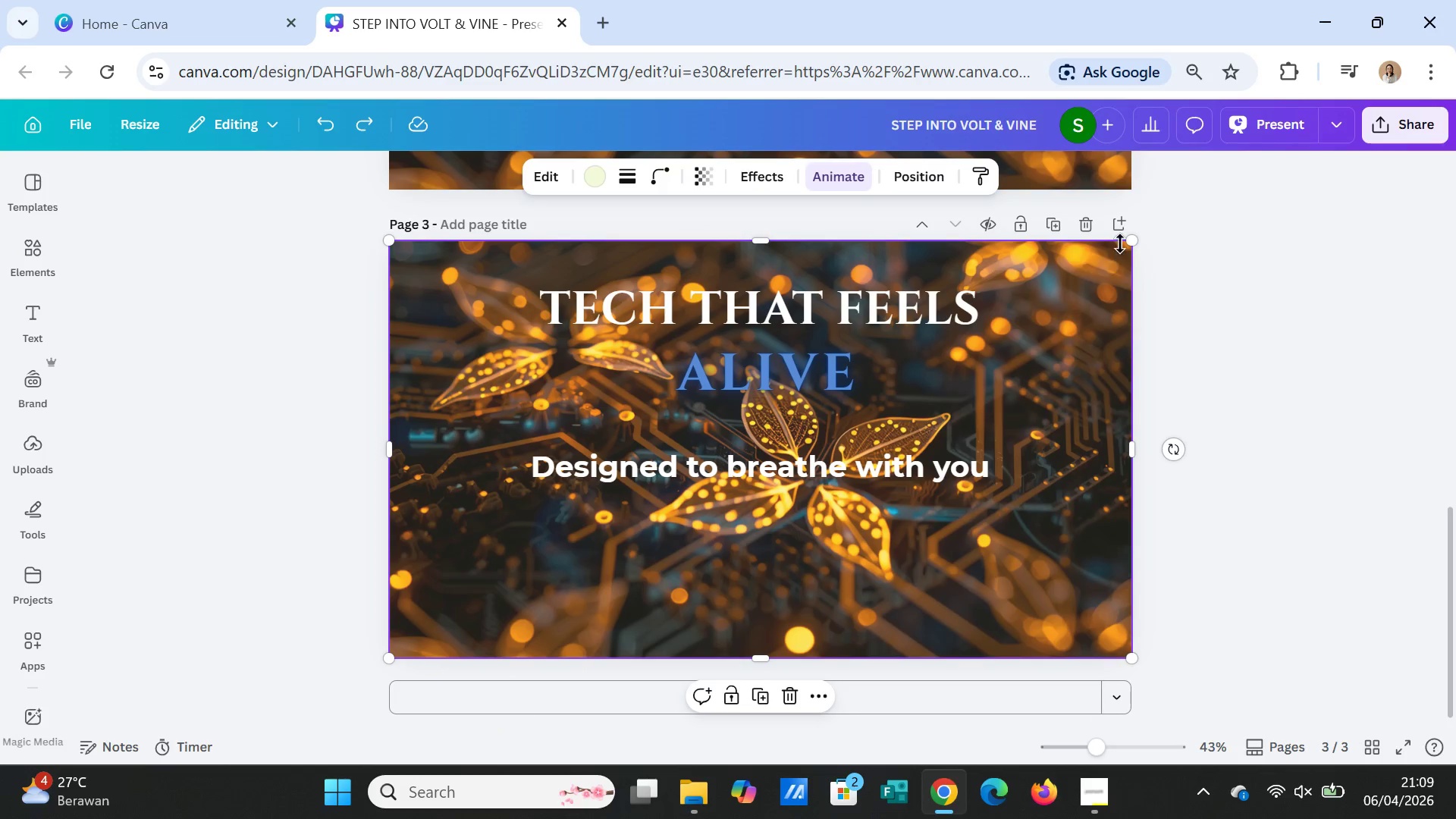 
left_click_drag(start_coordinate=[1128, 239], to_coordinate=[1050, 301])
 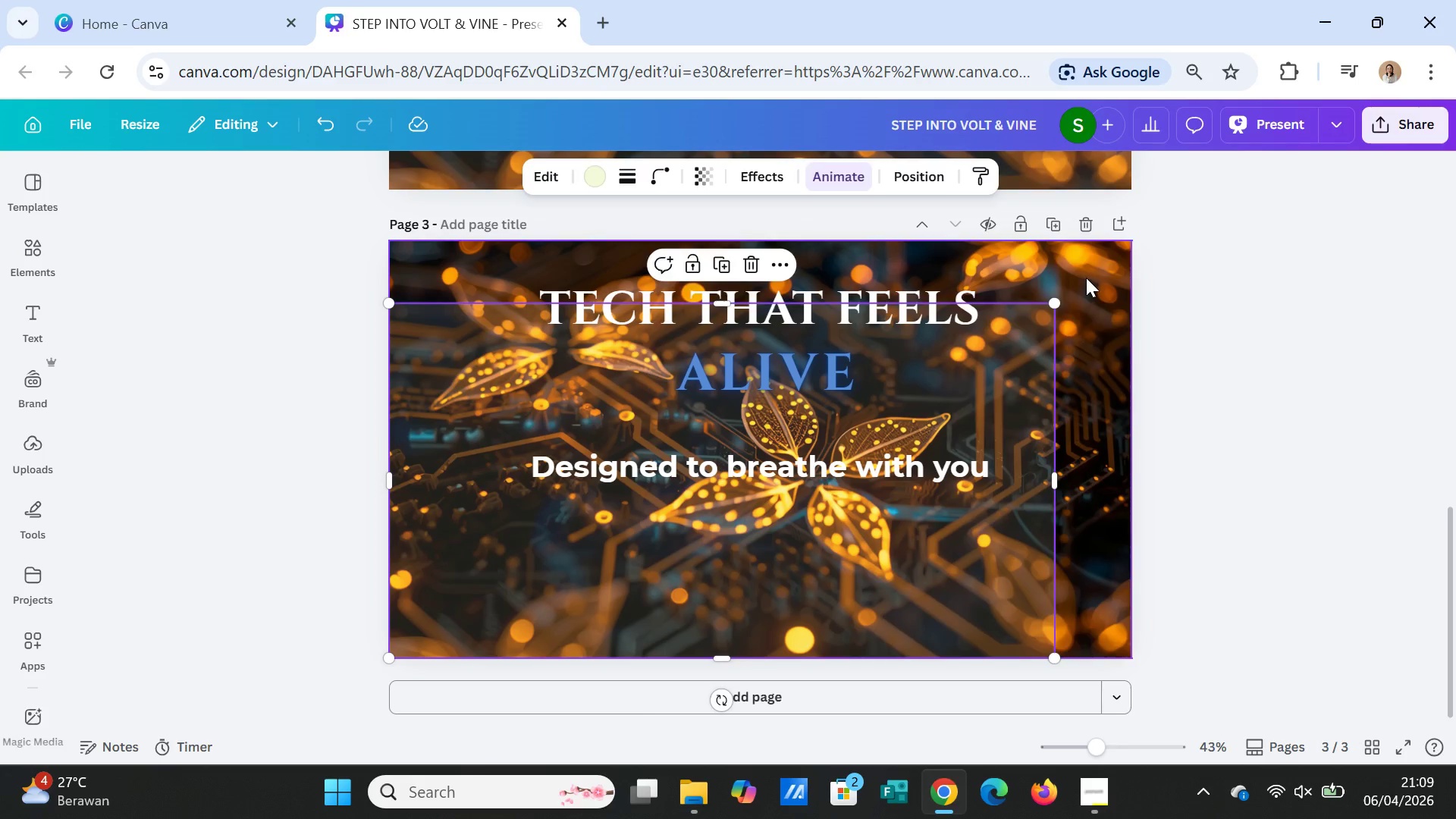 
left_click([1086, 278])
 